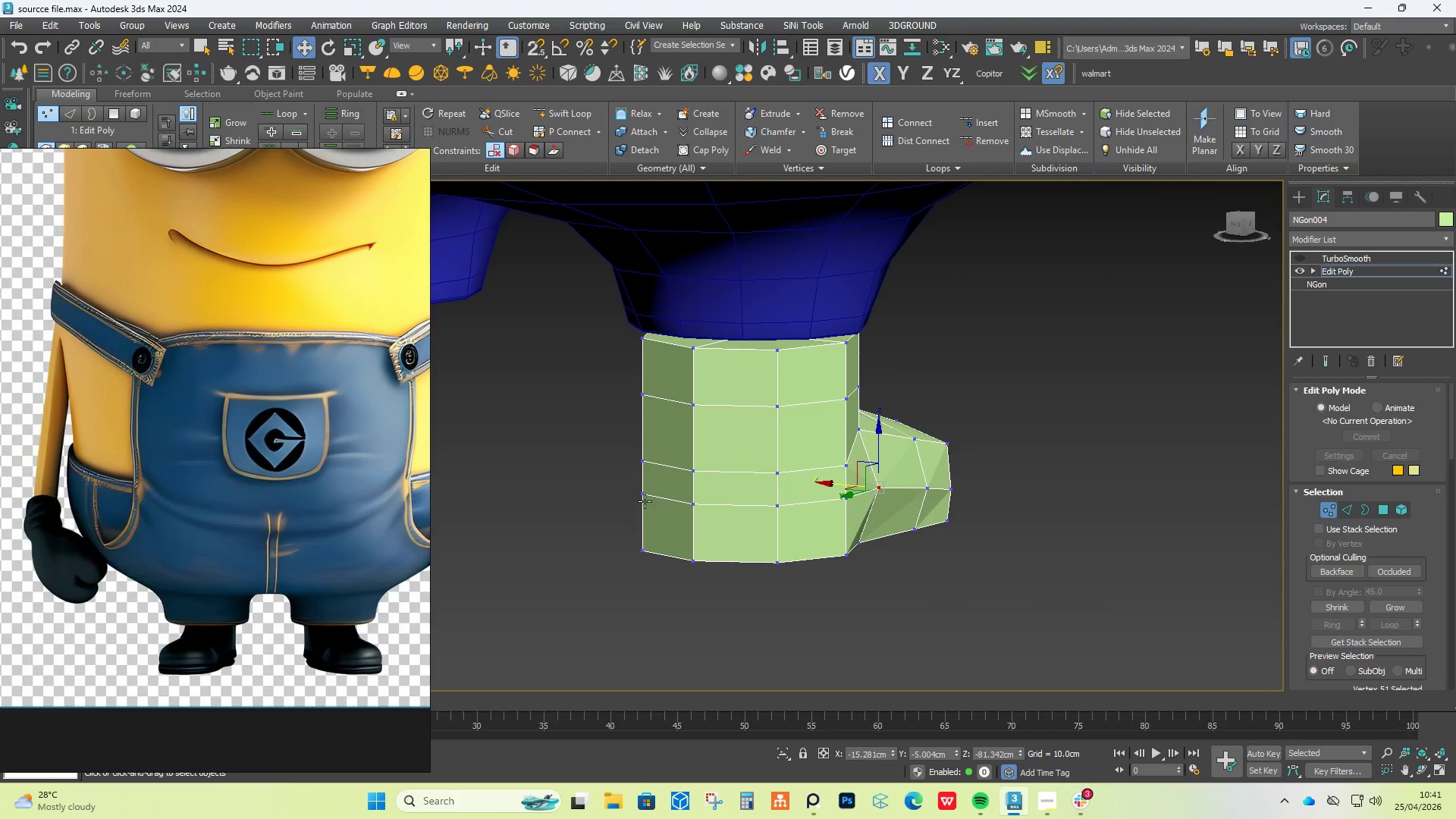 
left_click([645, 501])
 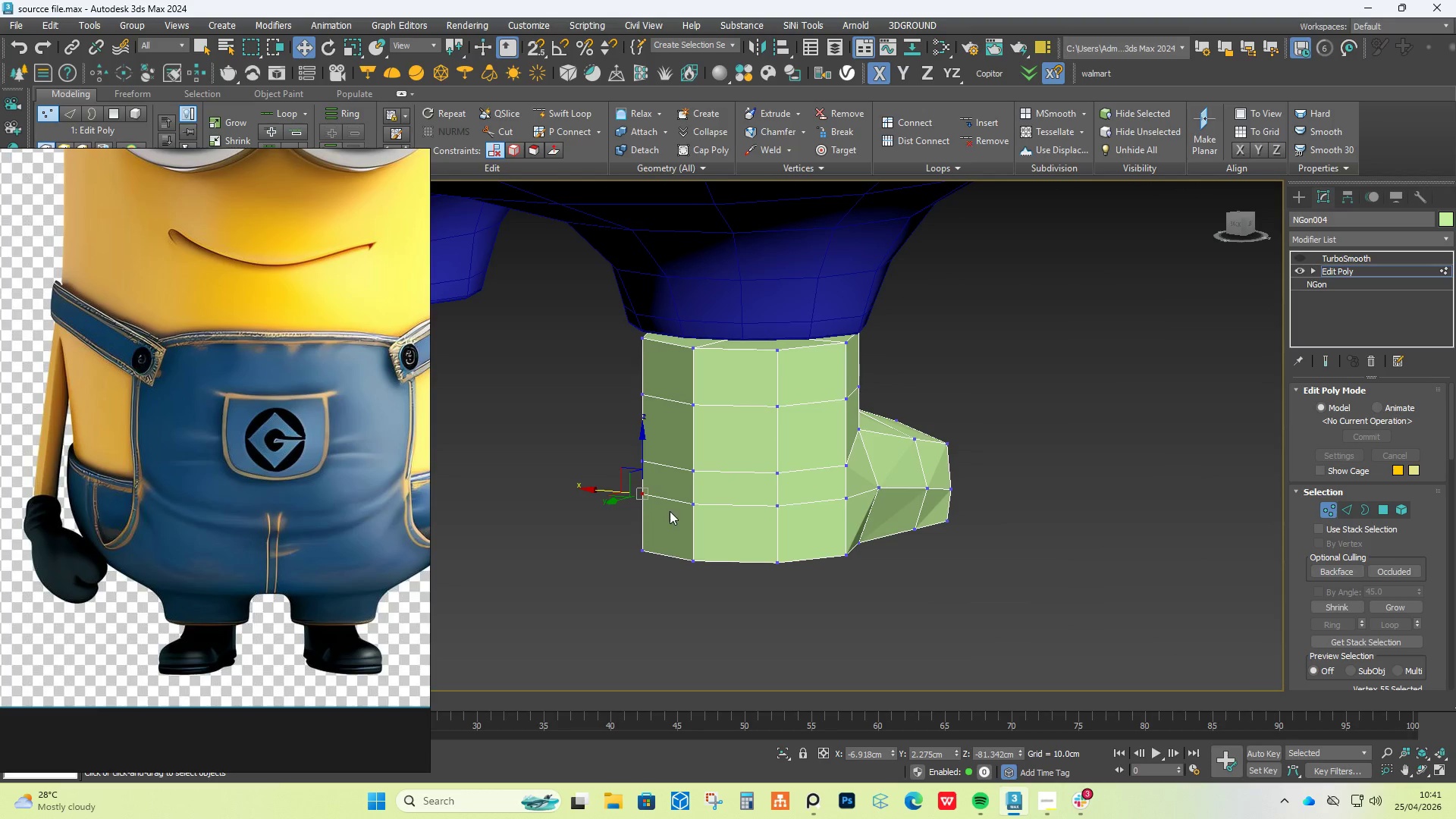 
hold_key(key=ControlLeft, duration=0.52)
left_click([692, 502])
 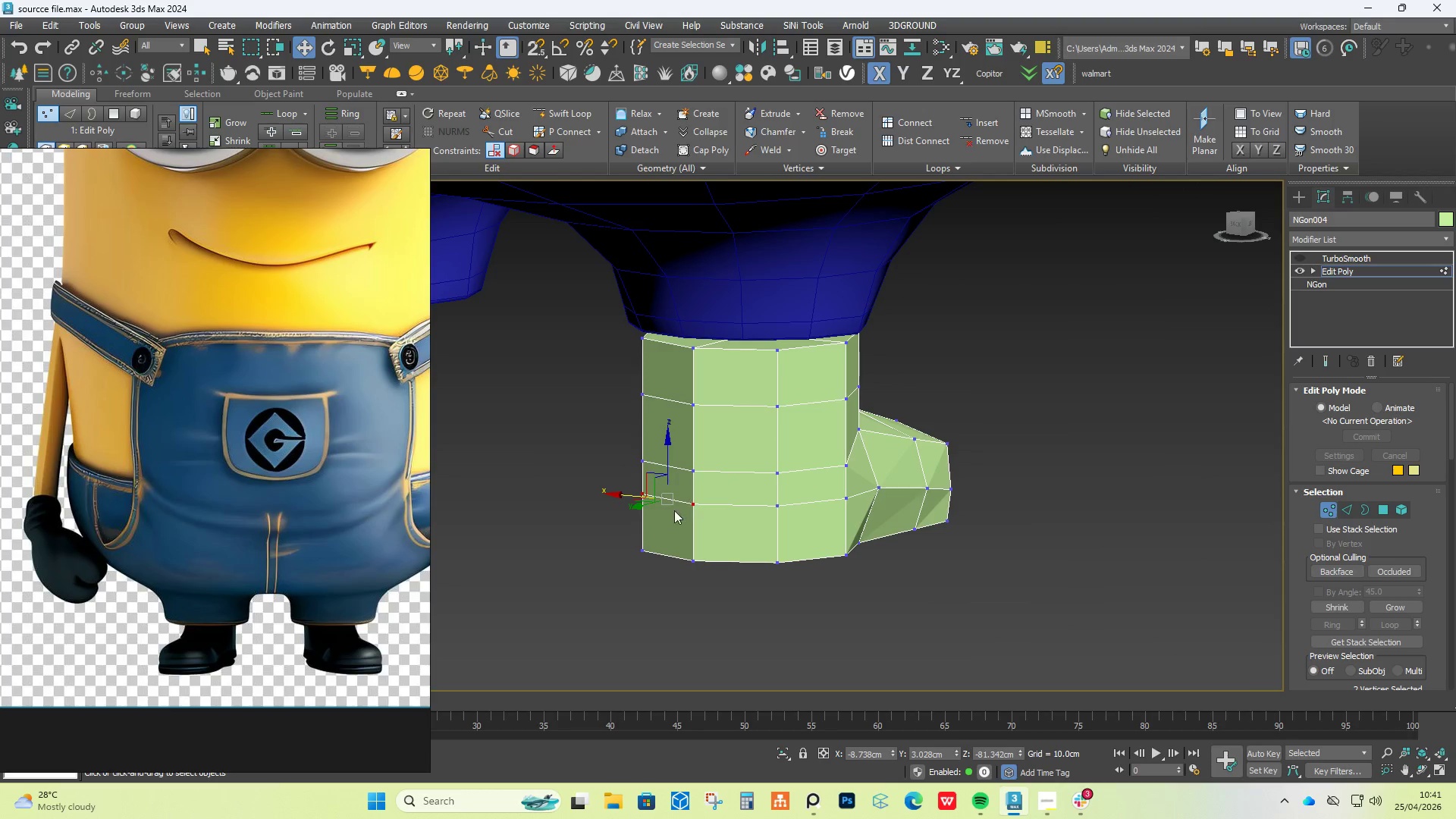 
hold_key(key=AltLeft, duration=1.72)
 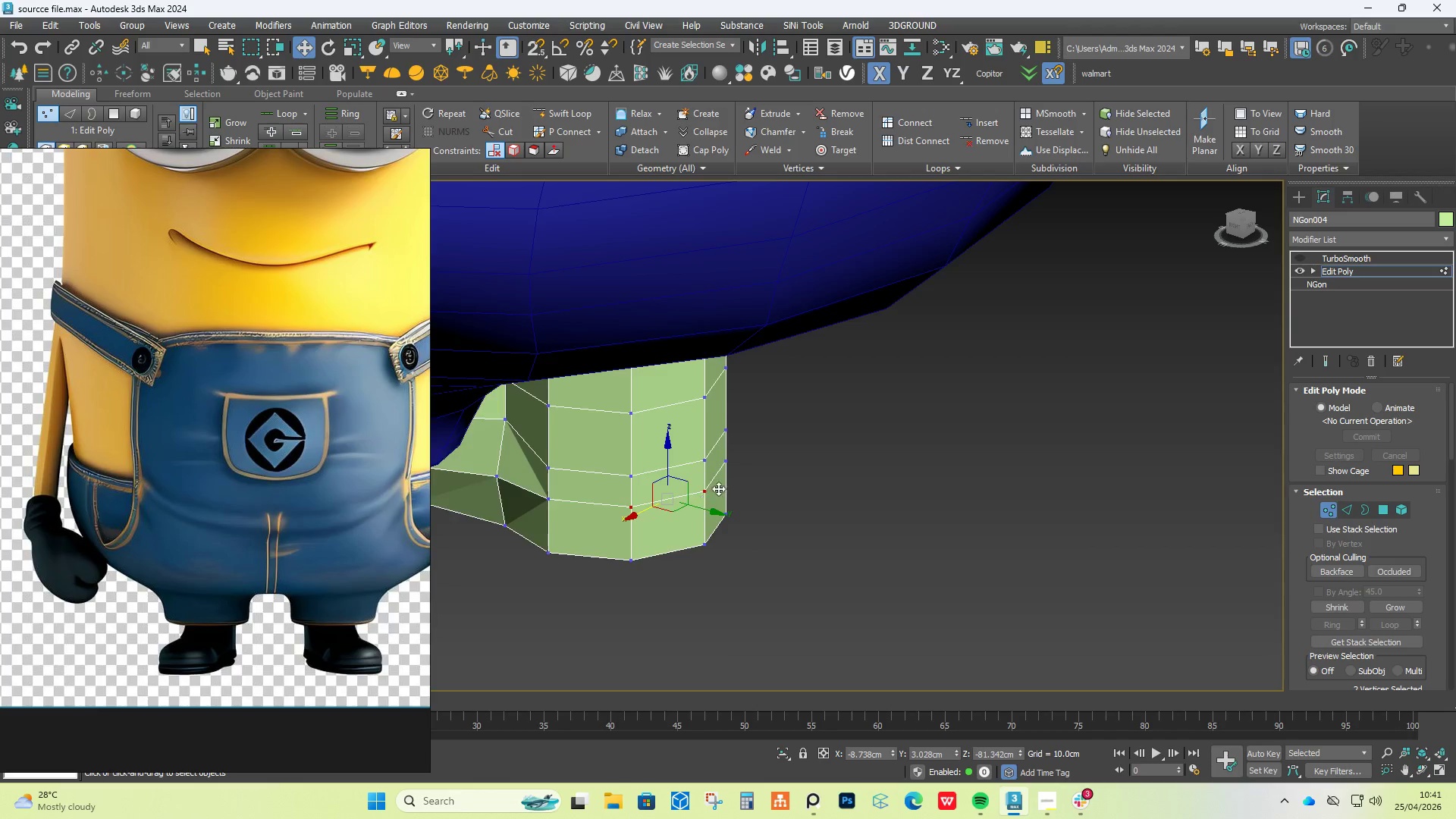 
hold_key(key=ControlLeft, duration=0.52)
 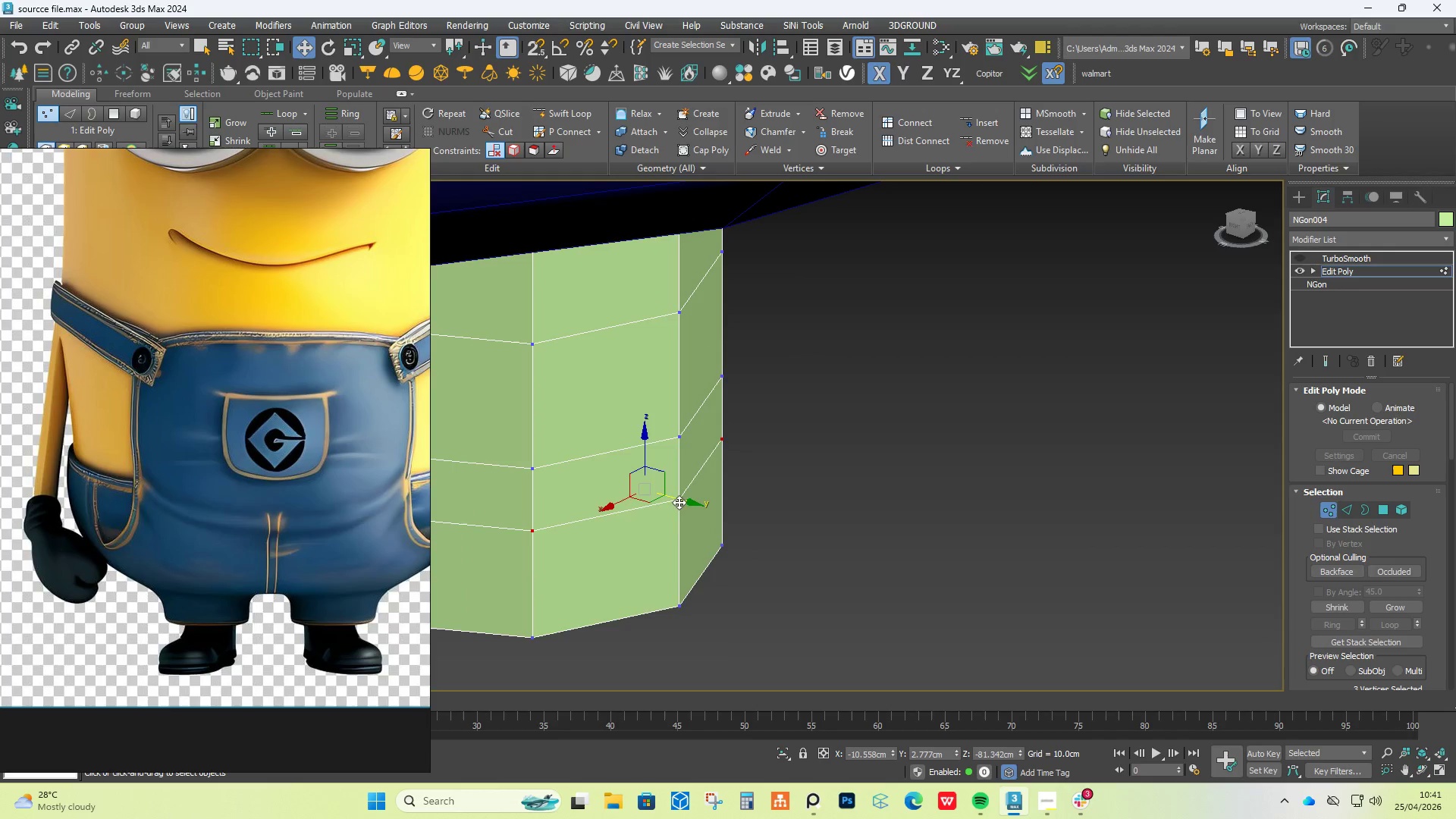 
scroll: coordinate [730, 482], scroll_direction: up, amount: 2.0
 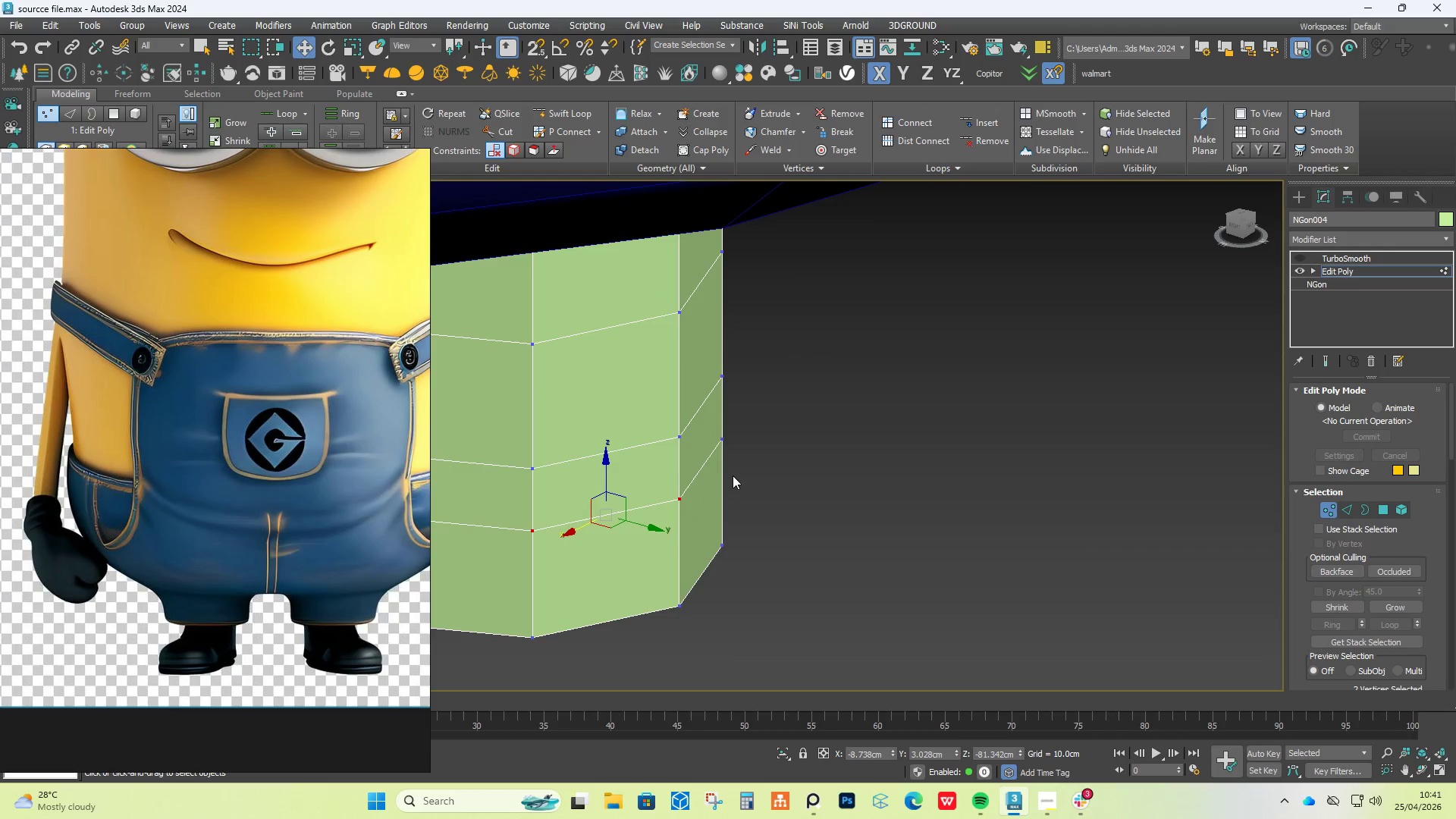 
left_click([725, 444])
 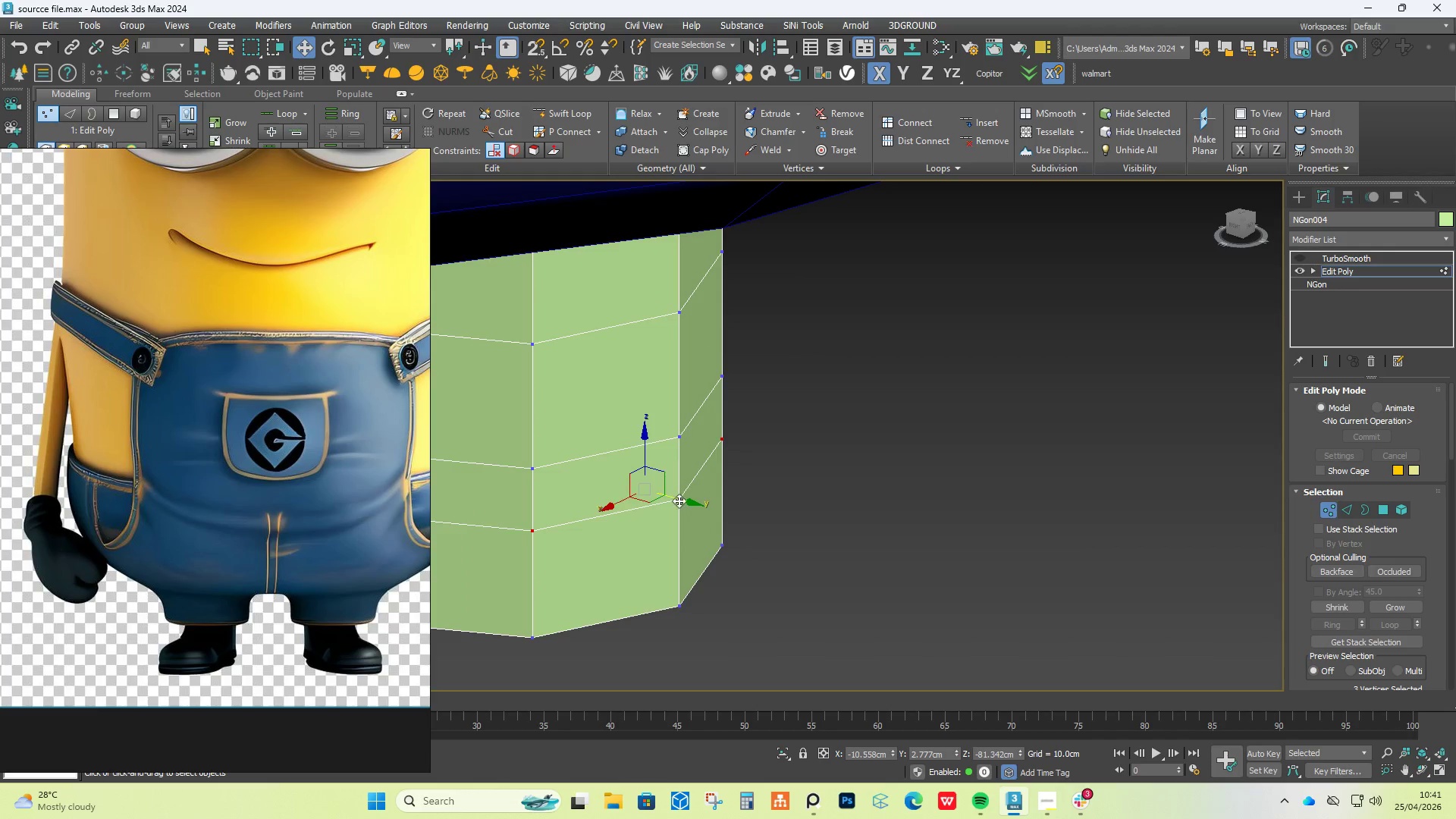 
left_click_drag(start_coordinate=[680, 502], to_coordinate=[696, 509])
 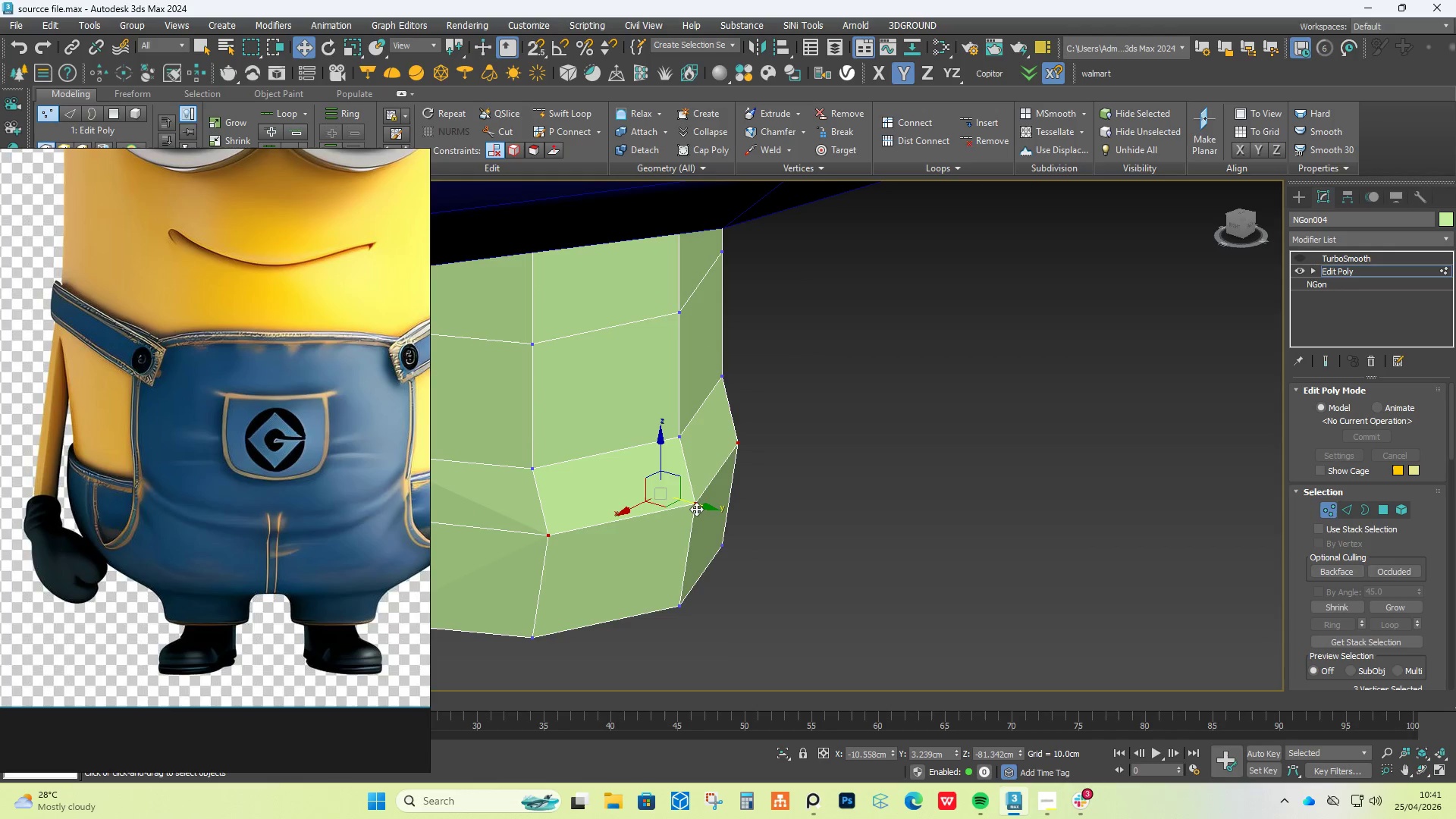 
hold_key(key=ControlLeft, duration=0.34)
 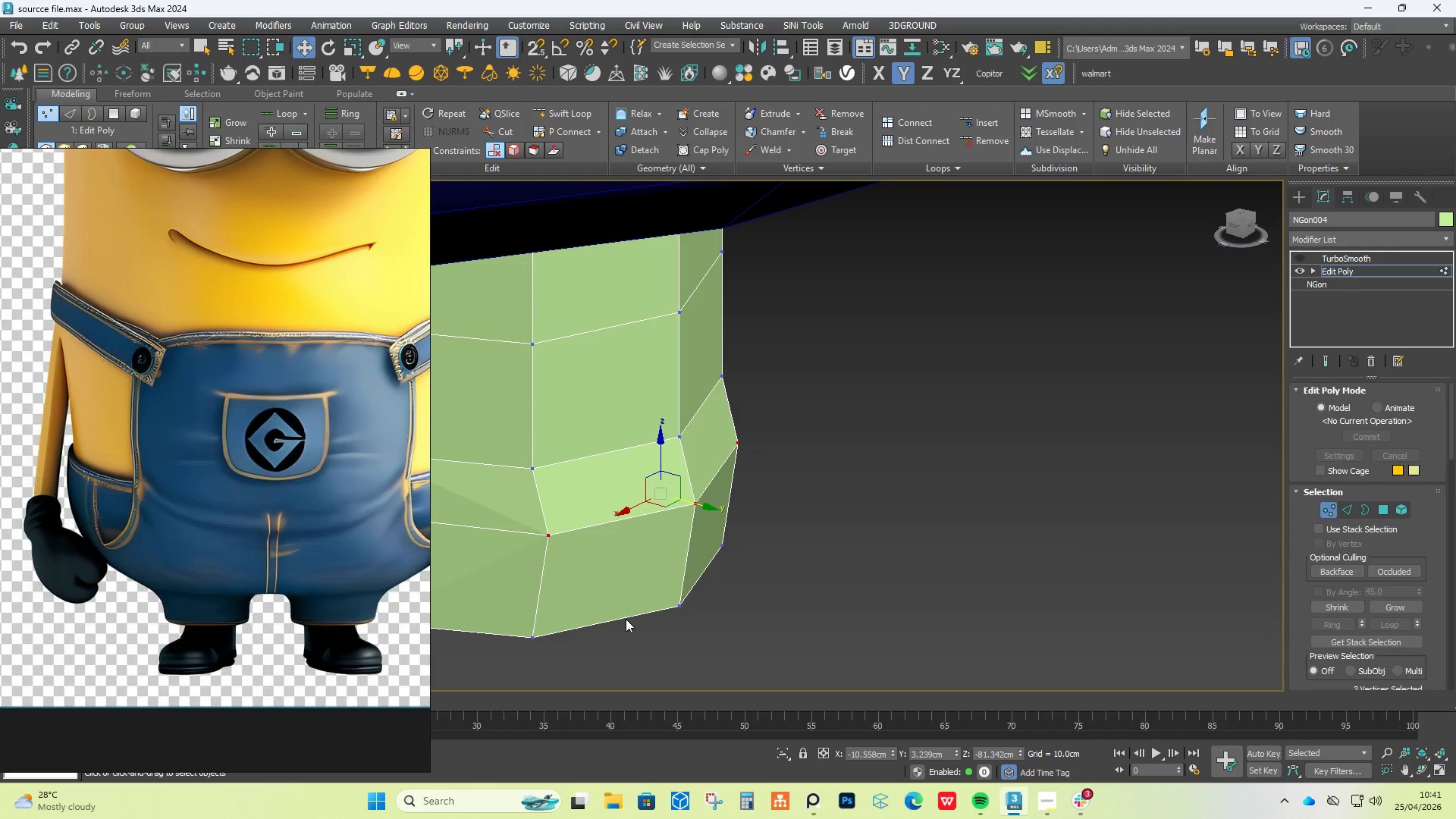 
hold_key(key=AltLeft, duration=0.7)
 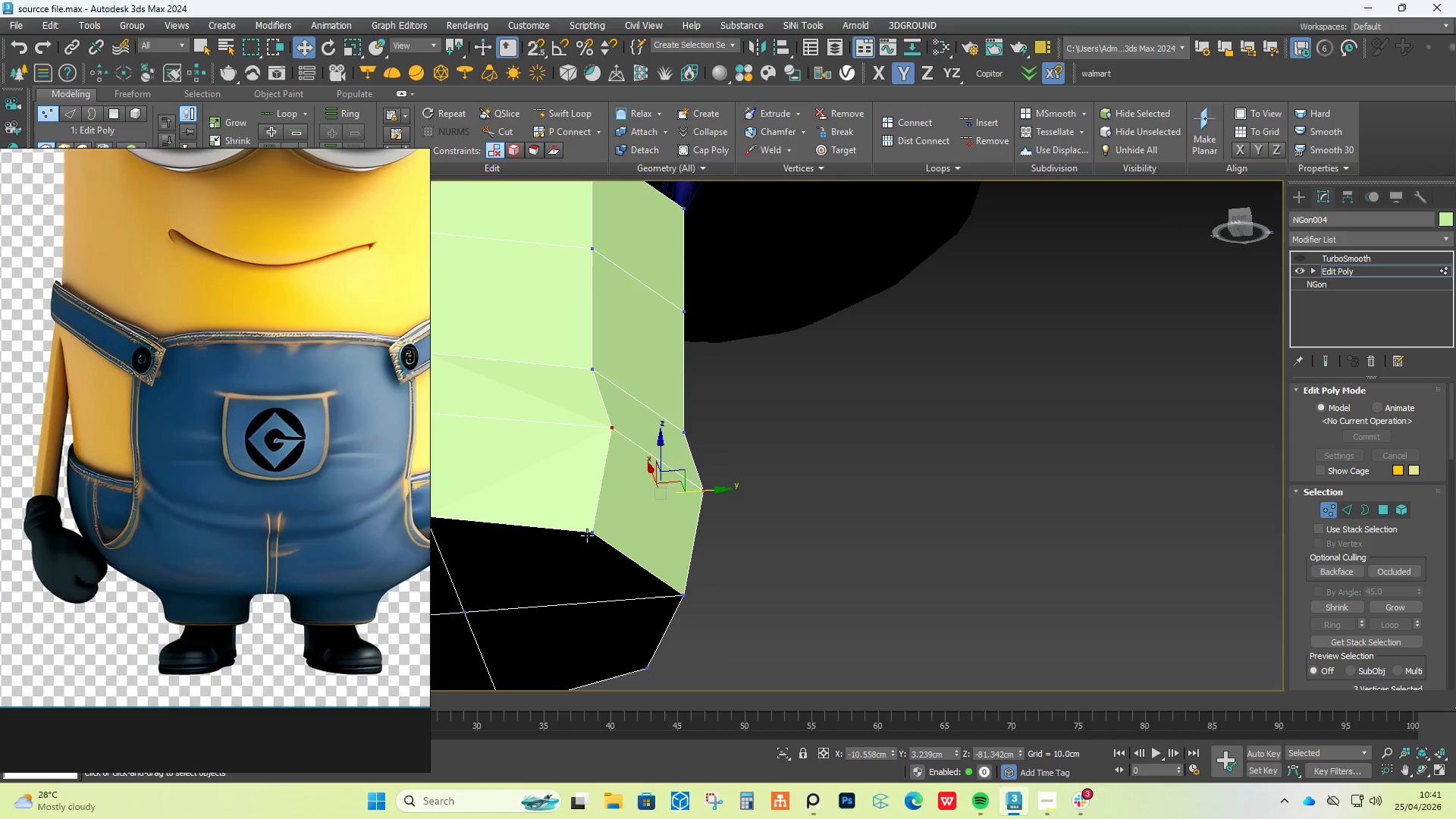 
left_click([587, 535])
 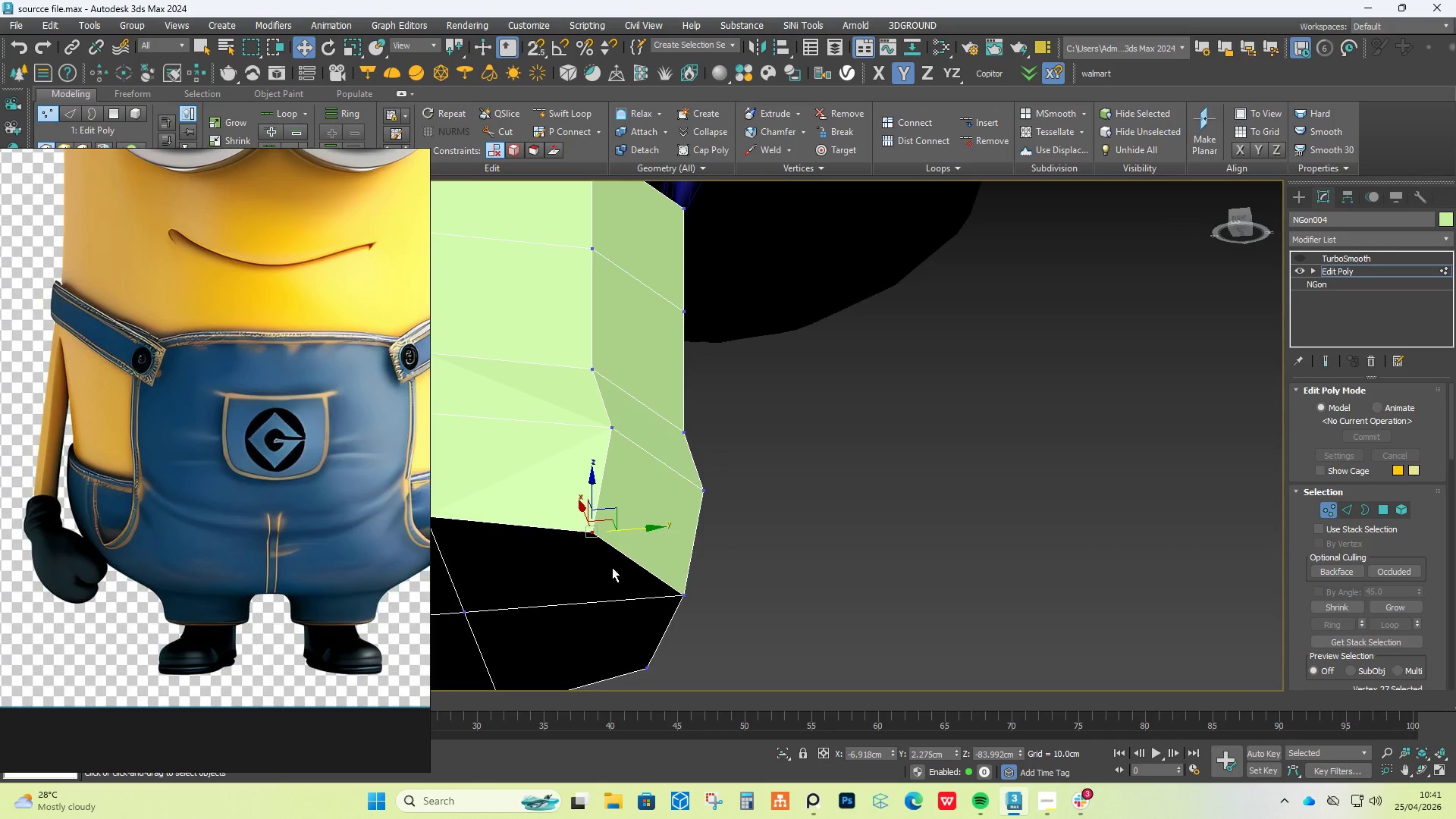 
hold_key(key=ControlLeft, duration=1.12)
left_click([682, 600])
 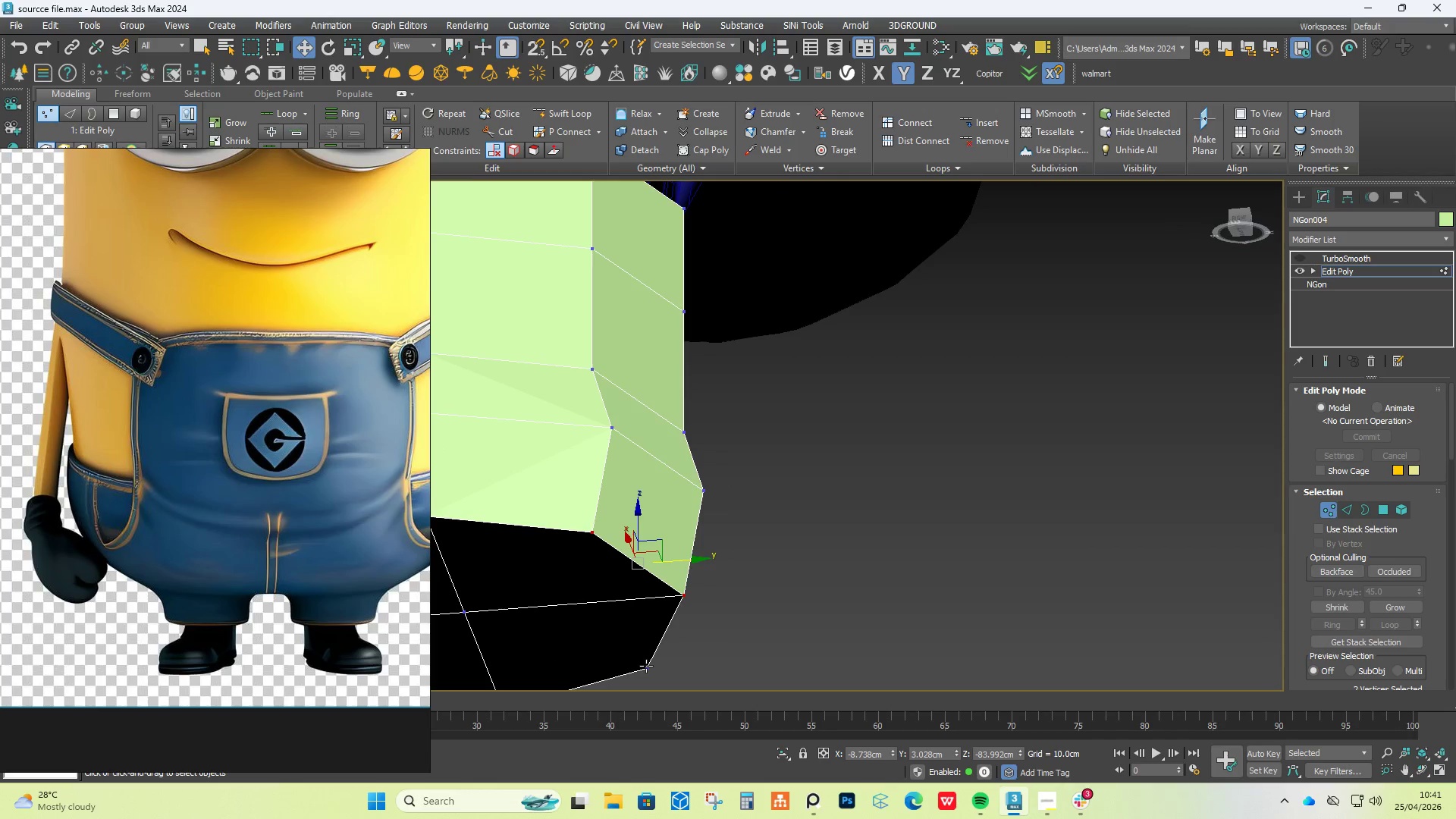 
left_click([646, 667])
 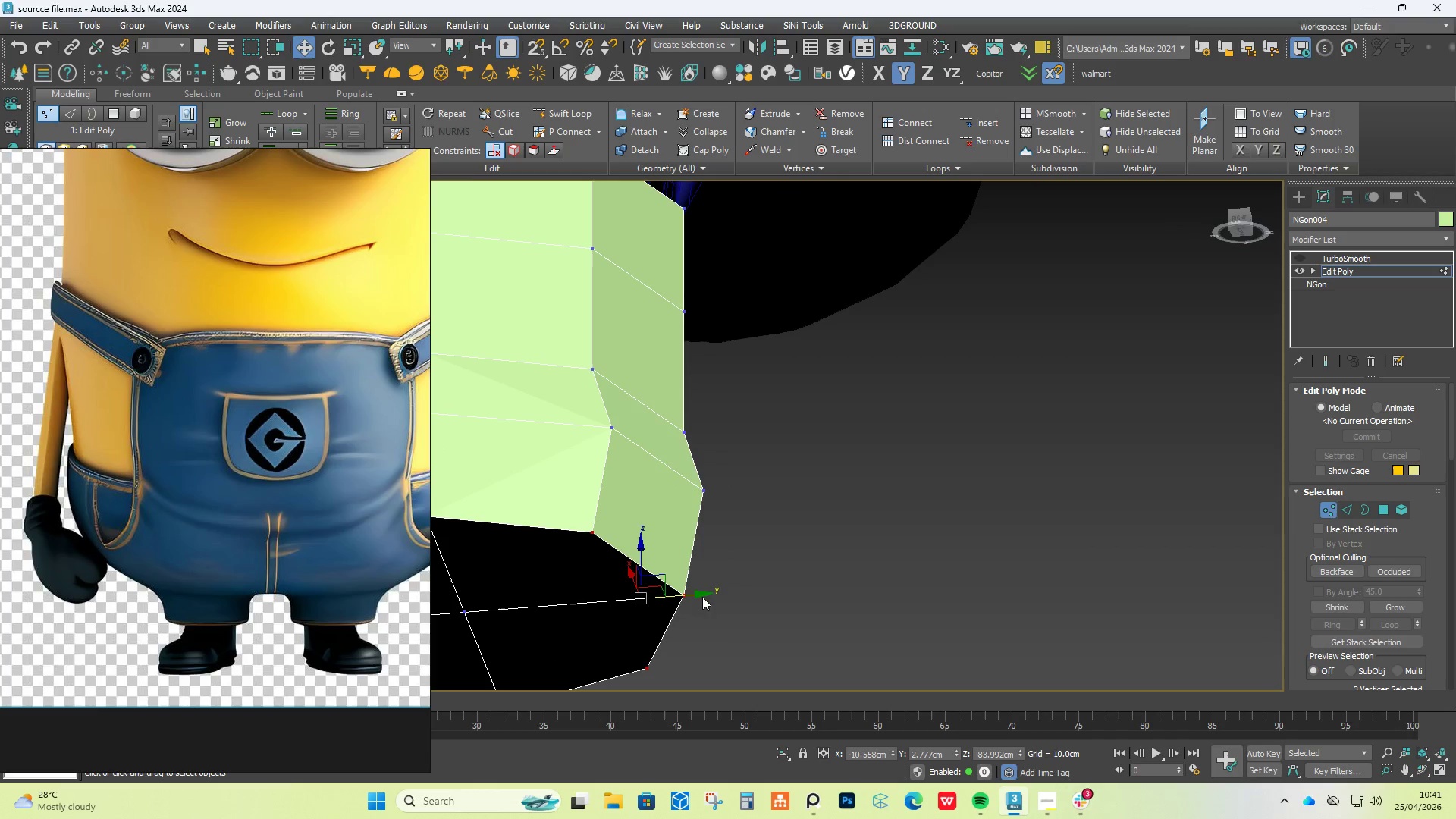 
left_click_drag(start_coordinate=[692, 596], to_coordinate=[714, 596])
 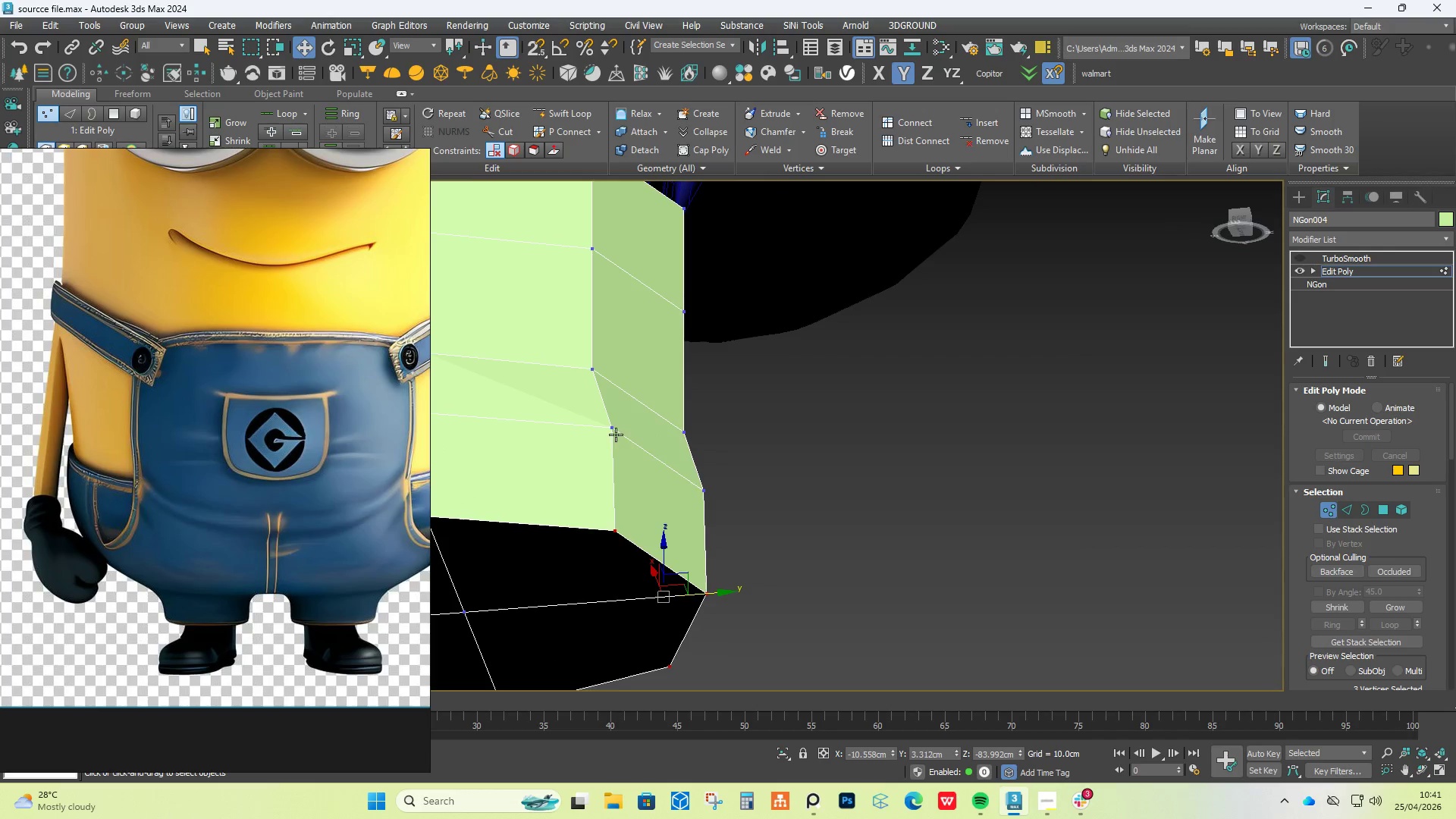 
left_click([616, 434])
 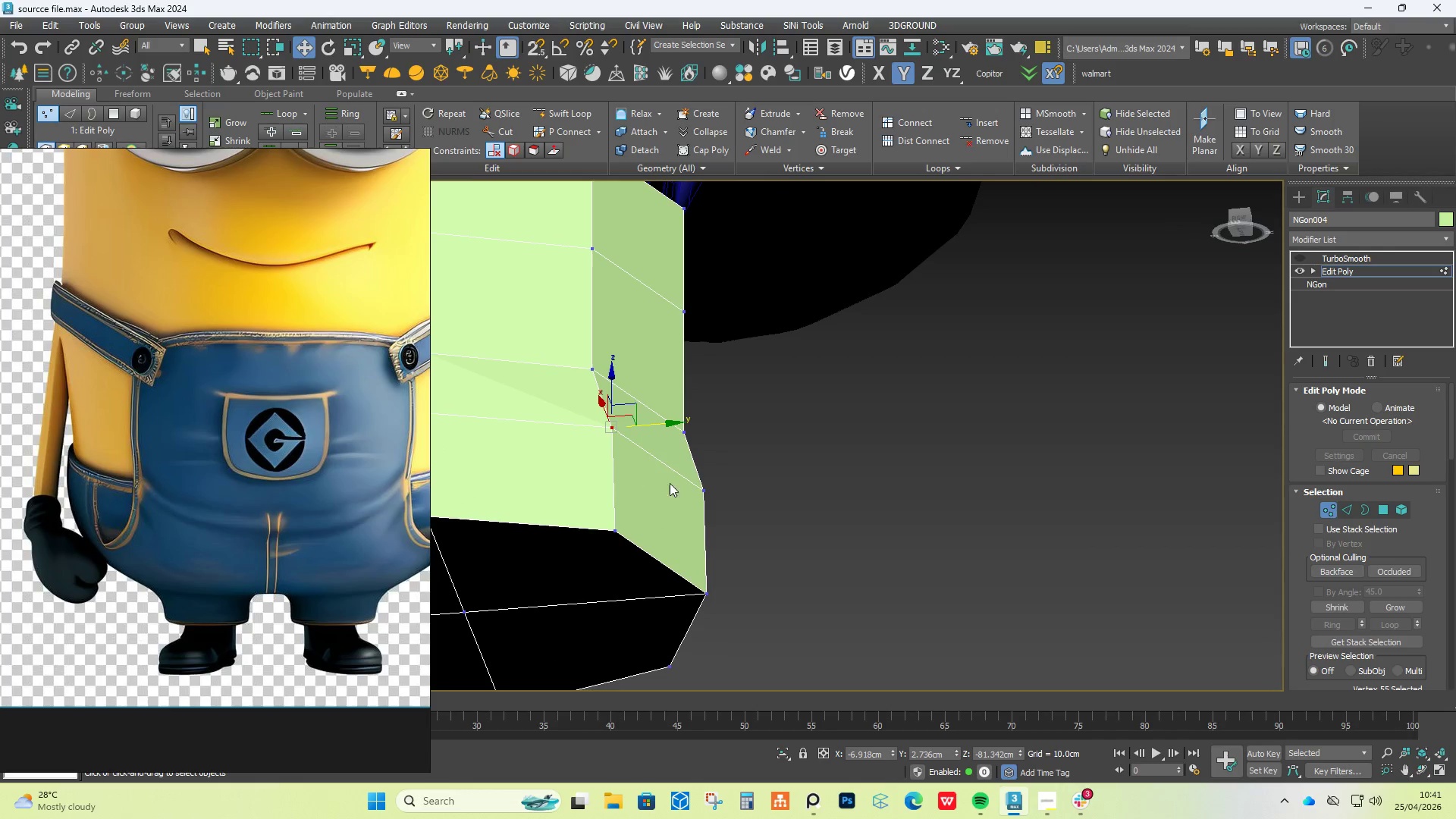 
hold_key(key=ControlLeft, duration=2.09)
left_click([711, 489])
 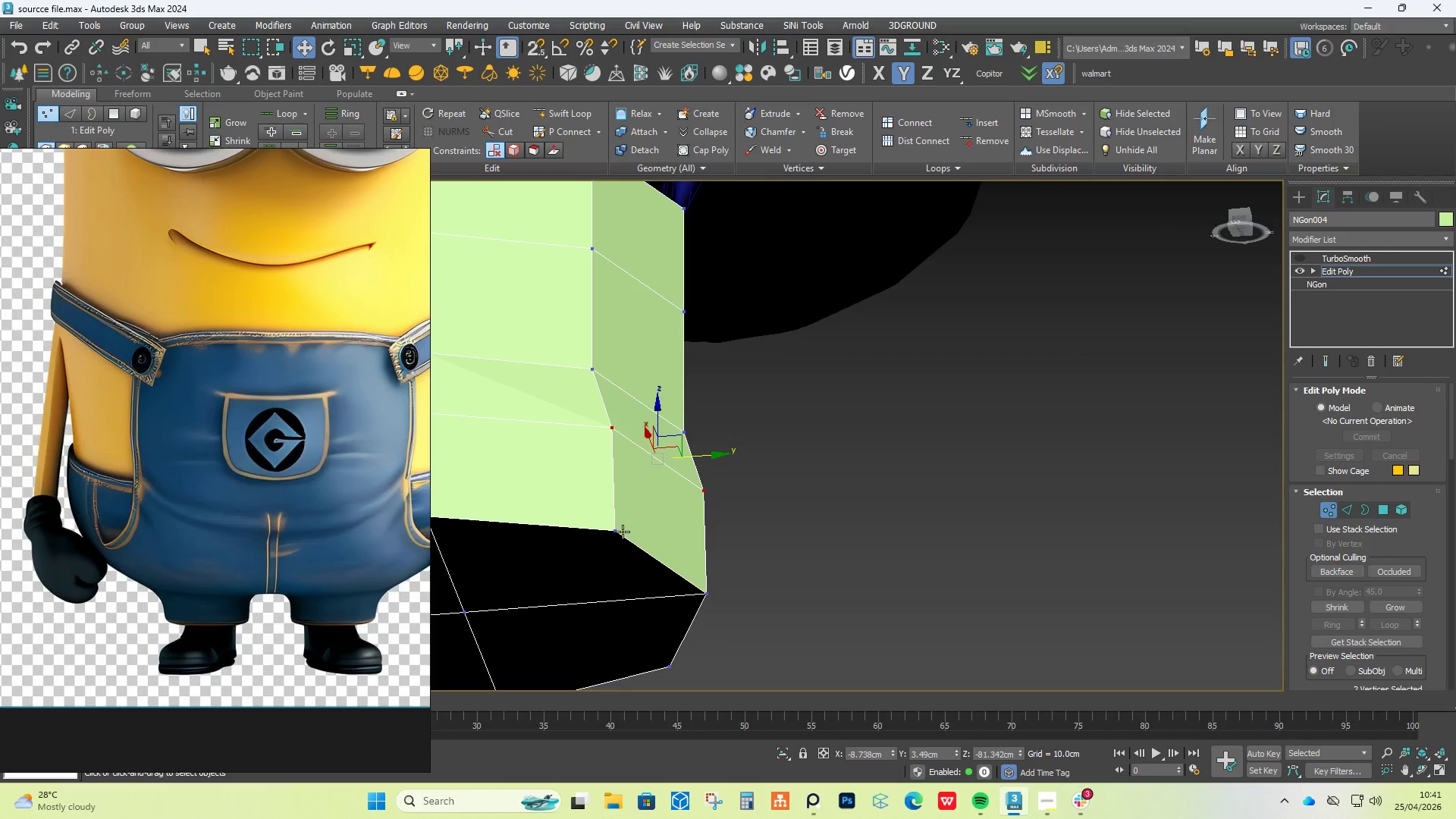 
left_click([616, 528])
 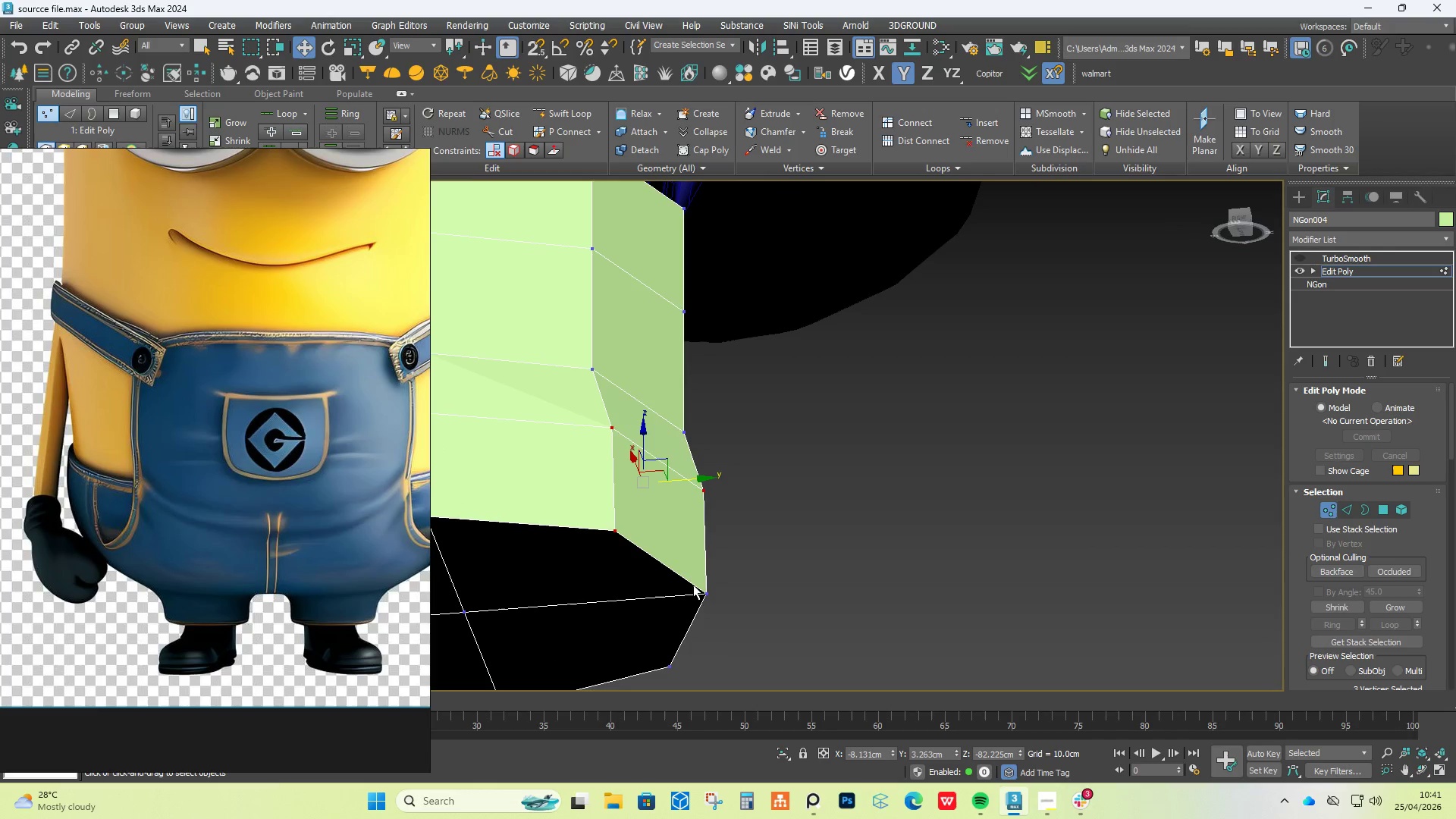 
left_click([699, 588])
 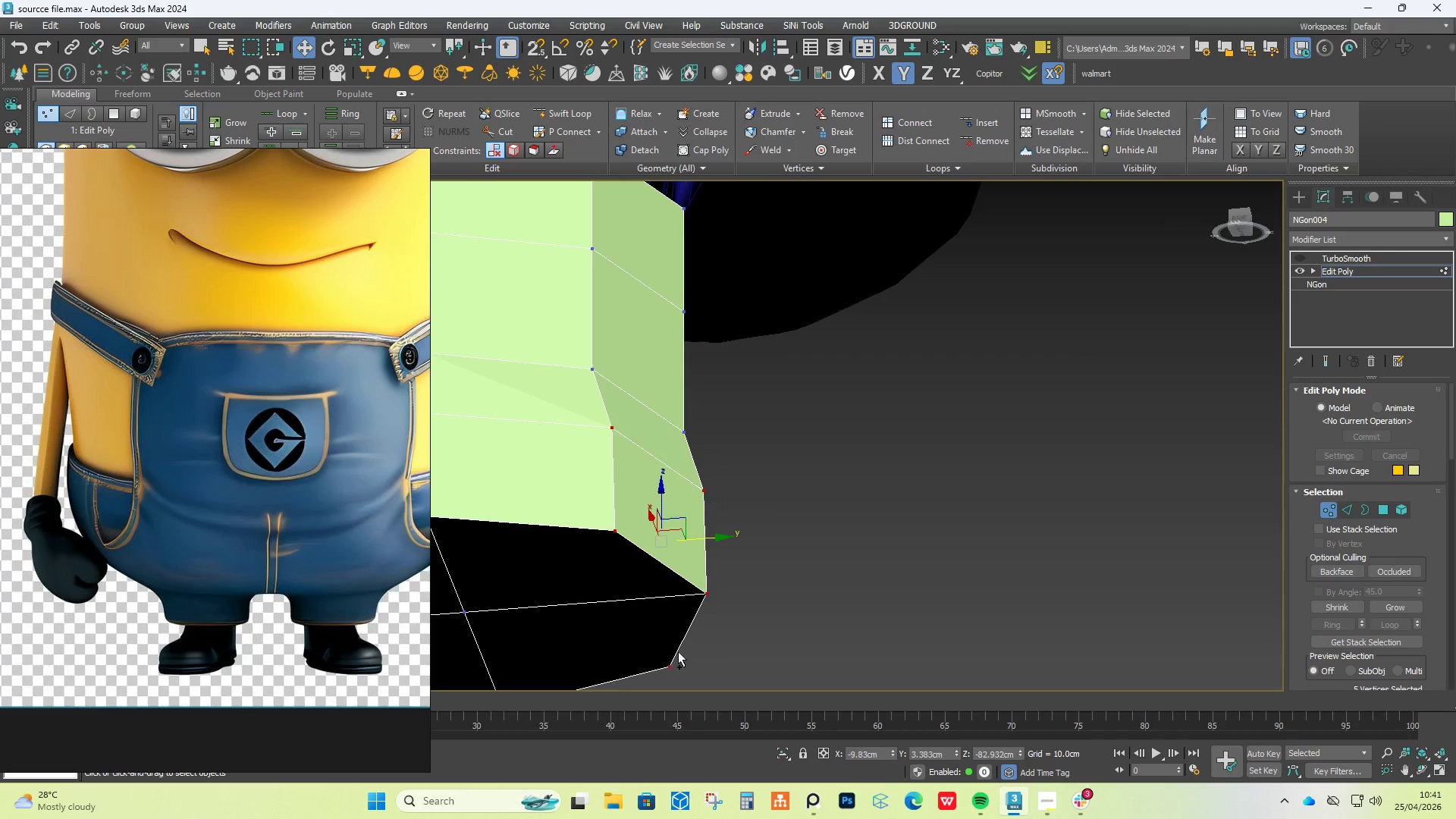 
hold_key(key=AltLeft, duration=0.59)
 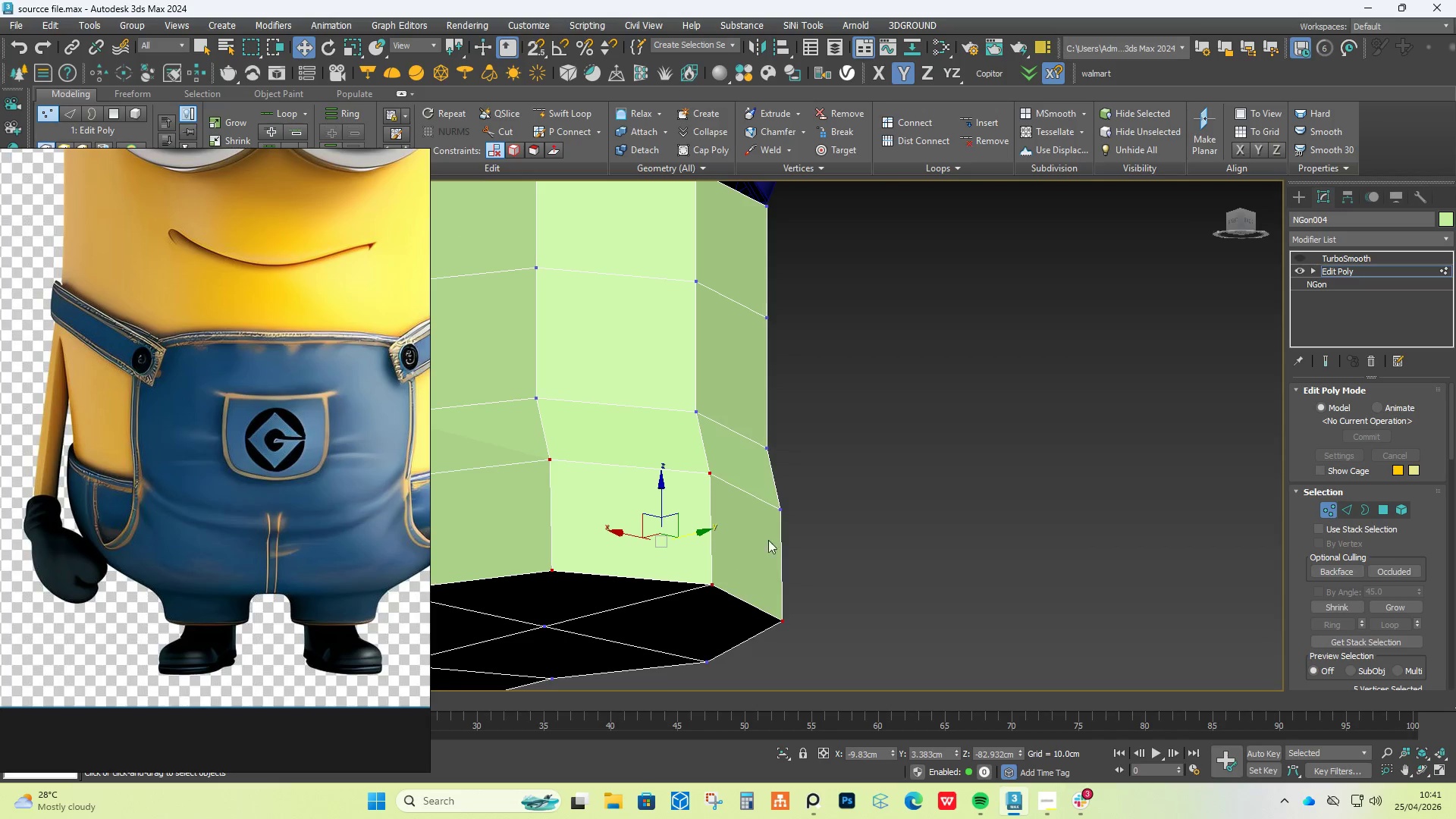 
hold_key(key=ControlLeft, duration=0.8)
left_click([786, 512])
 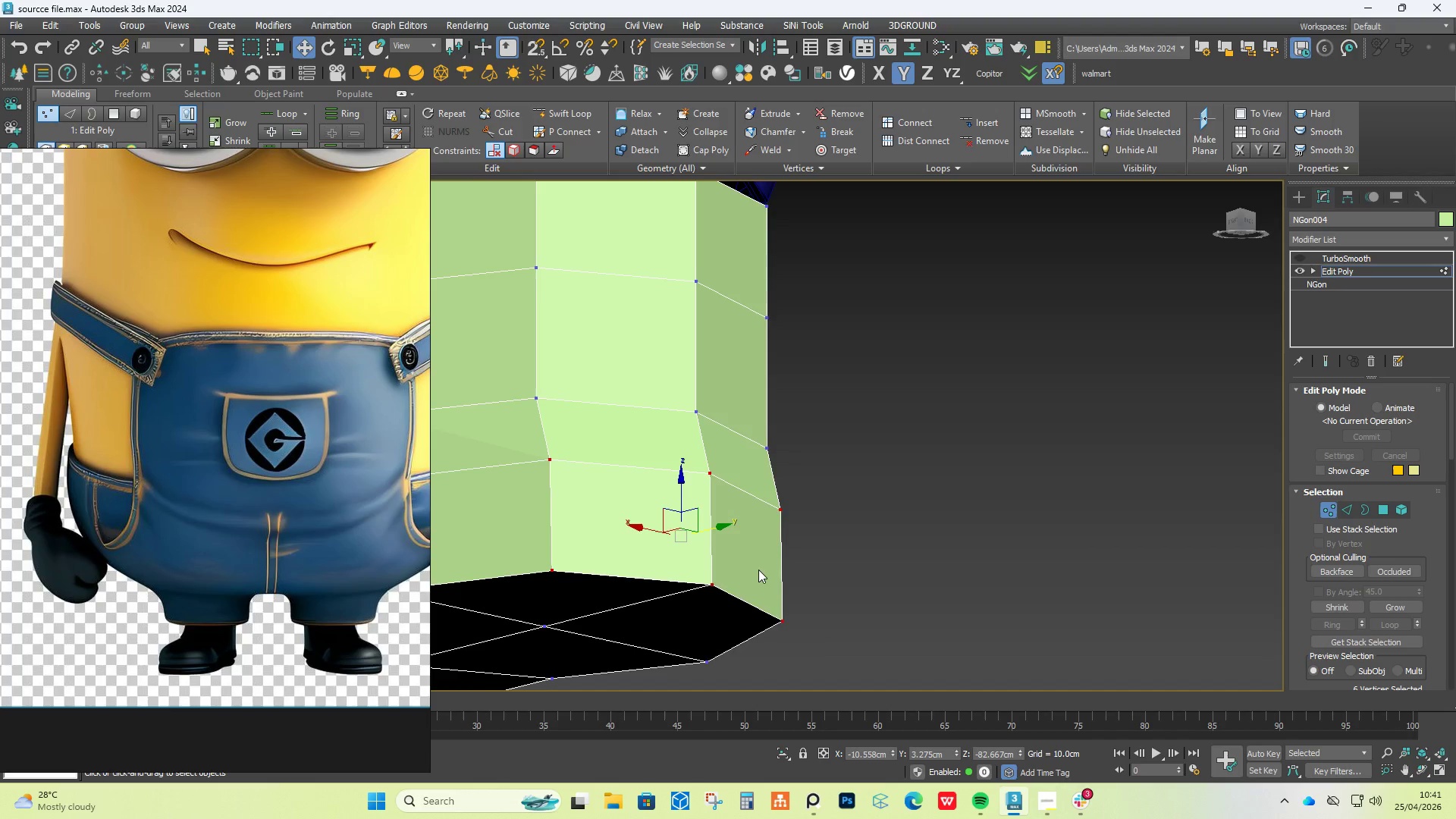 
hold_key(key=AltLeft, duration=0.44)
 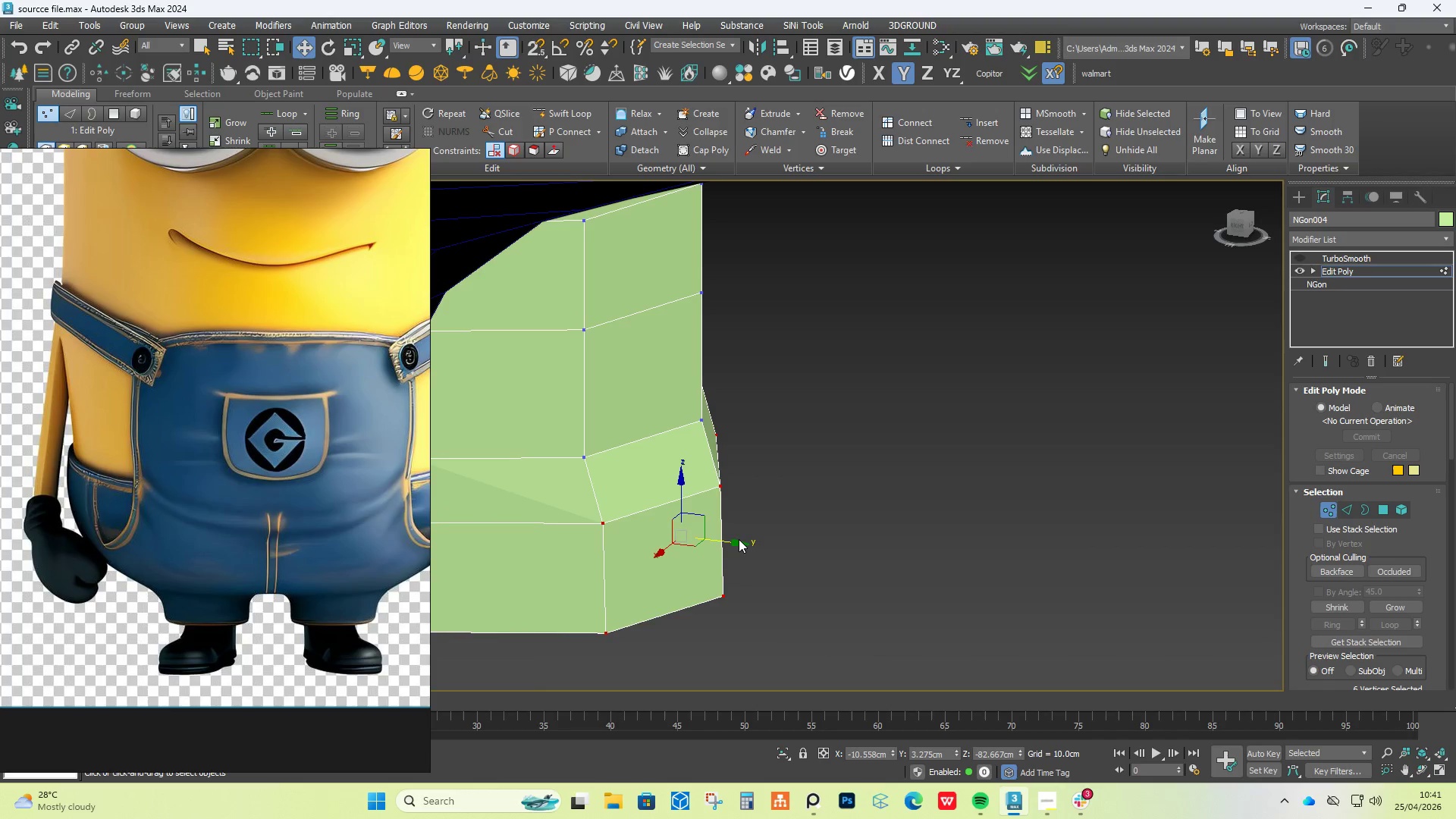 
left_click_drag(start_coordinate=[744, 540], to_coordinate=[749, 541])
 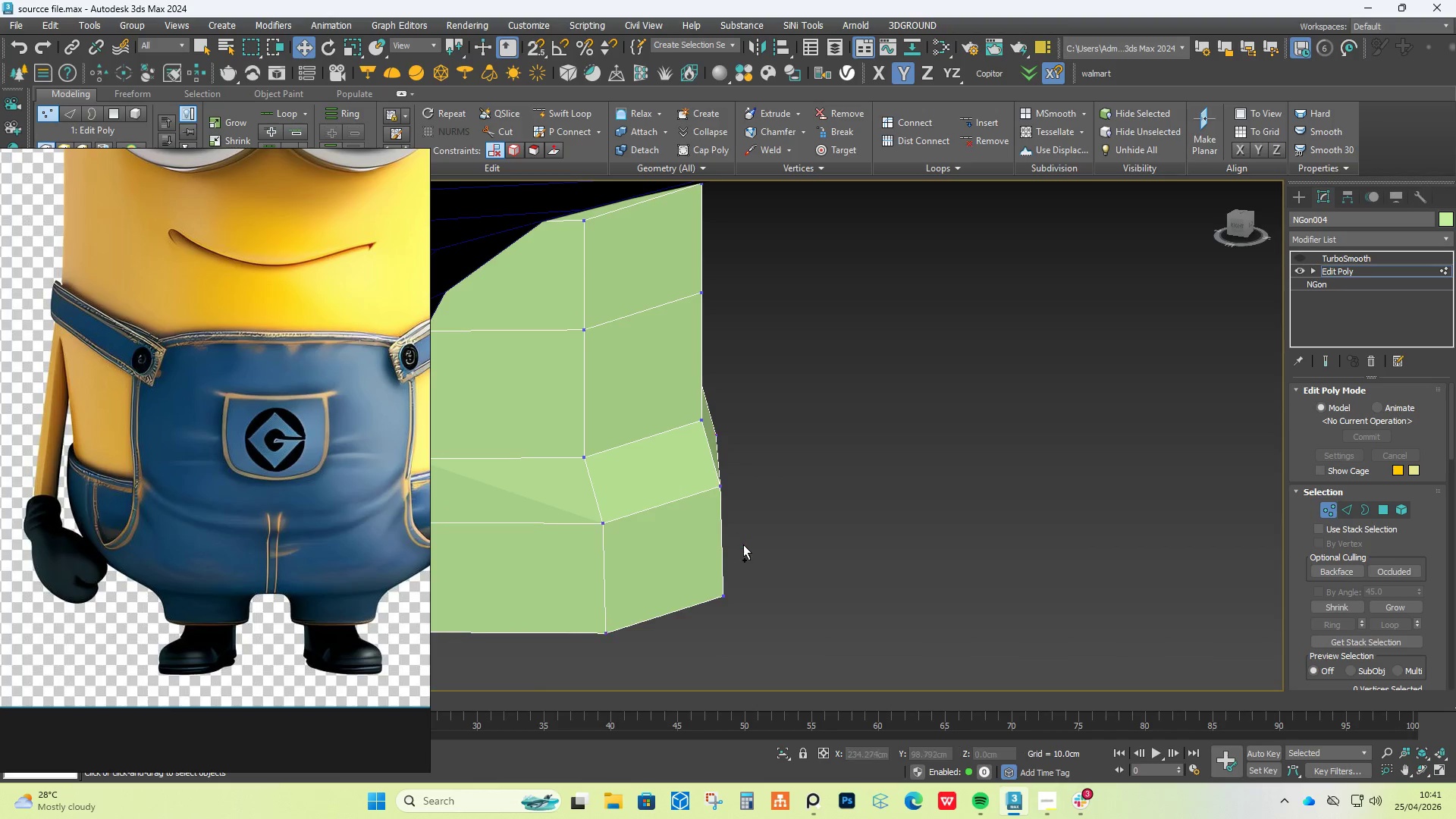 
key(Control+Z)
 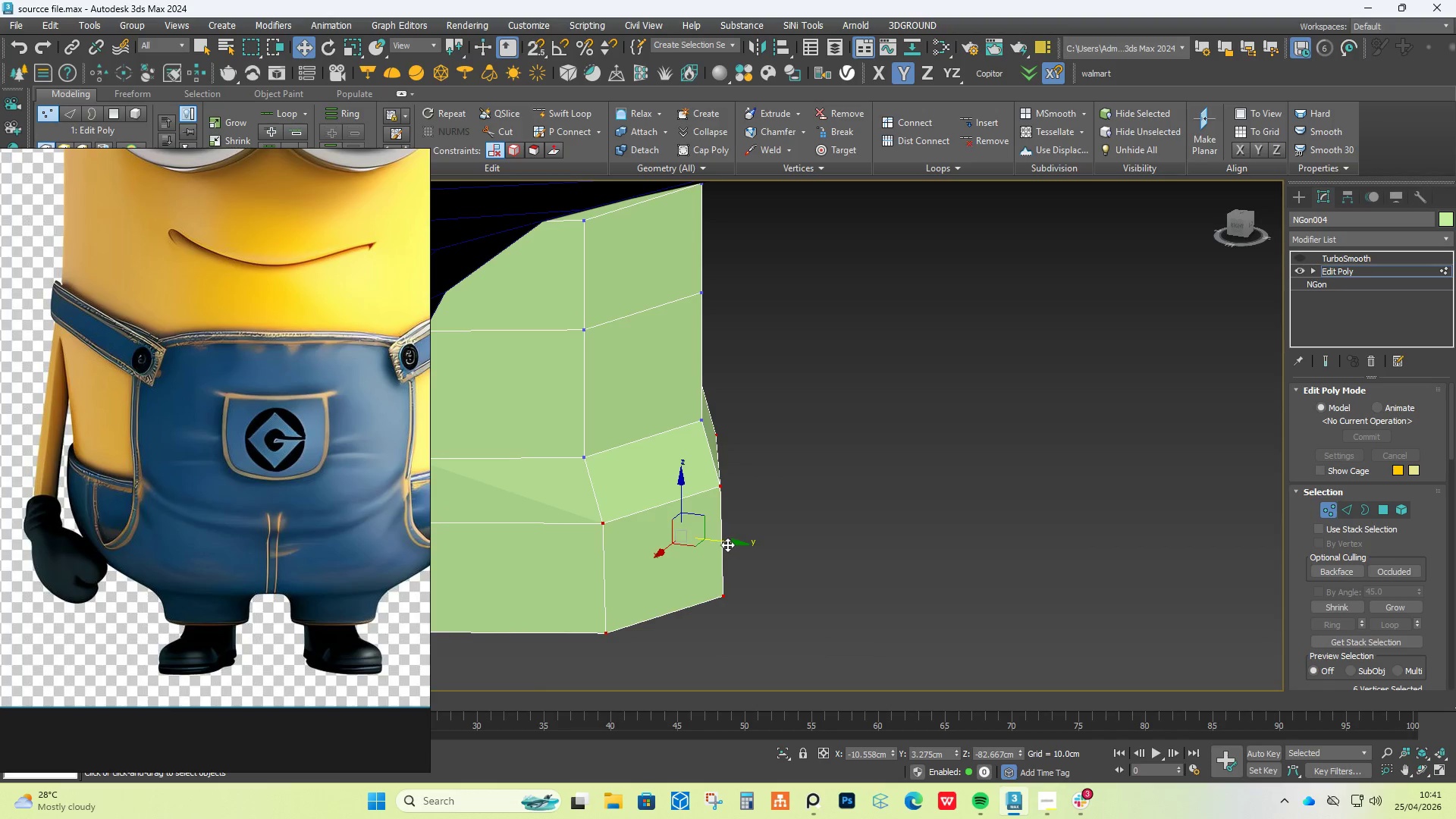 
left_click_drag(start_coordinate=[727, 544], to_coordinate=[753, 550])
 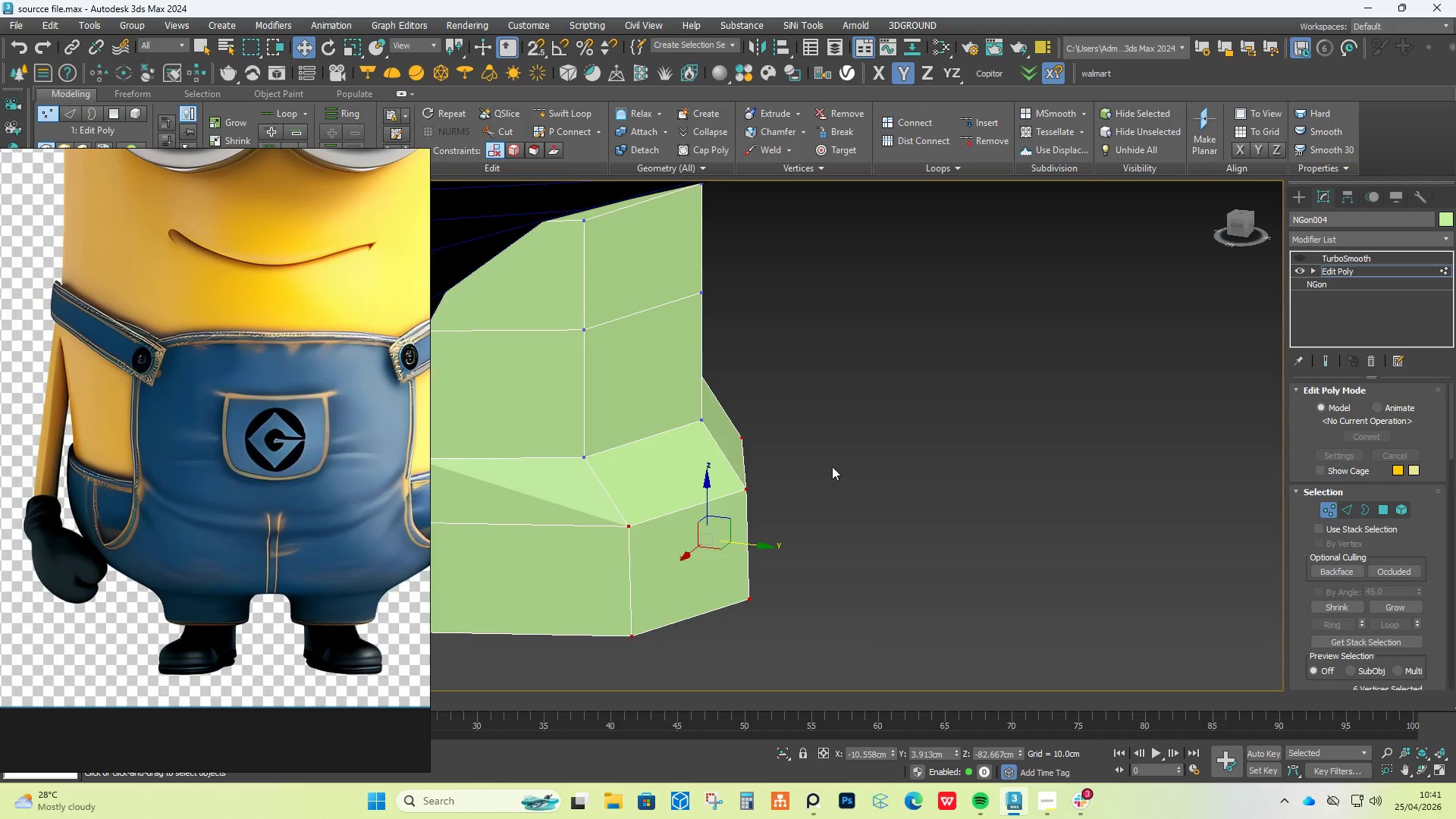 
hold_key(key=AltLeft, duration=2.39)
 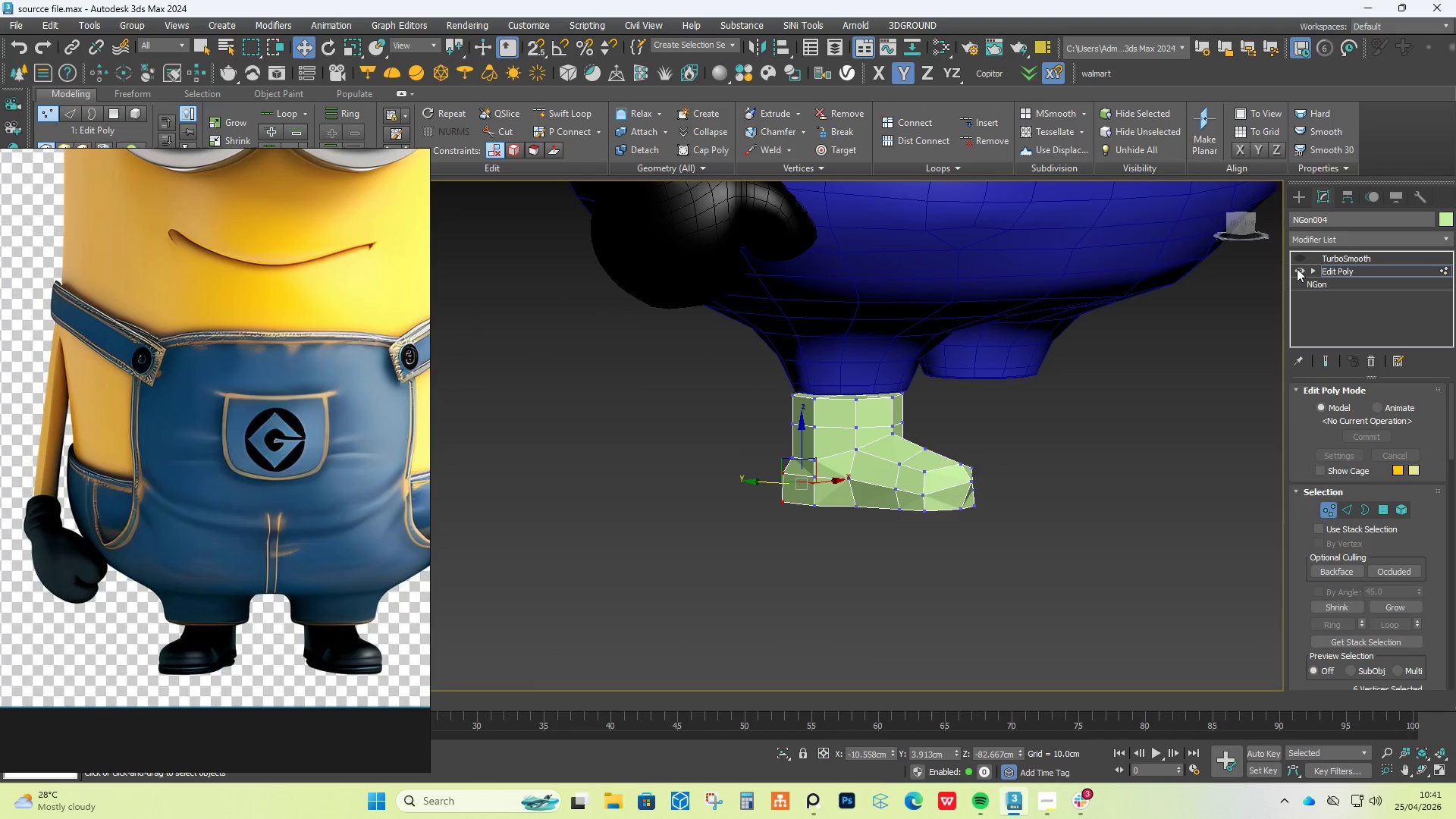 
scroll: coordinate [833, 466], scroll_direction: down, amount: 5.0
 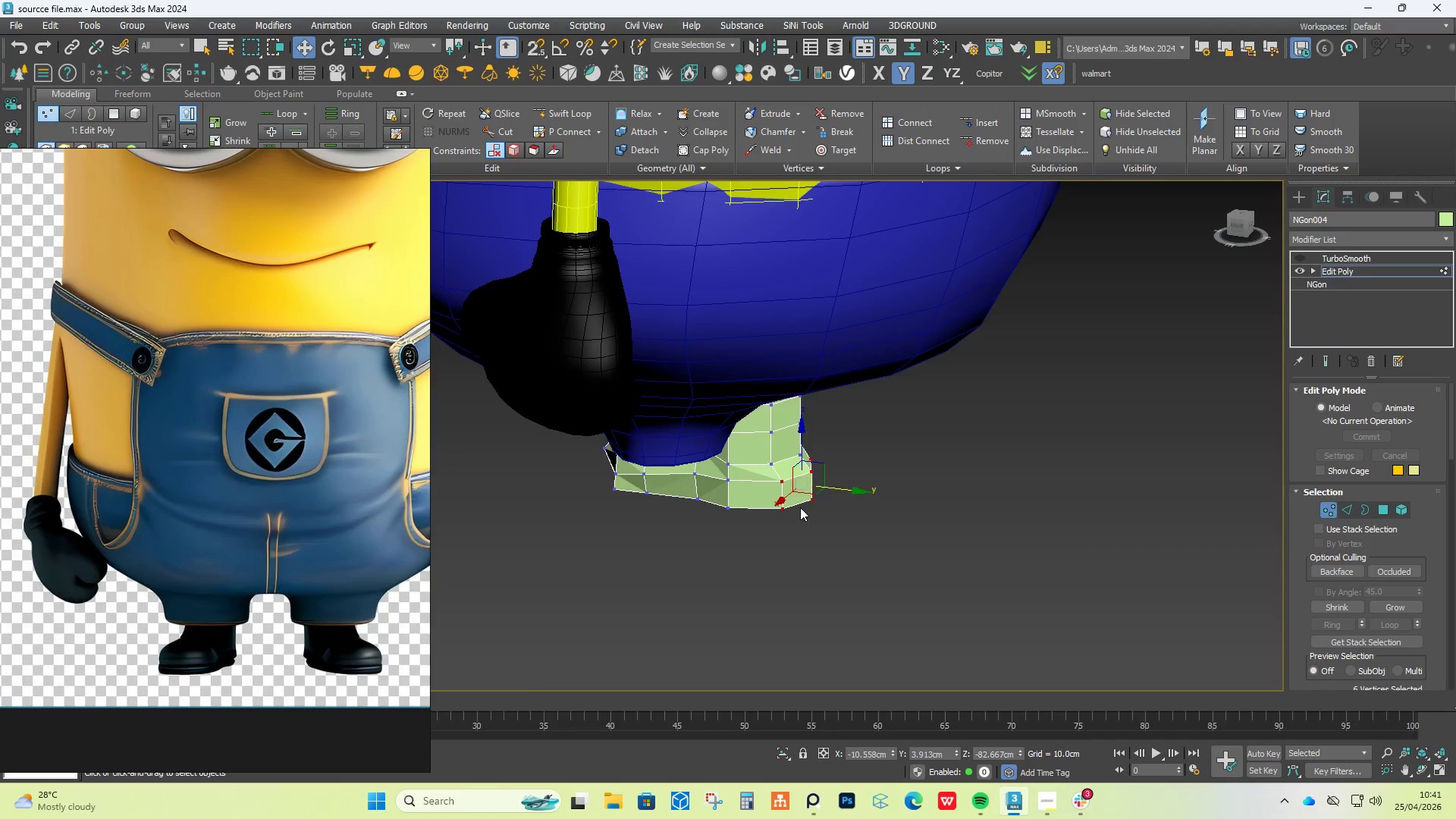 
left_click([1301, 257])
 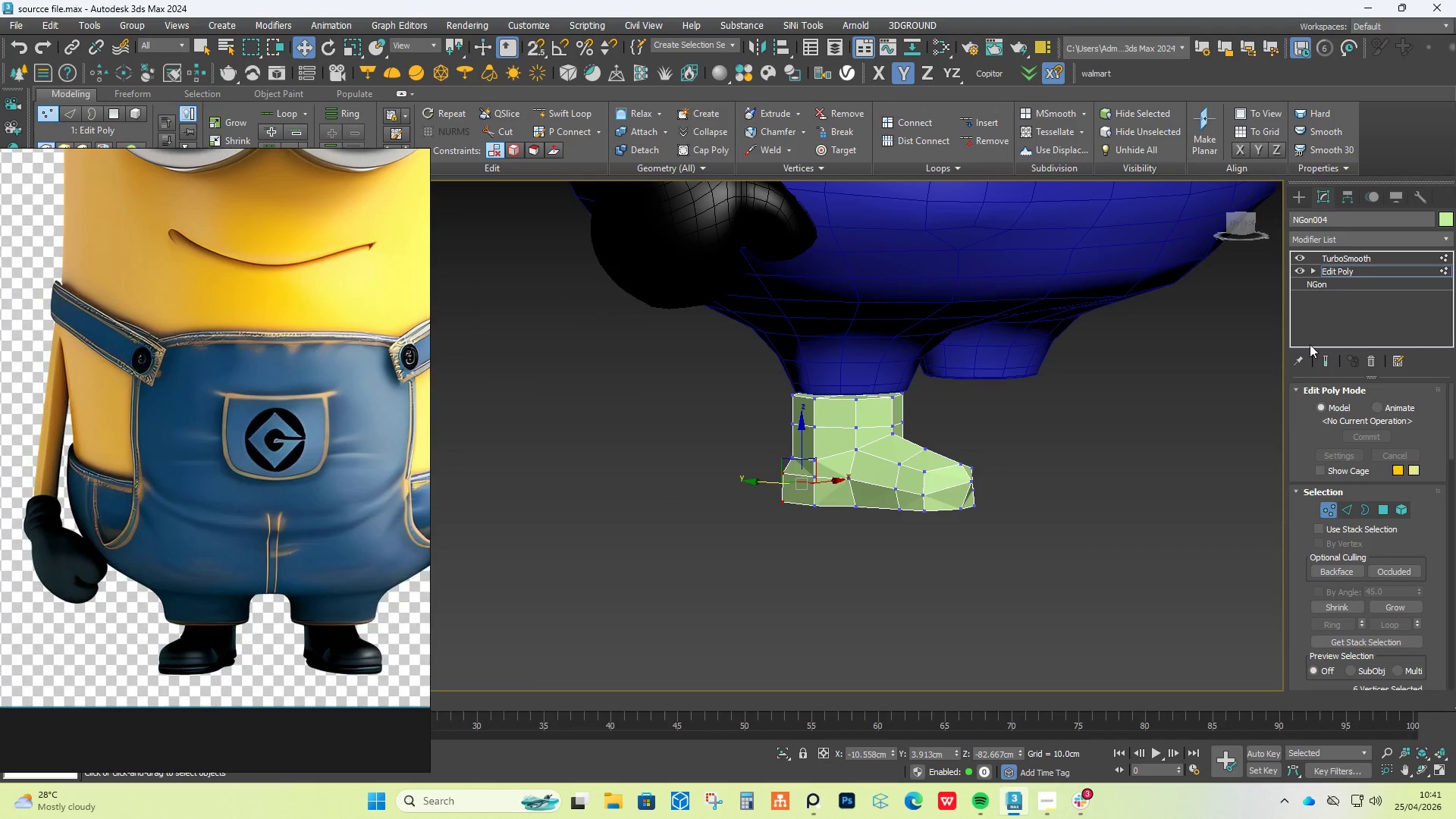 
left_click([1324, 359])
 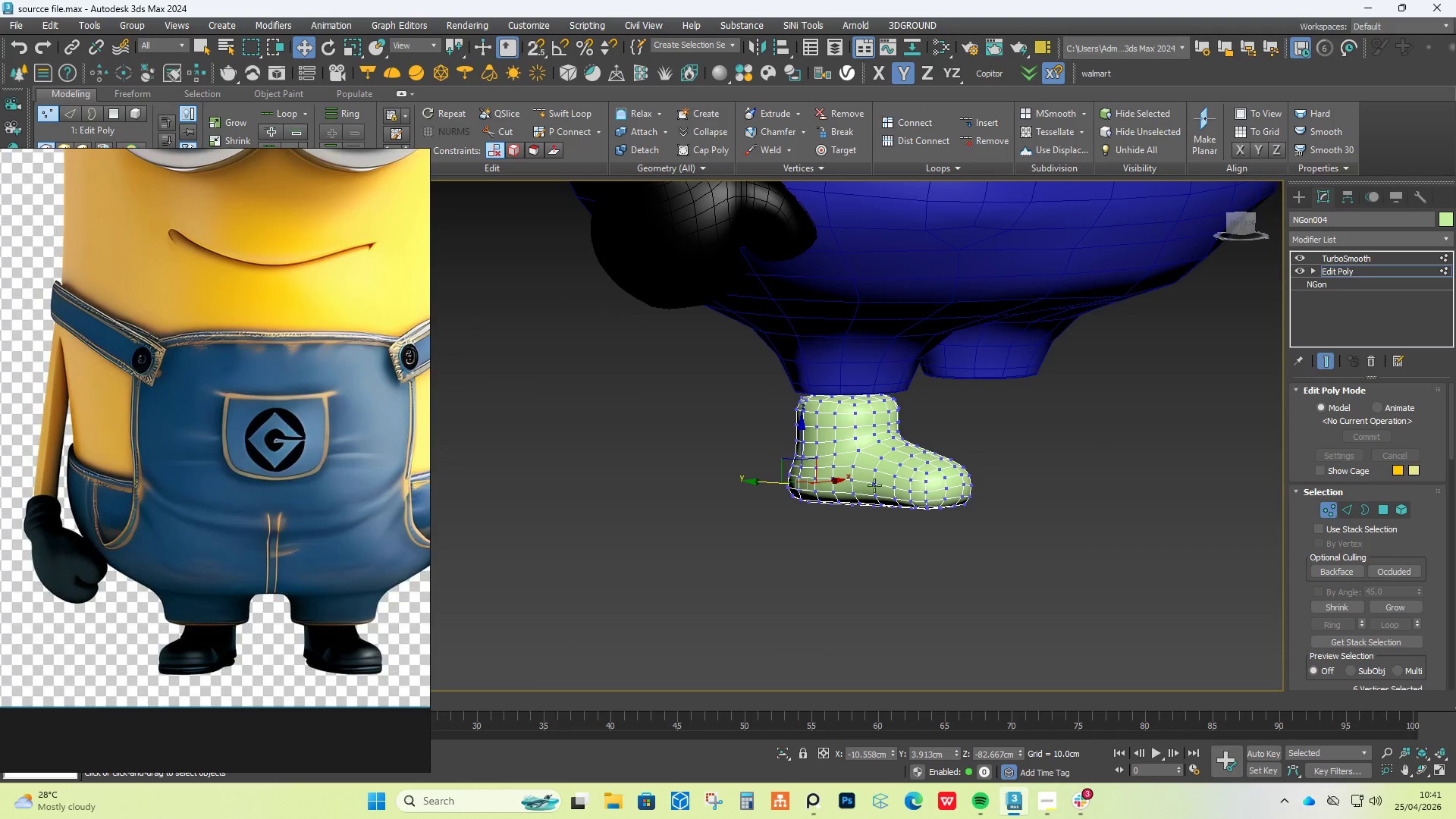 
hold_key(key=AltLeft, duration=1.53)
 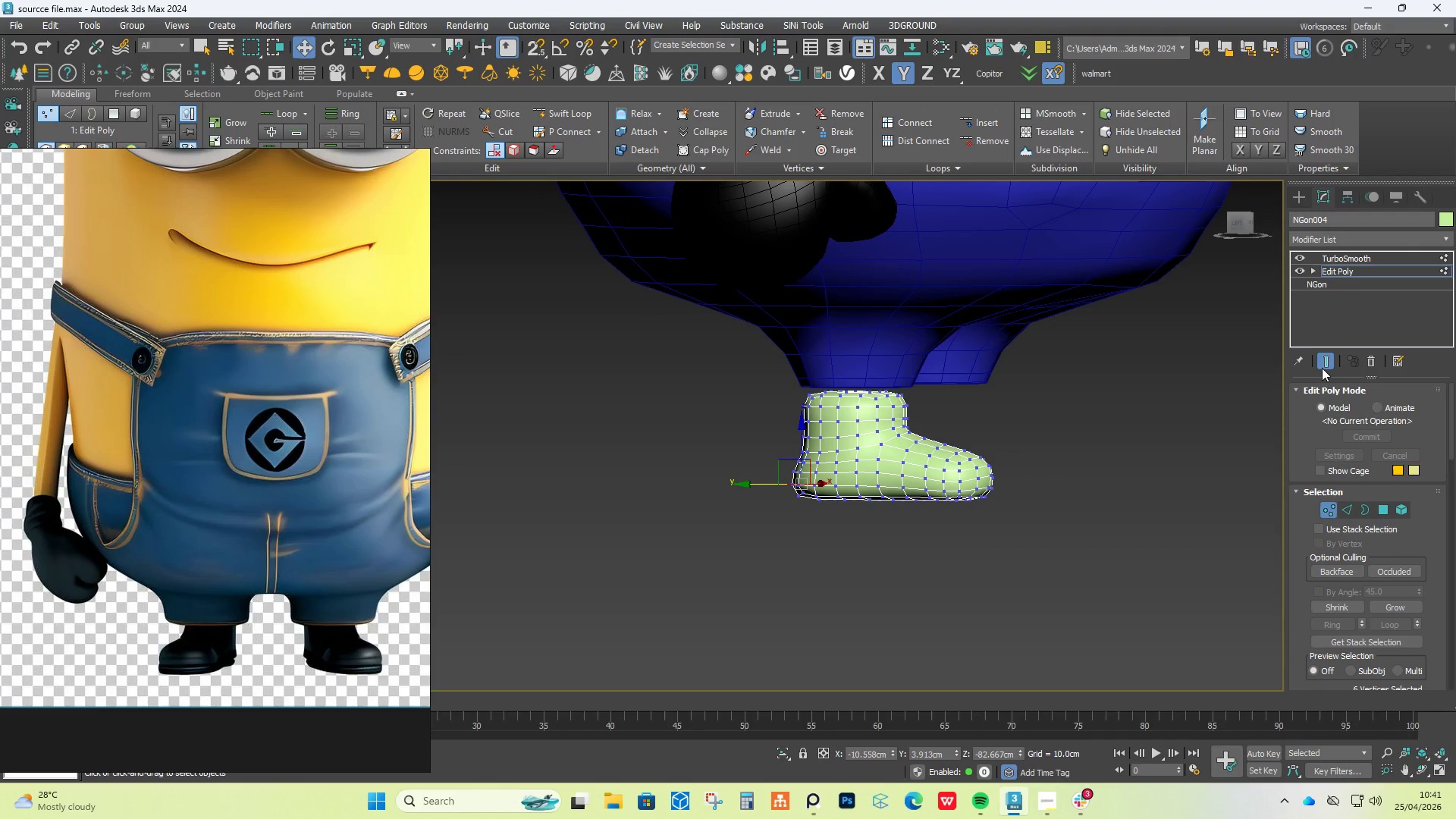 
left_click([1323, 367])
 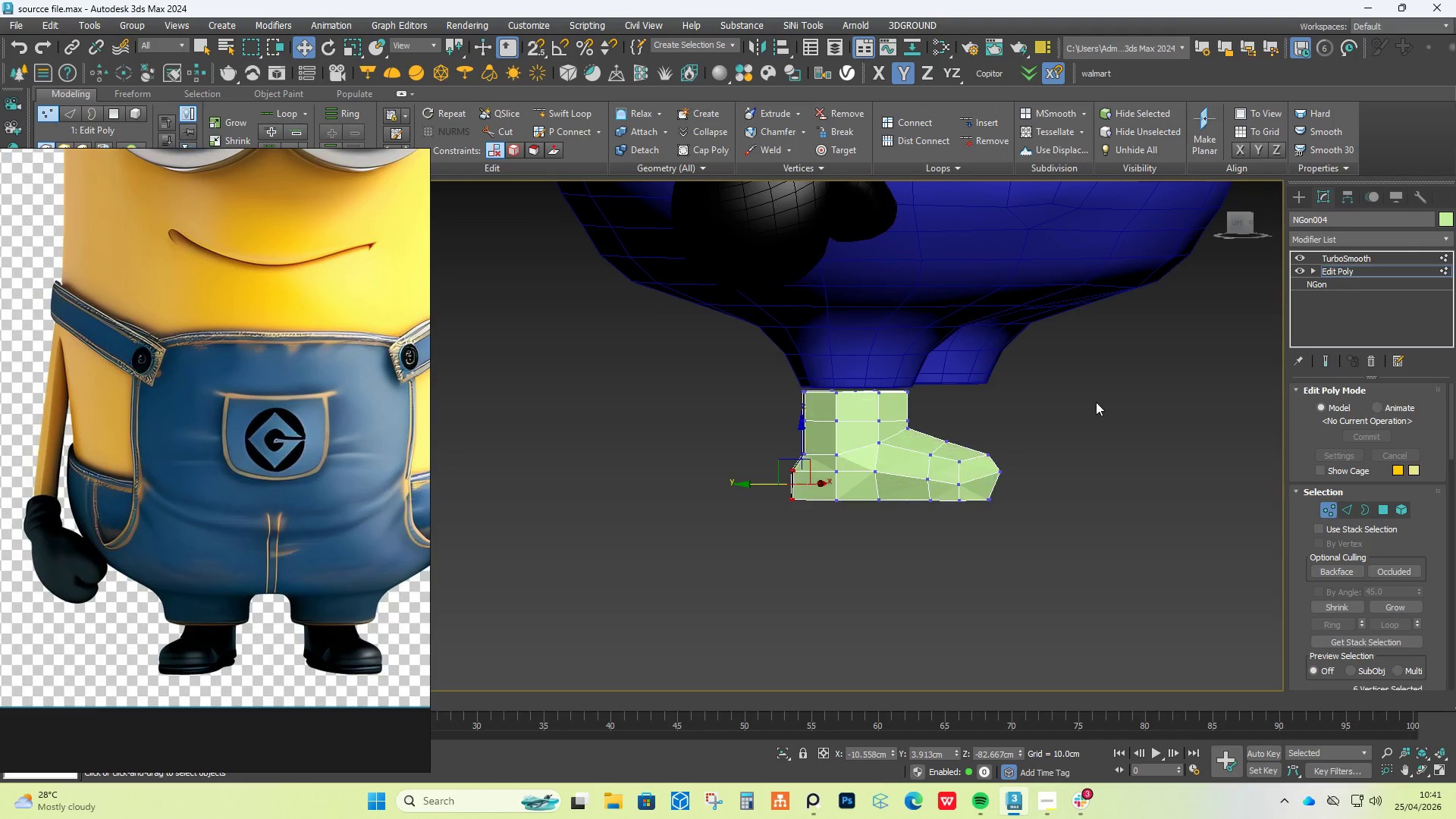 
hold_key(key=AltLeft, duration=0.44)
 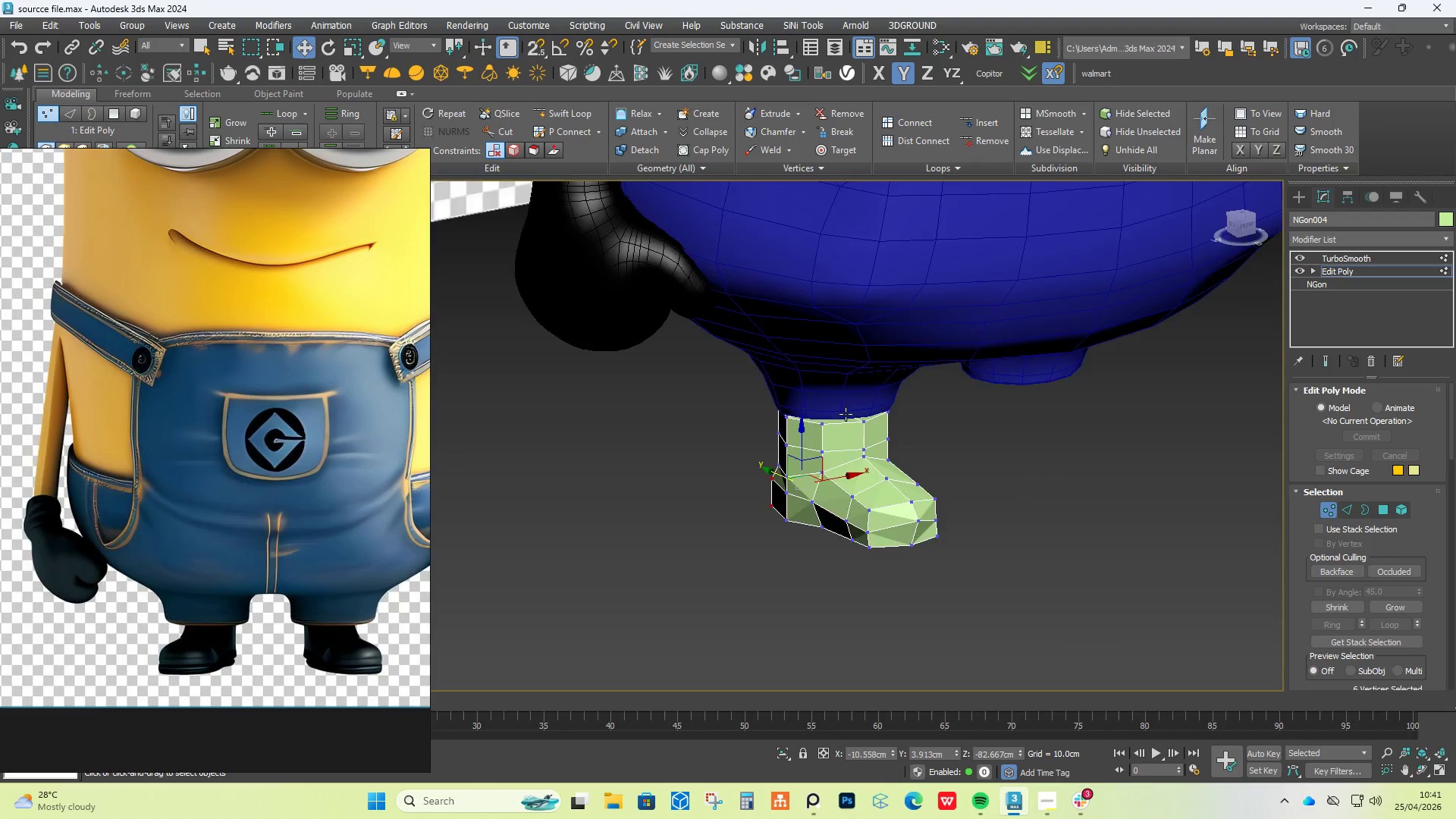 
scroll: coordinate [846, 414], scroll_direction: up, amount: 1.0
 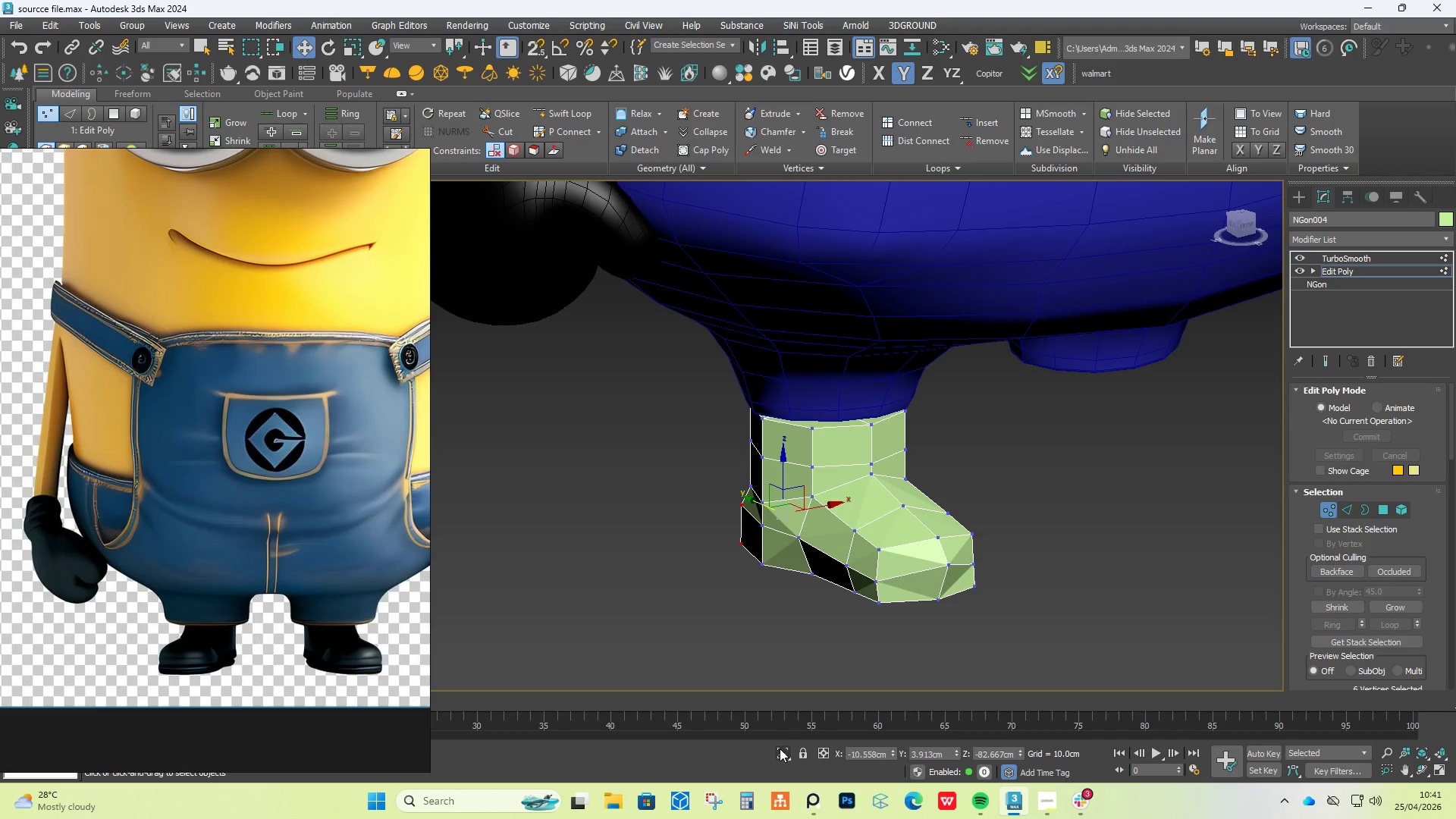 
left_click([780, 754])
 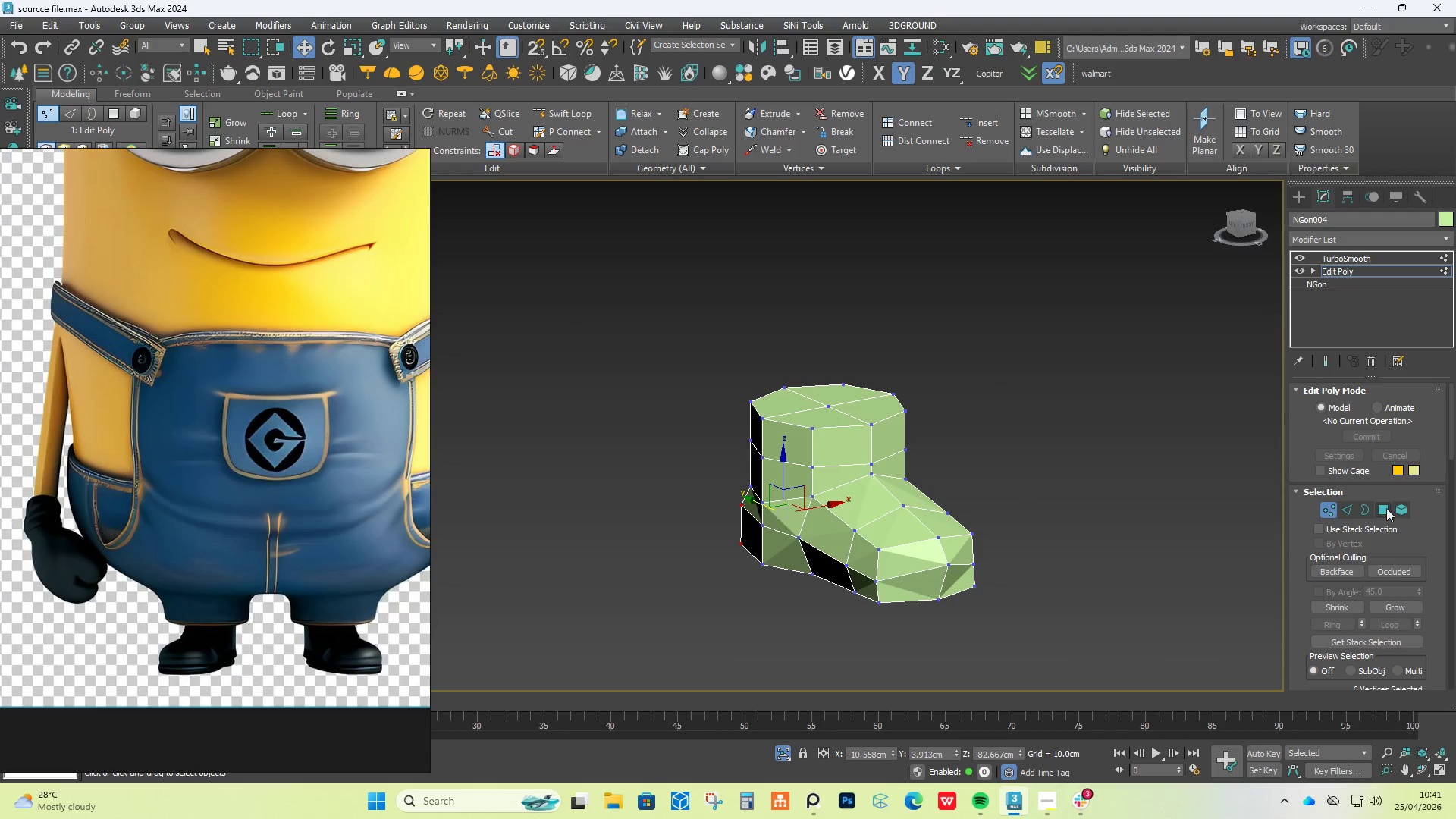 
left_click([1385, 508])
 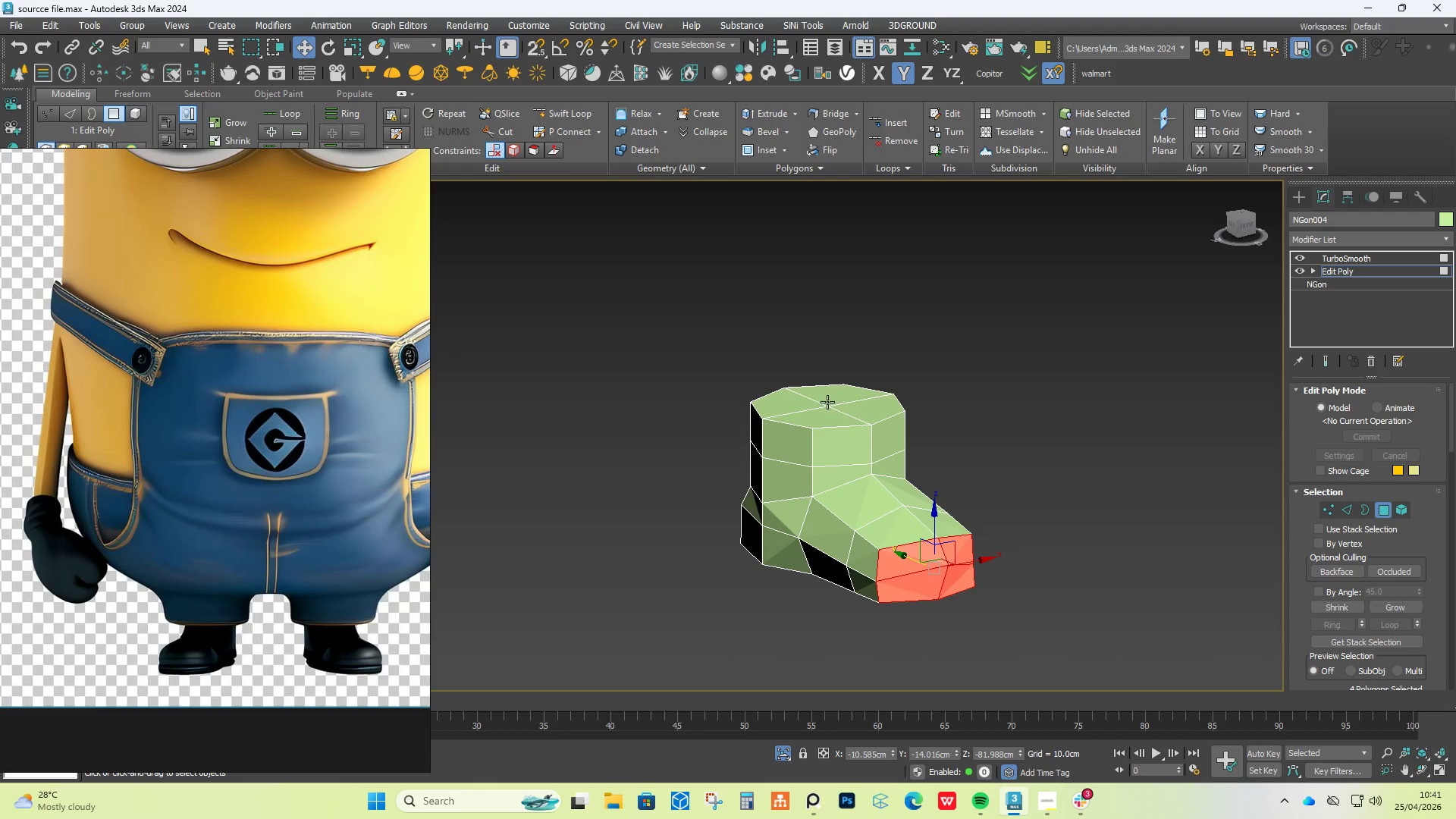 
left_click([827, 402])
 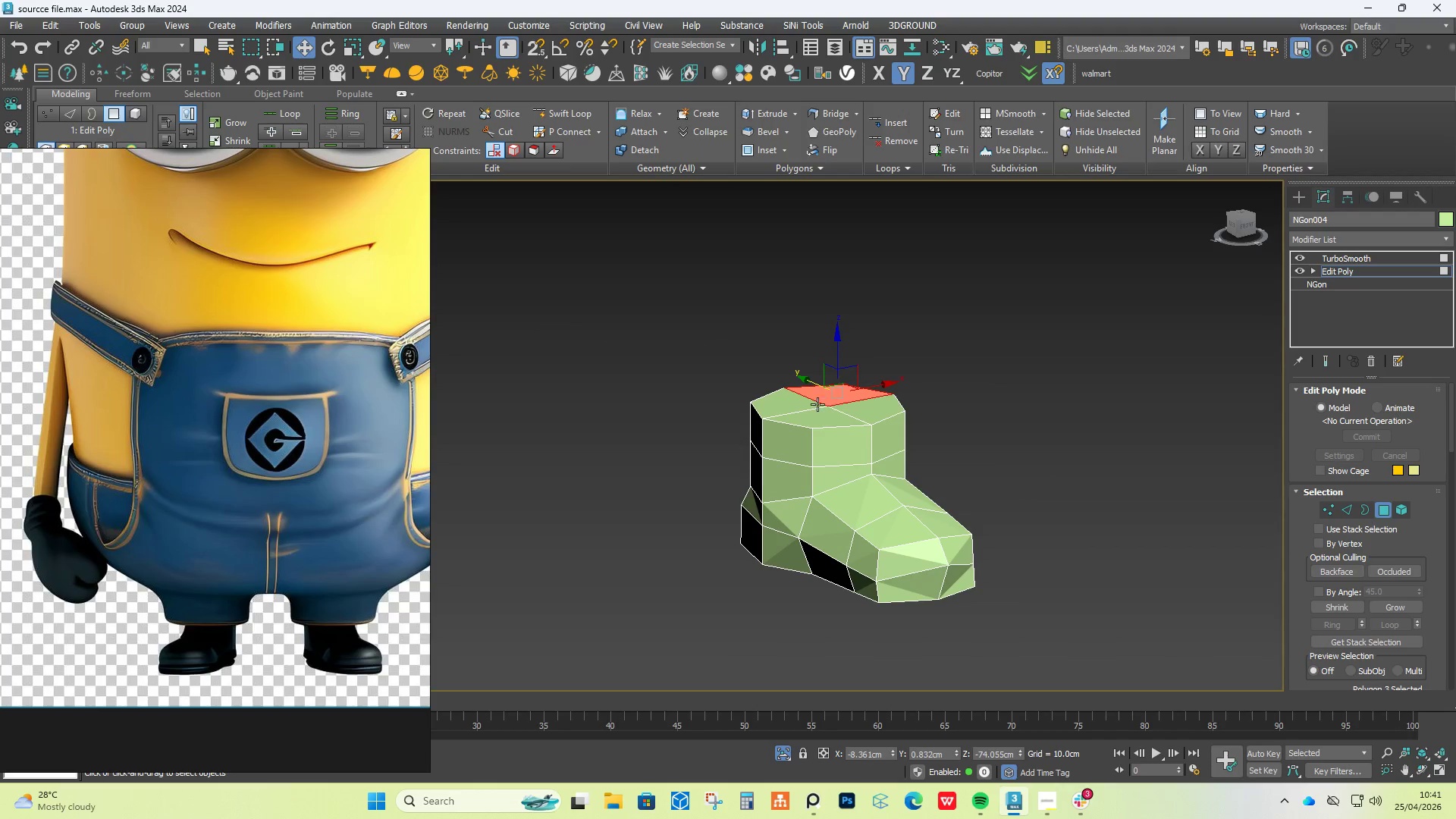 
hold_key(key=ControlLeft, duration=0.97)
double_click([805, 406])
 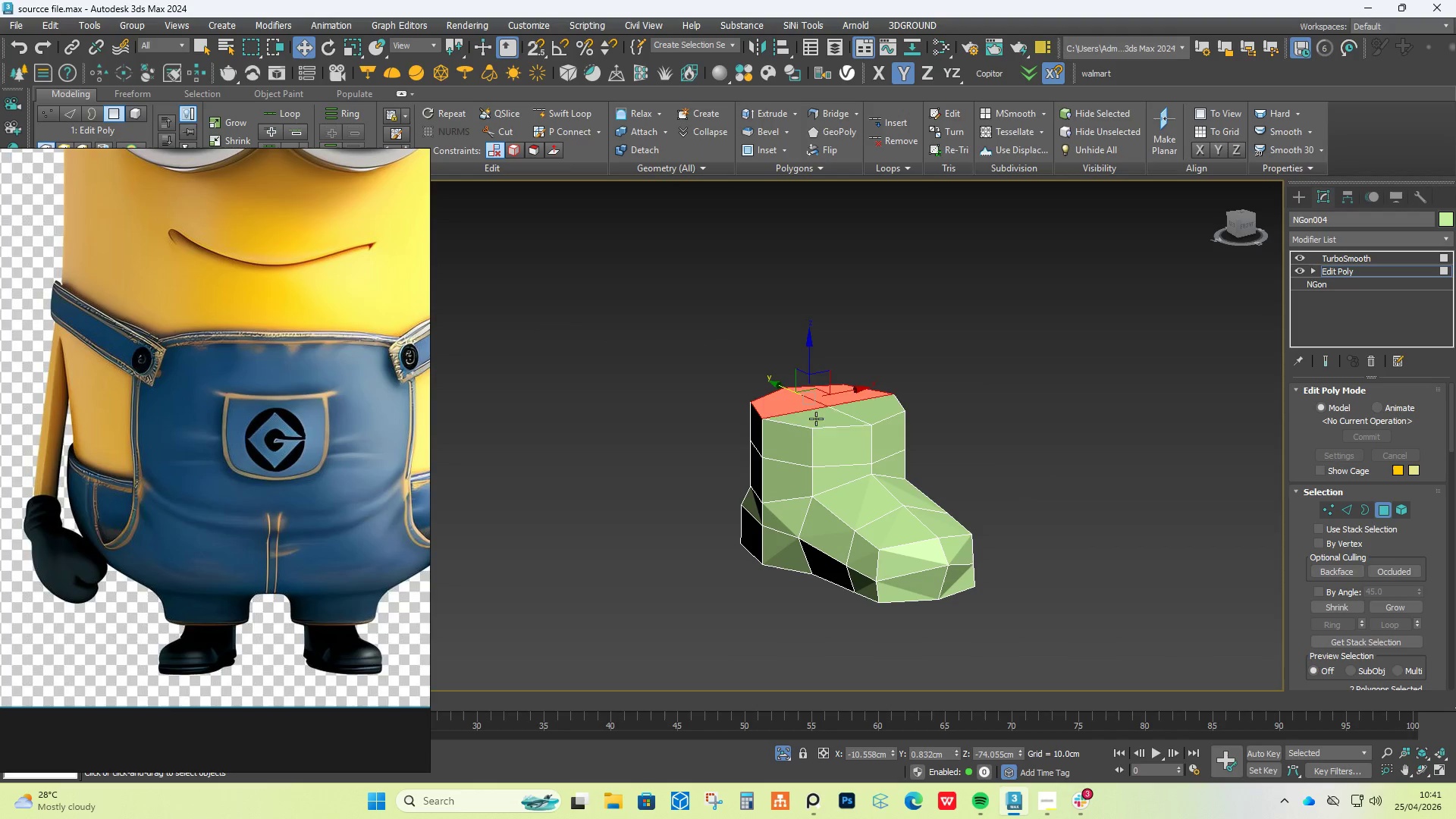 
triple_click([816, 419])
 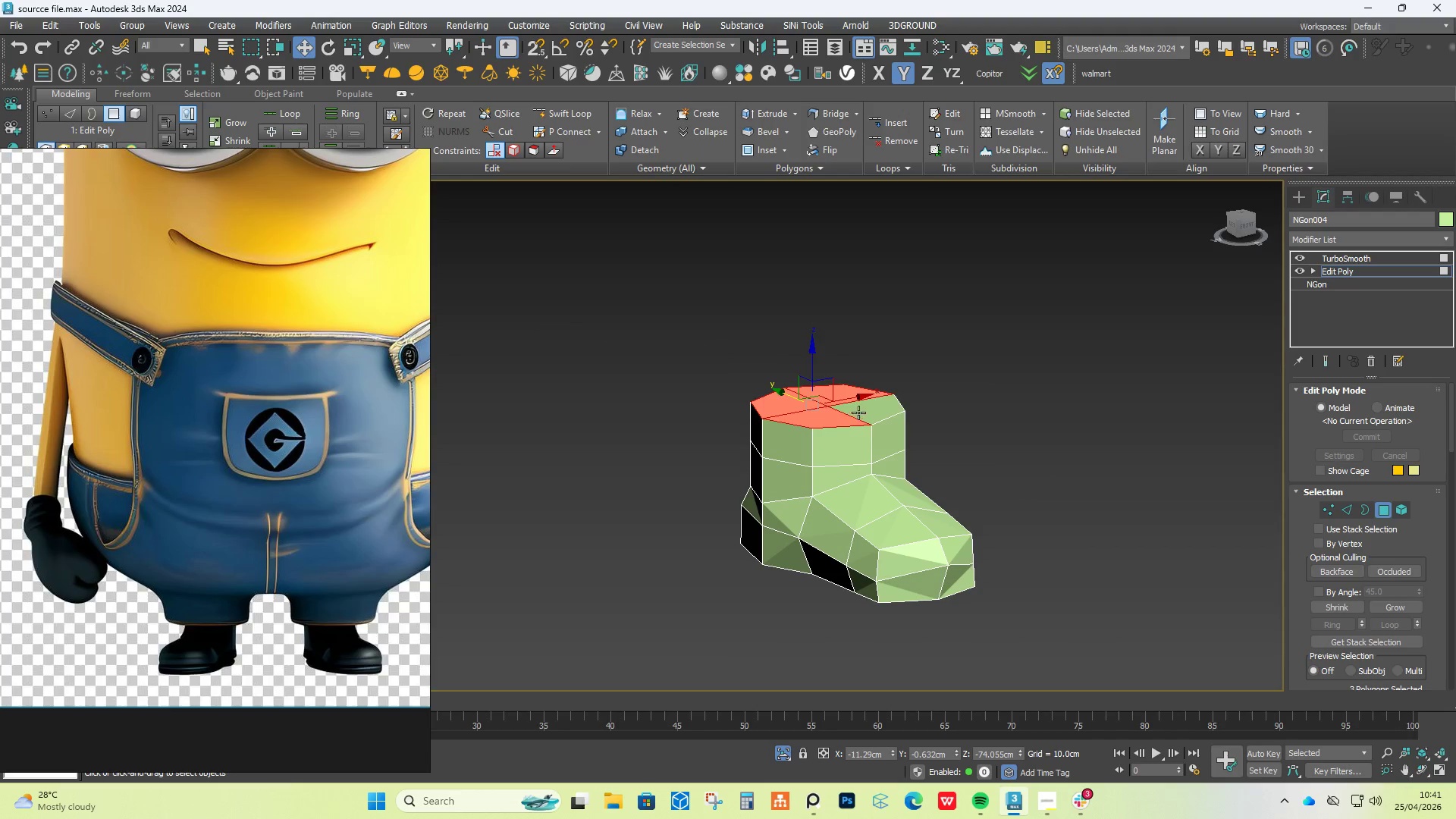 
triple_click([861, 413])
 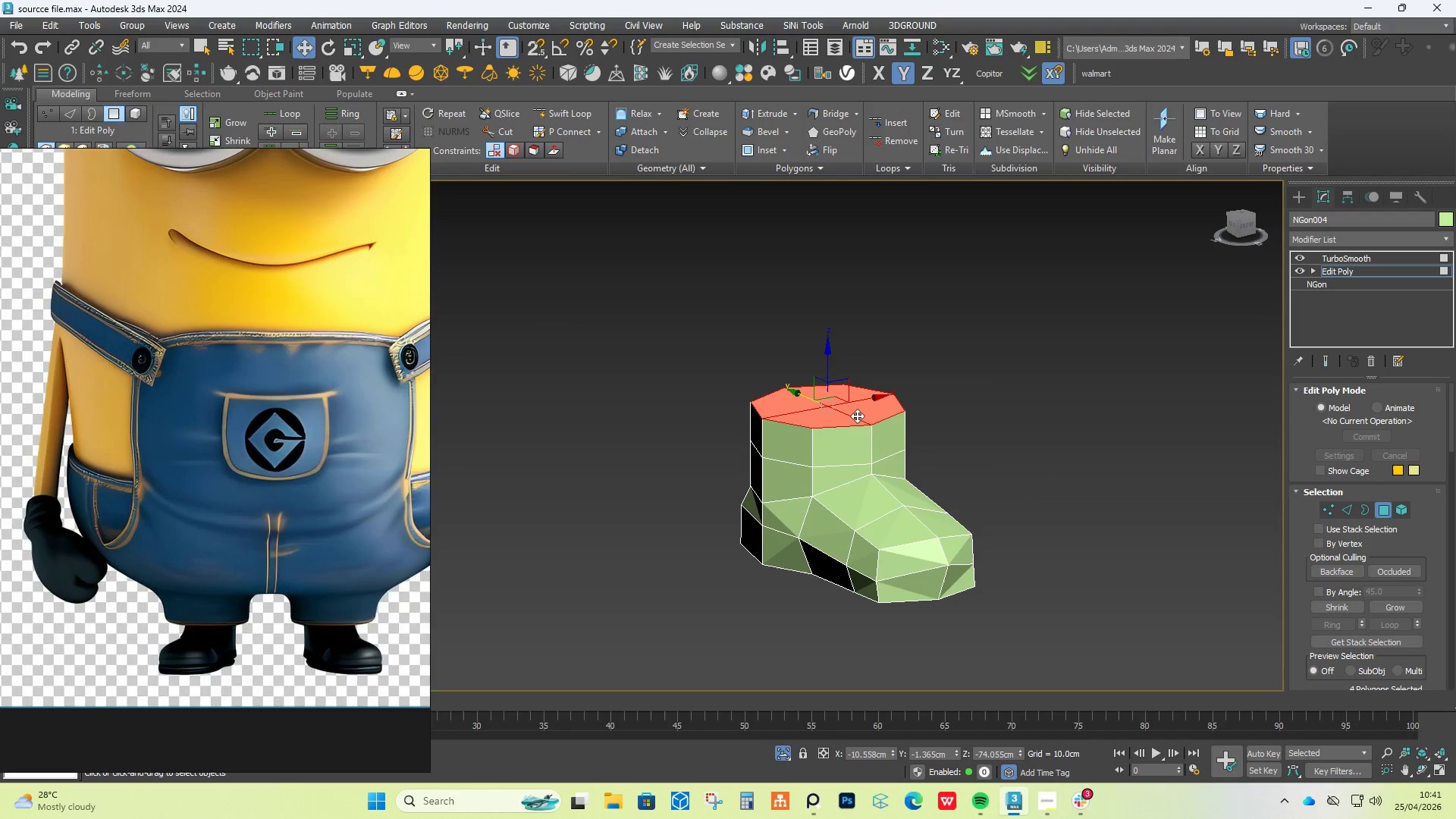 
key(R)
 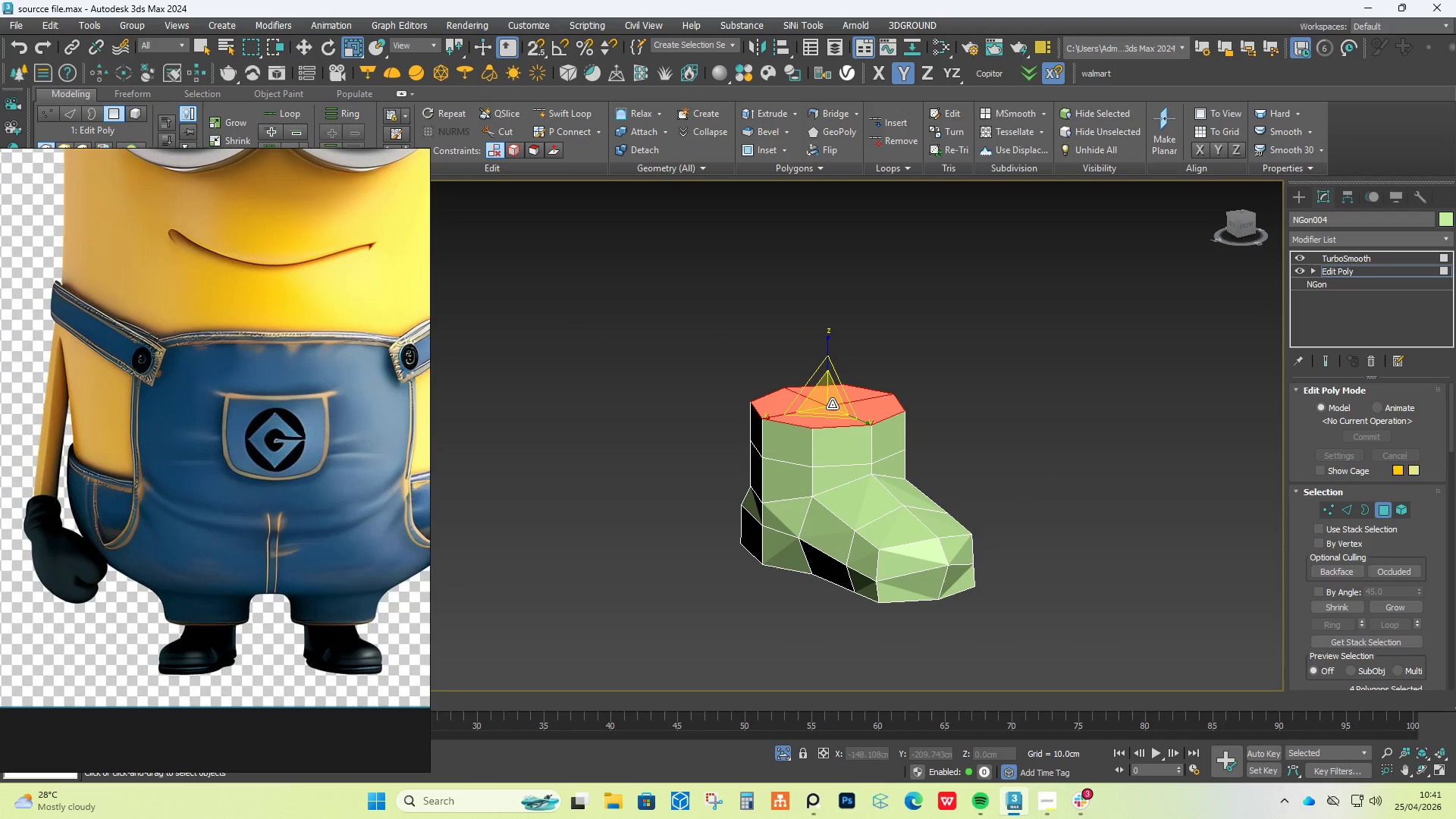 
hold_key(key=ShiftLeft, duration=0.88)
 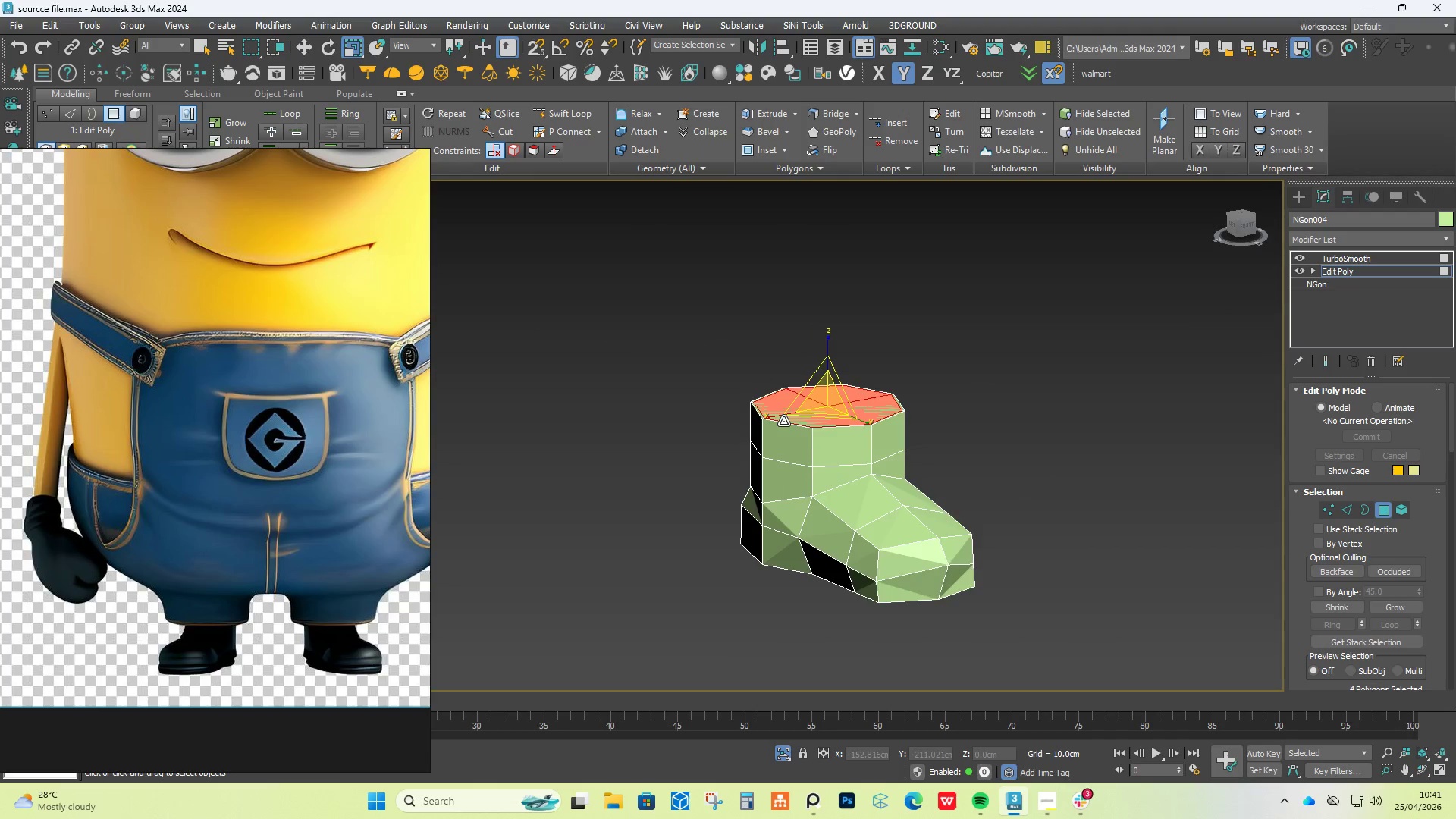 
scroll: coordinate [783, 421], scroll_direction: up, amount: 6.0
 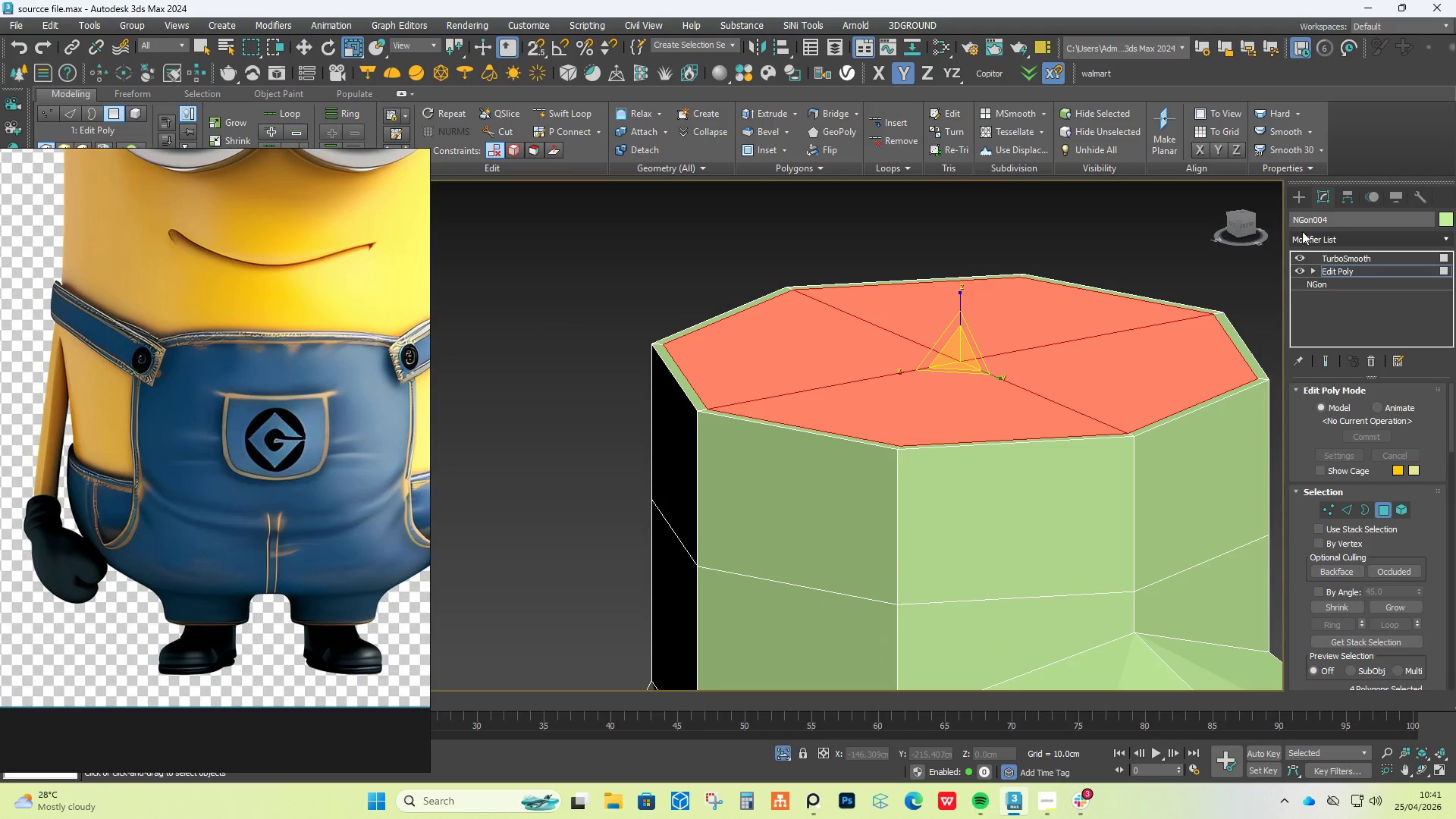 
left_click([1303, 199])
 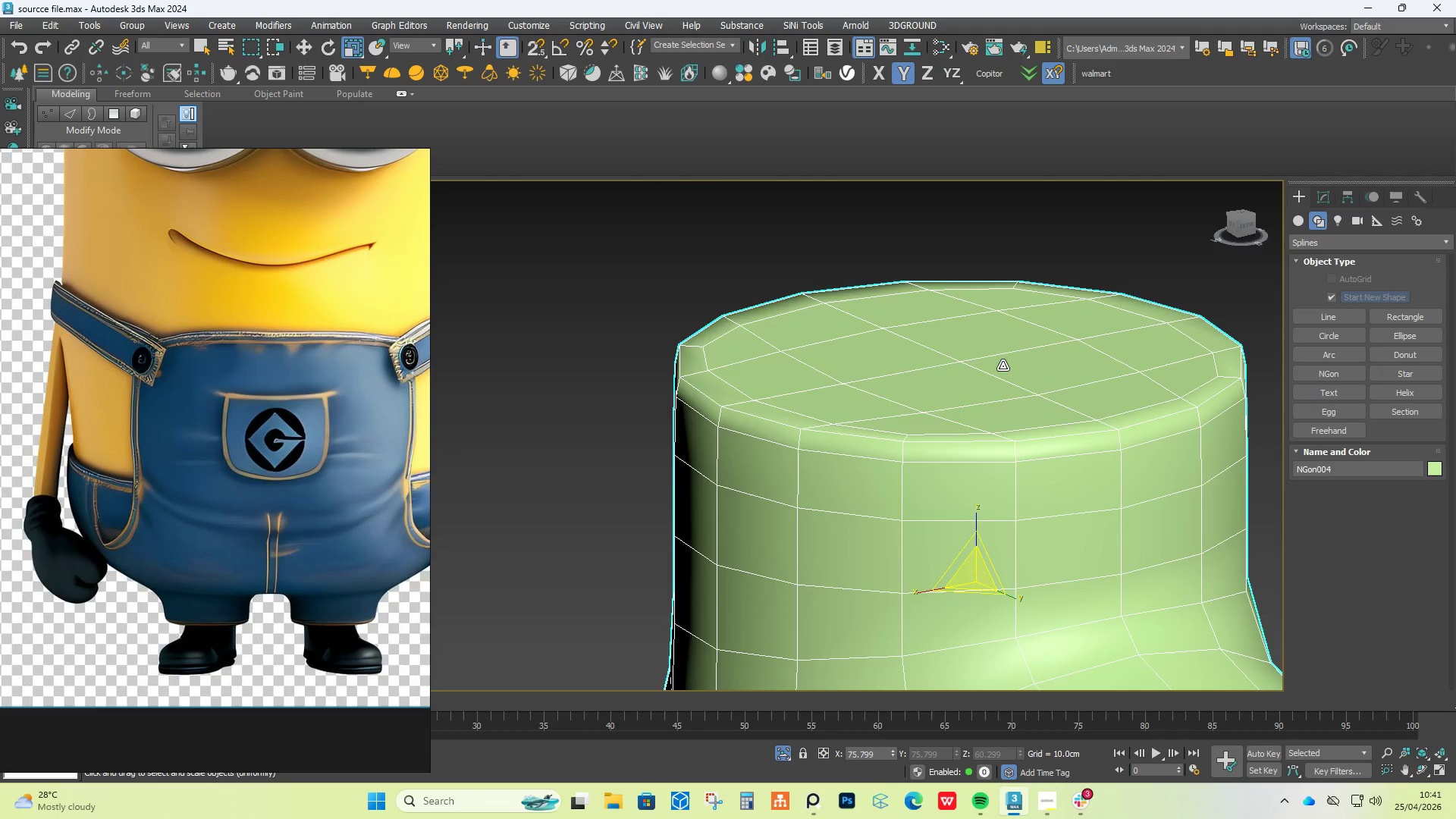 
hold_key(key=AltLeft, duration=0.89)
 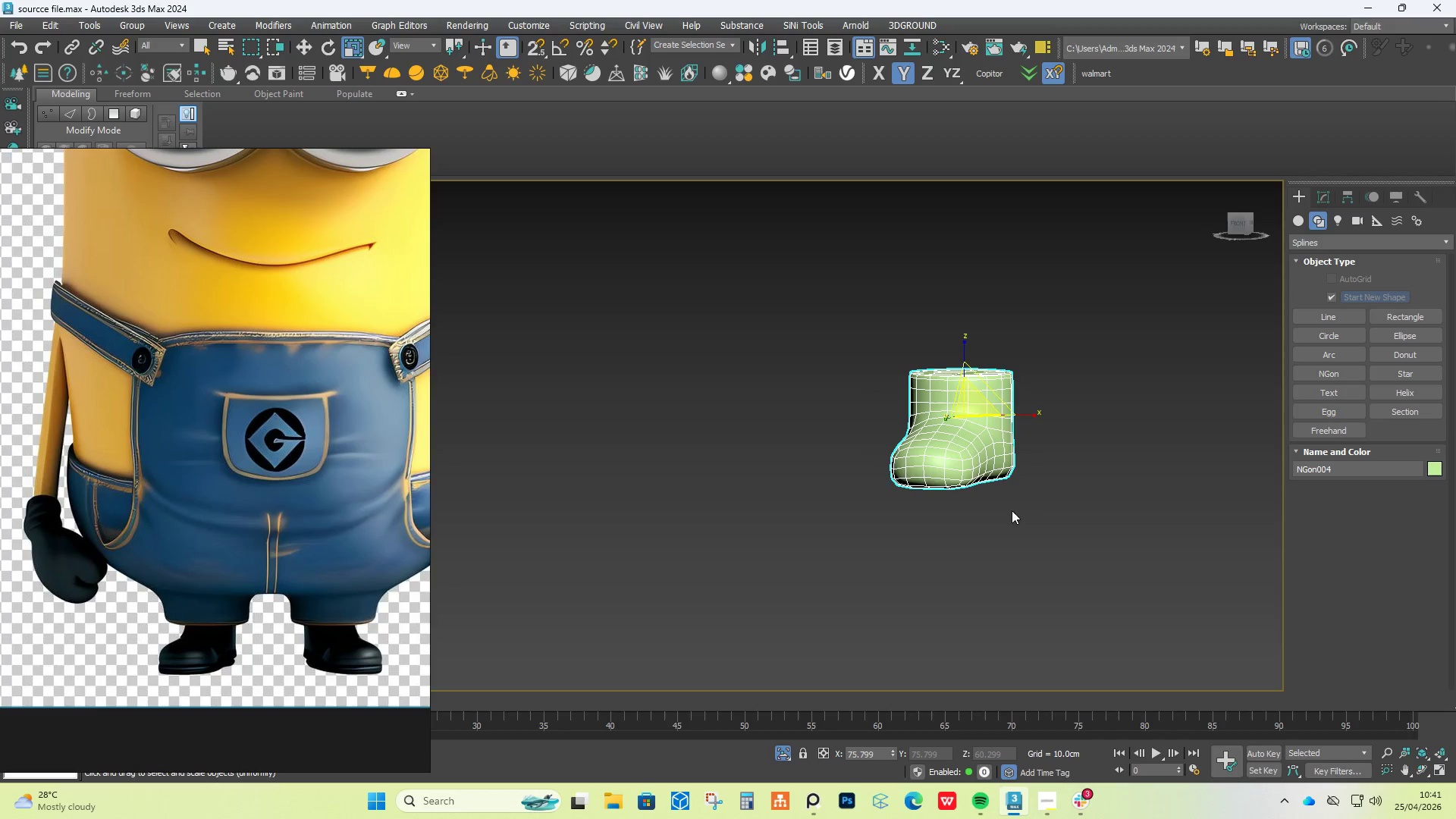 
scroll: coordinate [918, 370], scroll_direction: down, amount: 5.0
 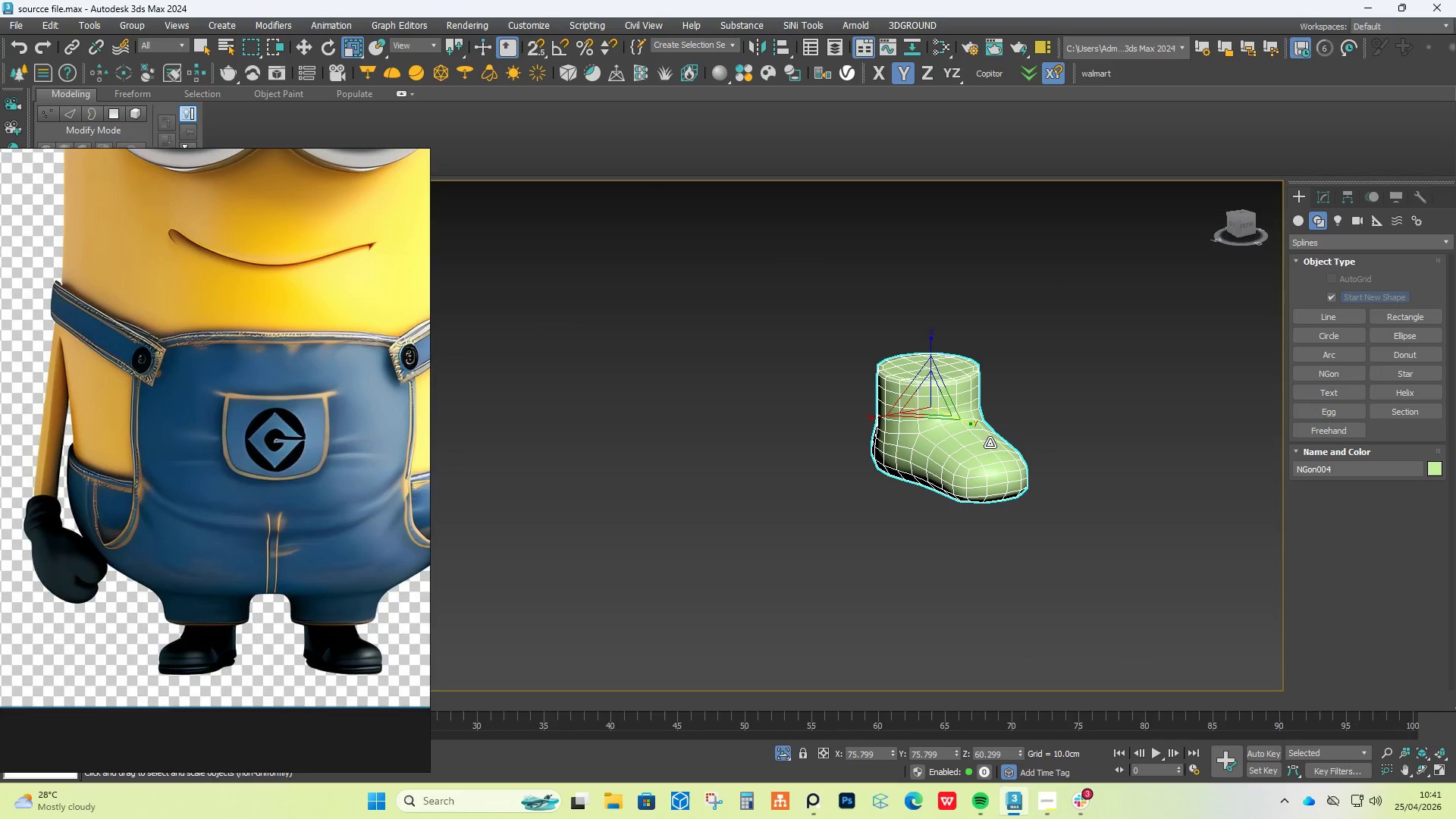 
hold_key(key=AltLeft, duration=0.94)
 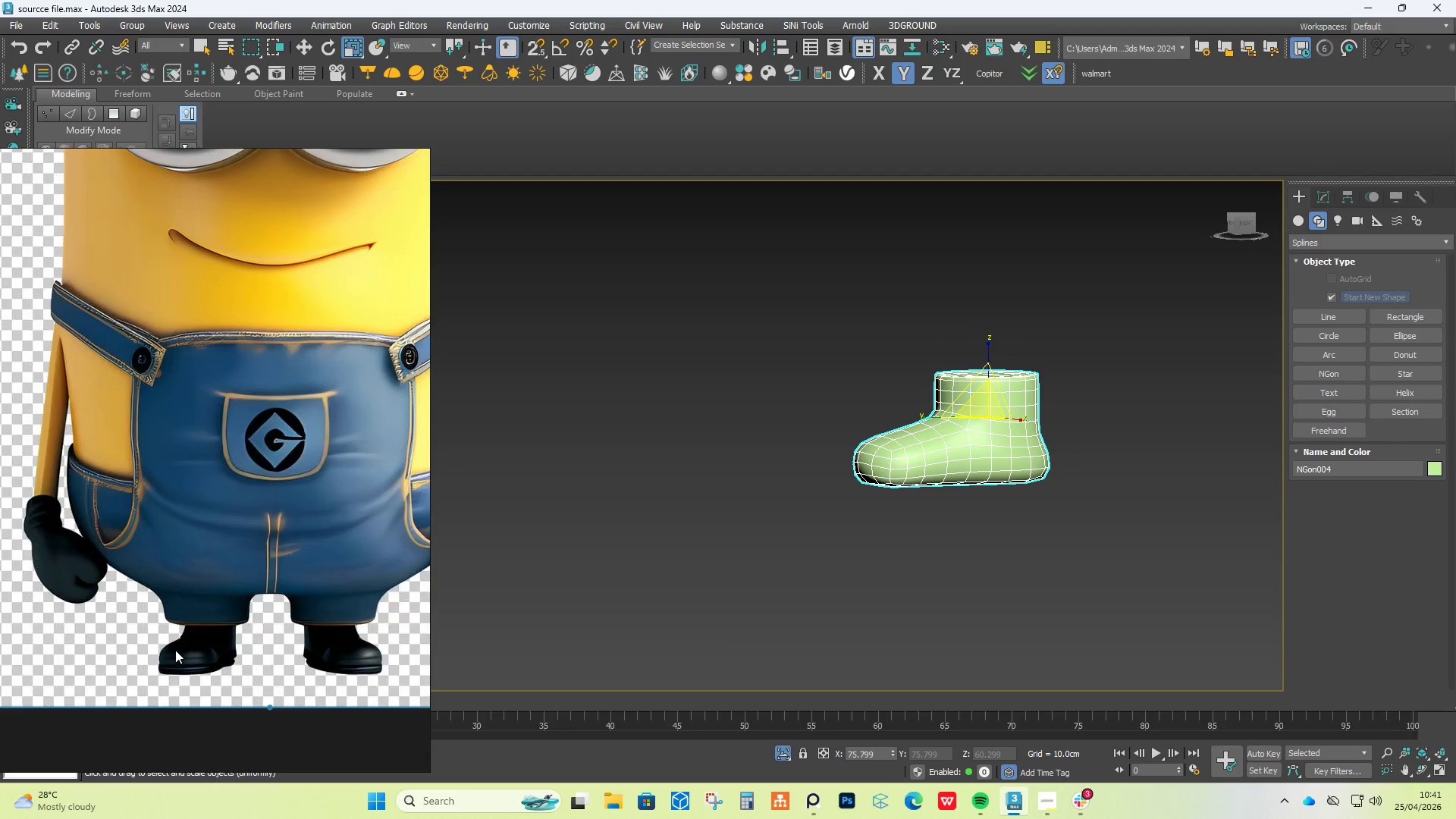 
scroll: coordinate [1013, 441], scroll_direction: up, amount: 8.0
 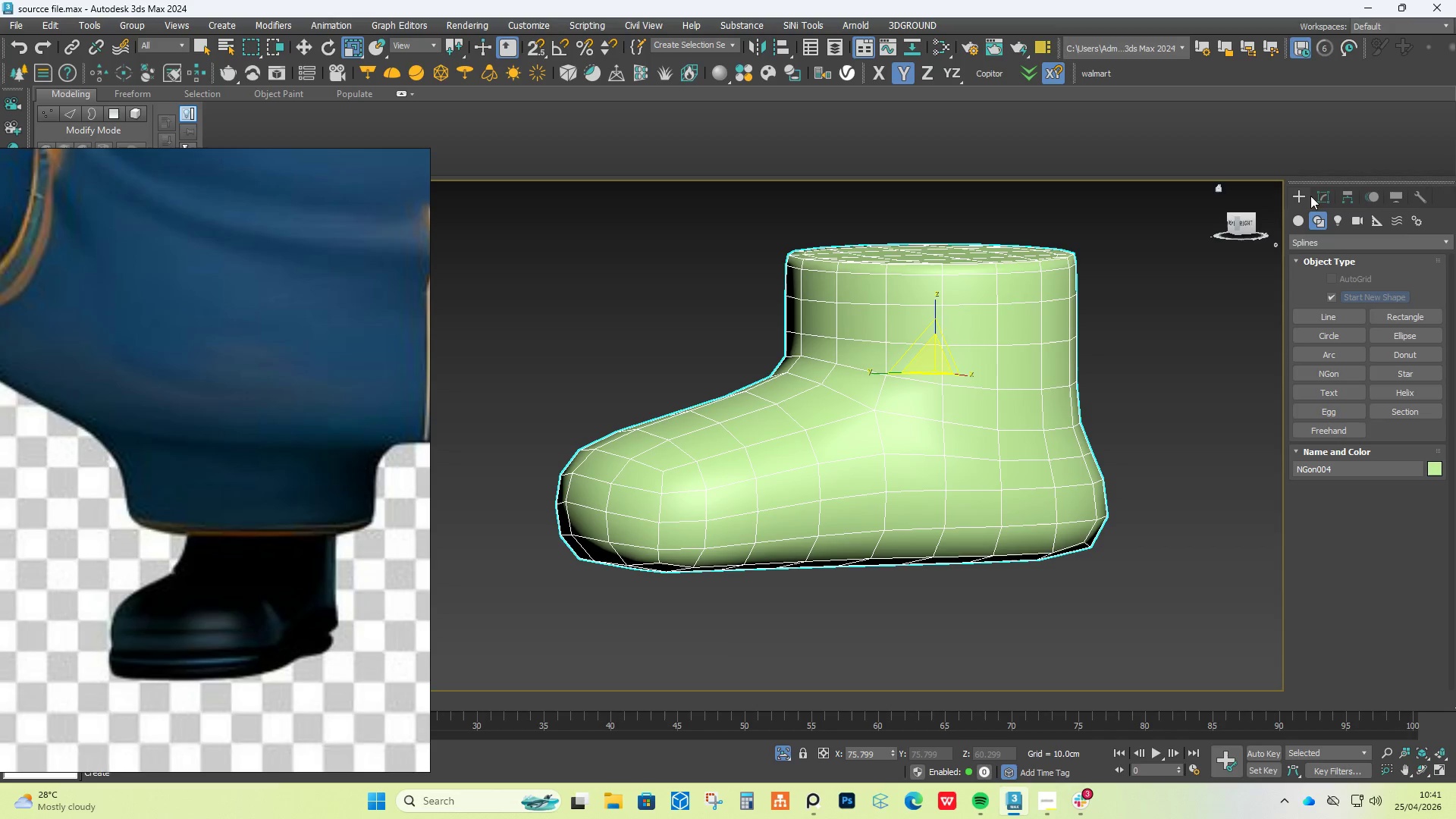 
left_click([1315, 196])
 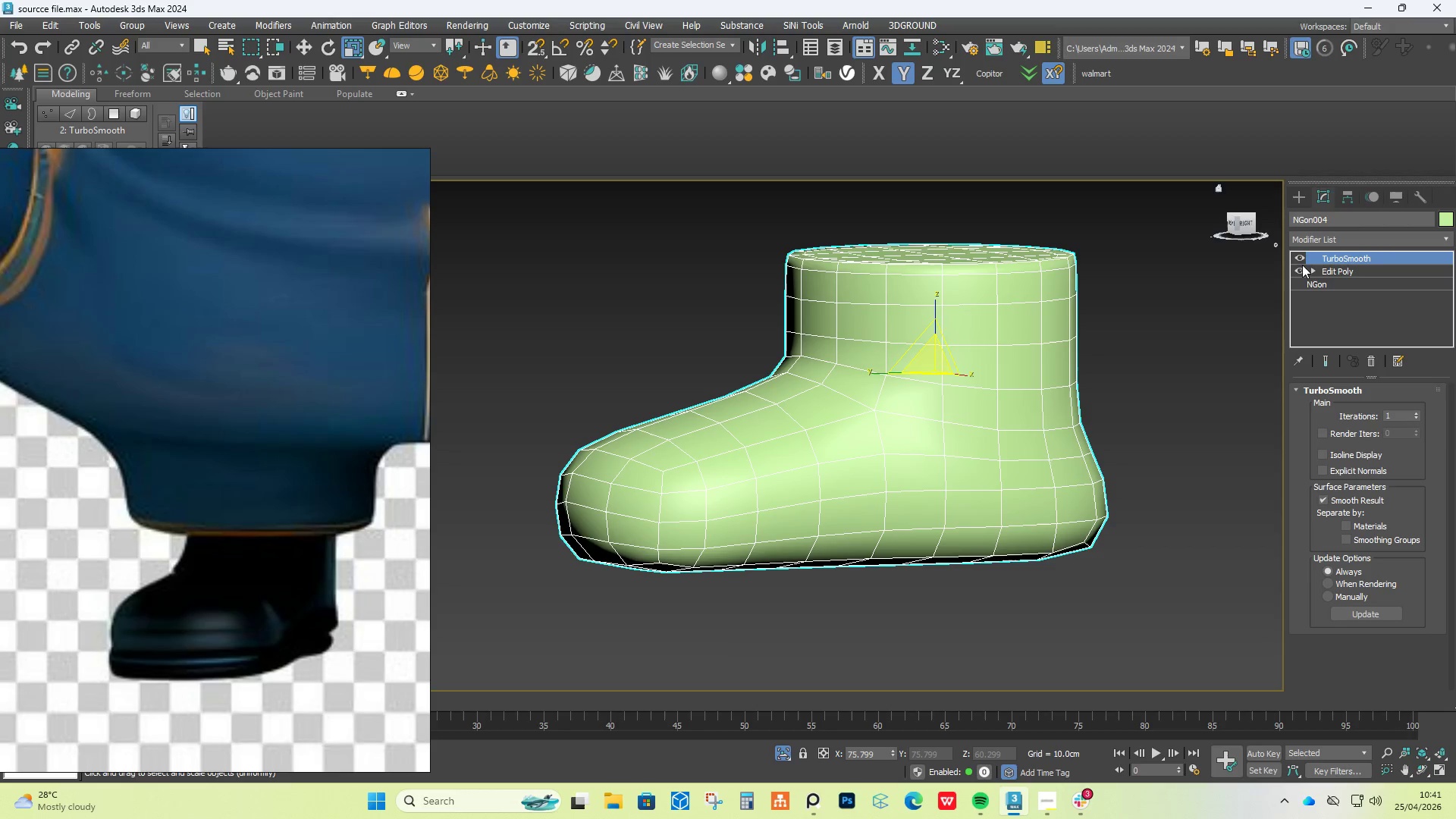 
left_click([1297, 254])
 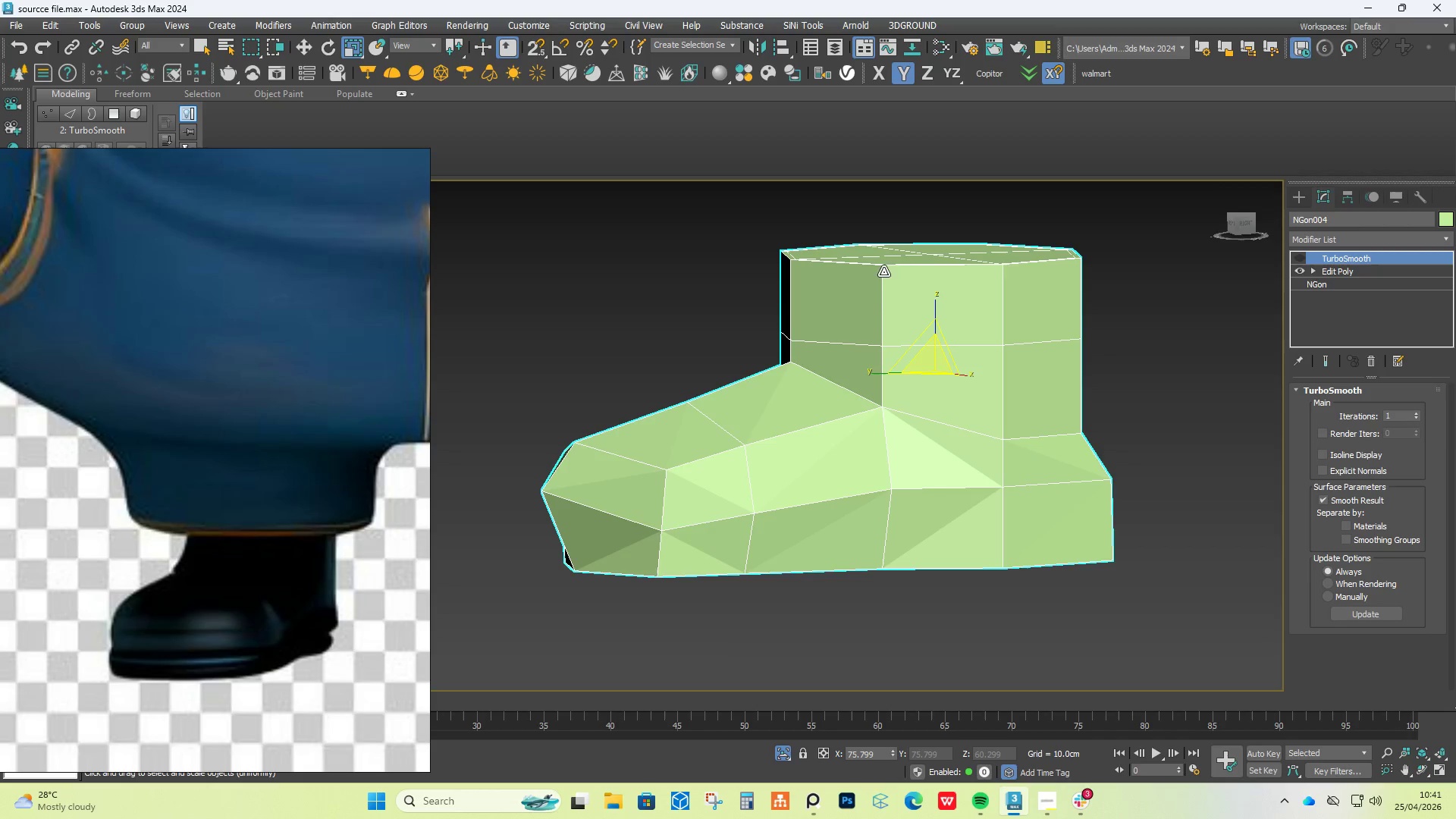 
left_click([1346, 266])
 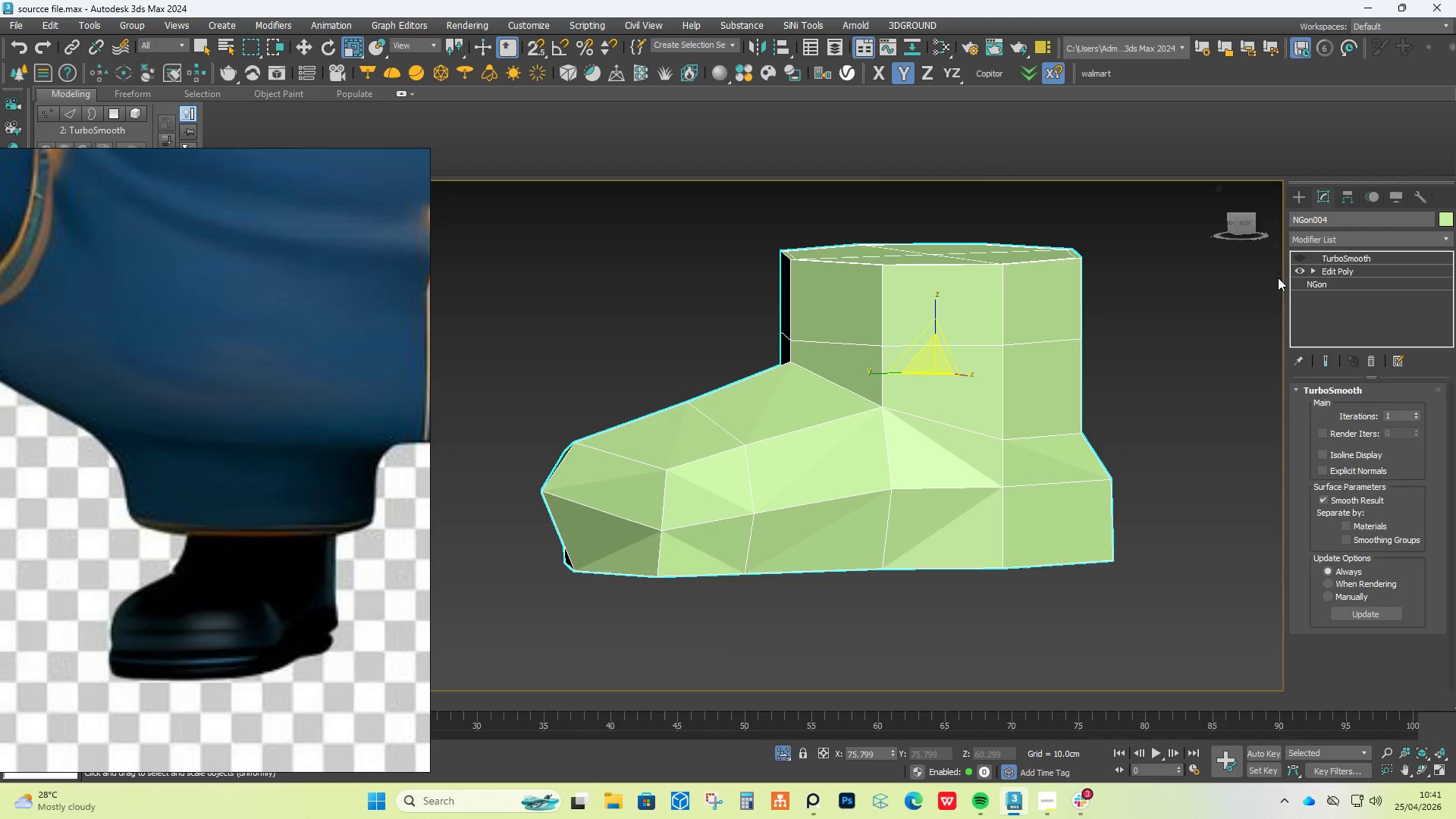 
key(Alt+1)
 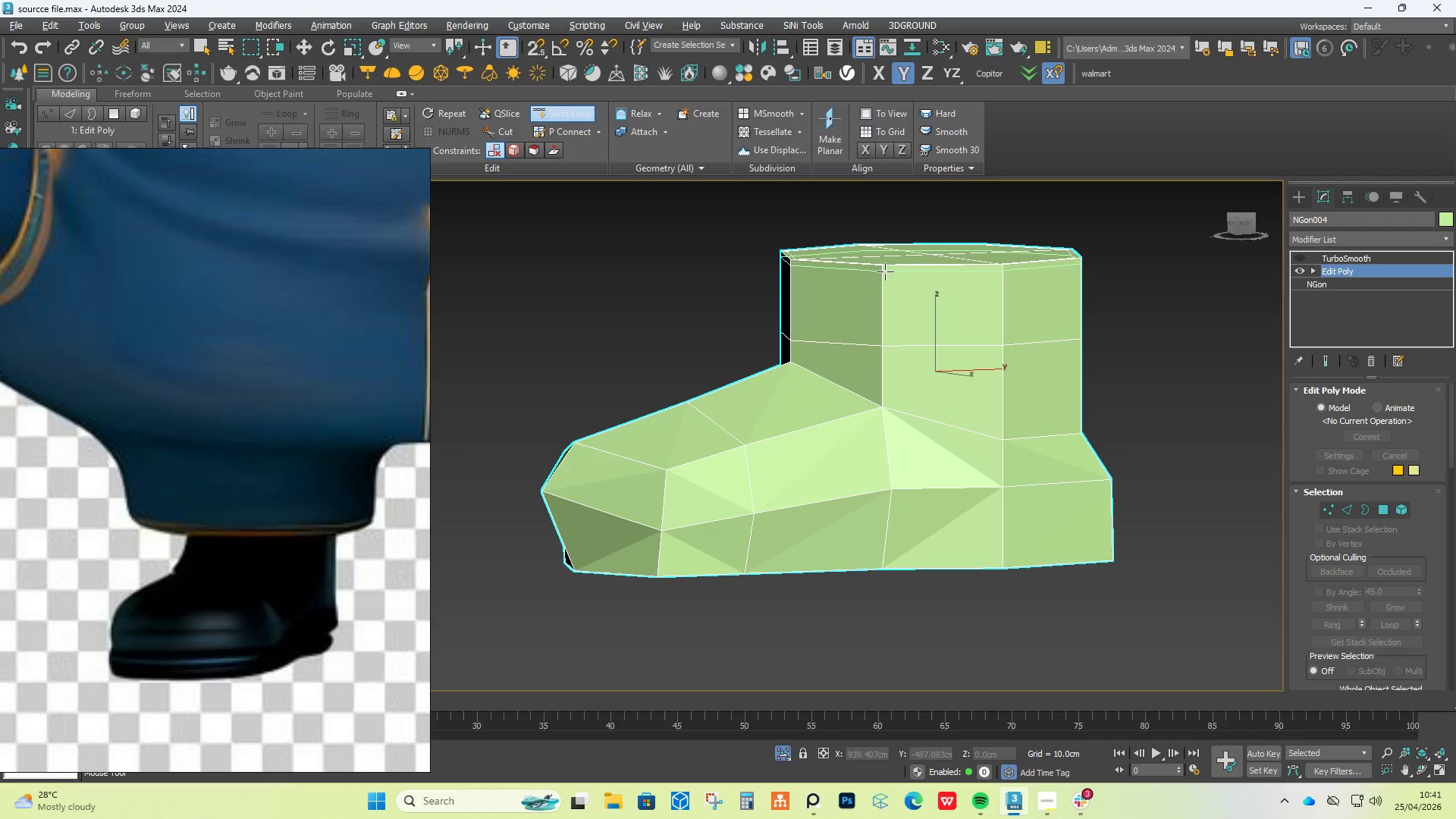 
left_click([884, 271])
 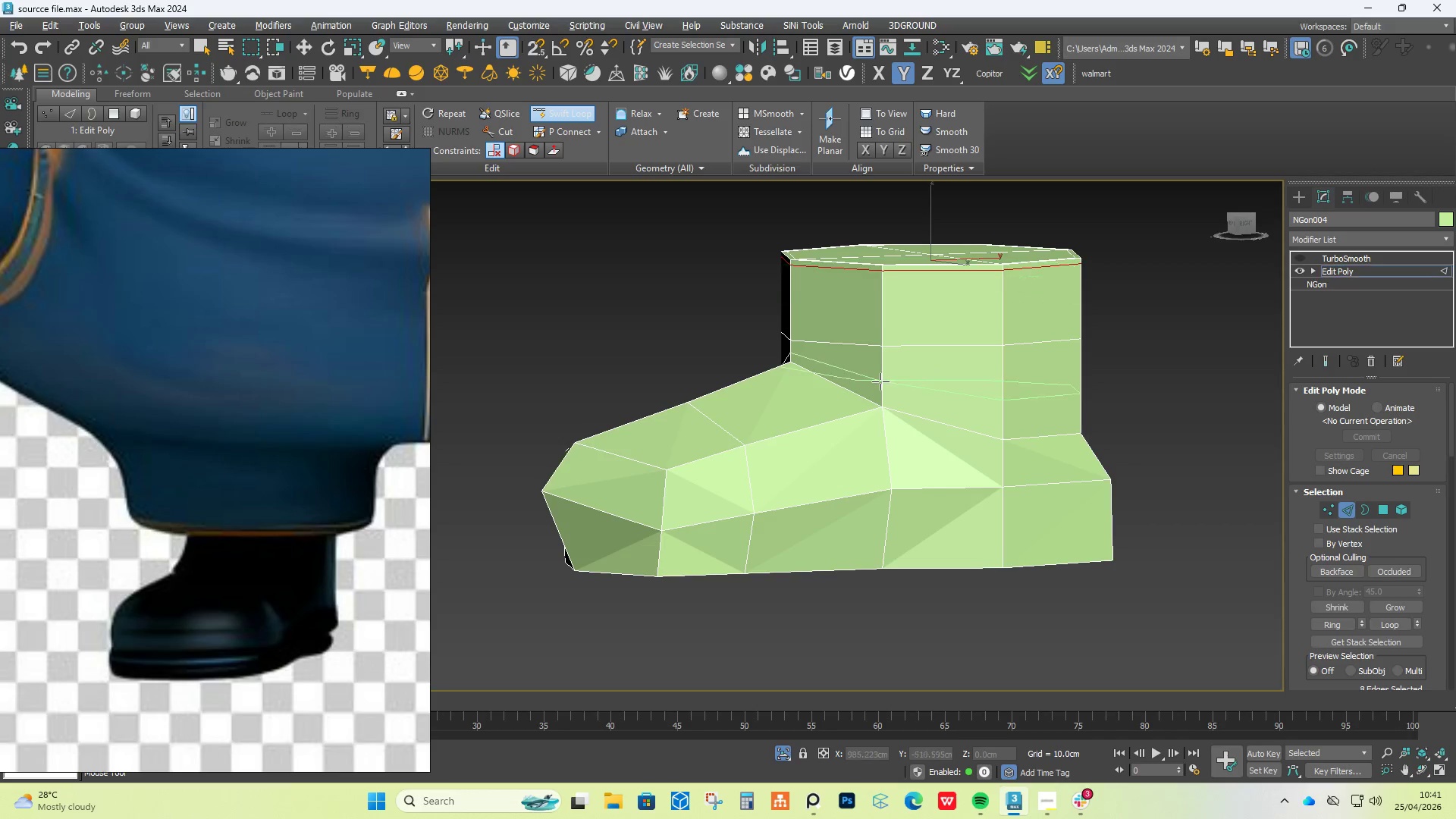 
right_click([880, 381])
 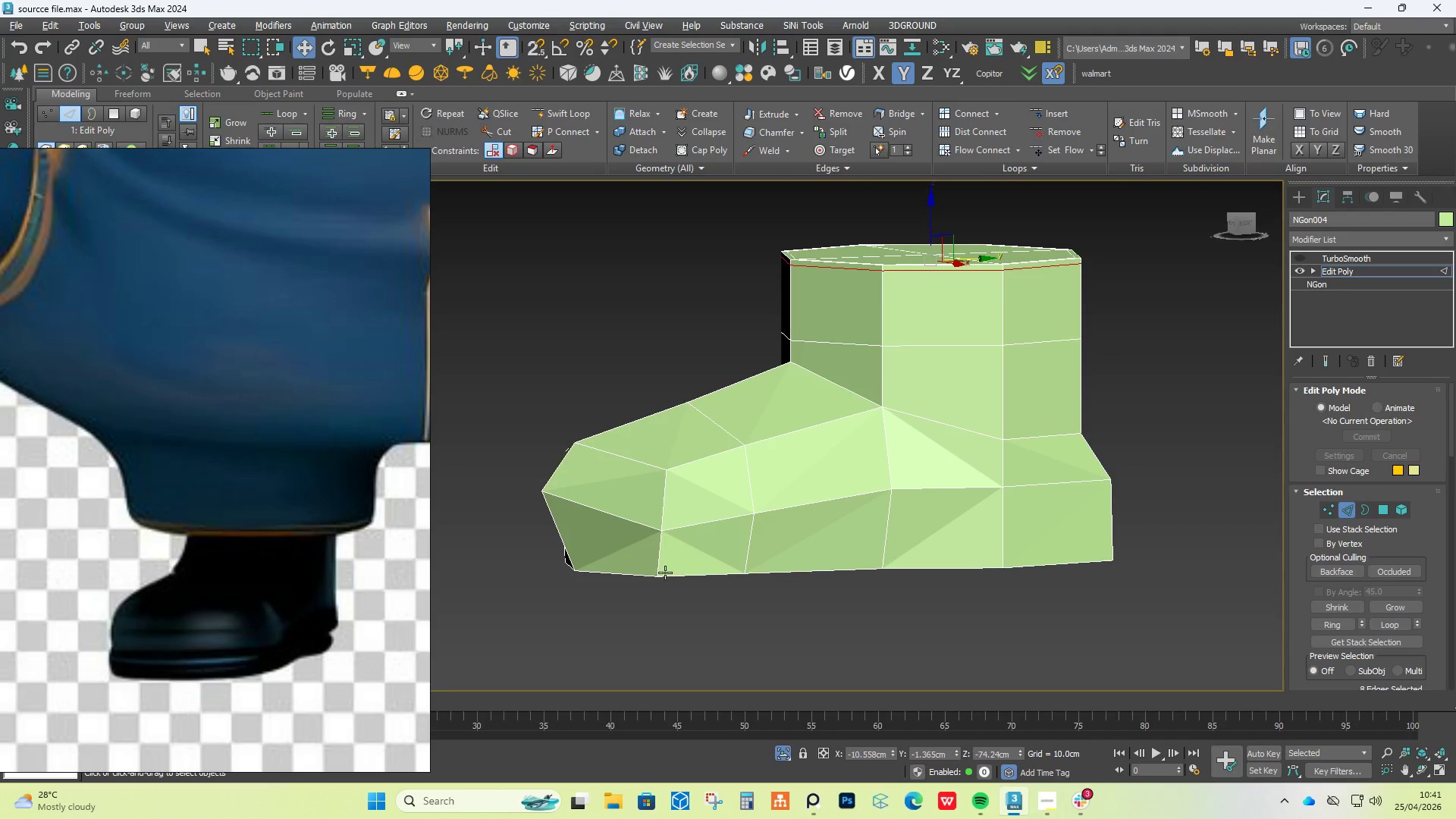 
scroll: coordinate [656, 563], scroll_direction: up, amount: 1.0
 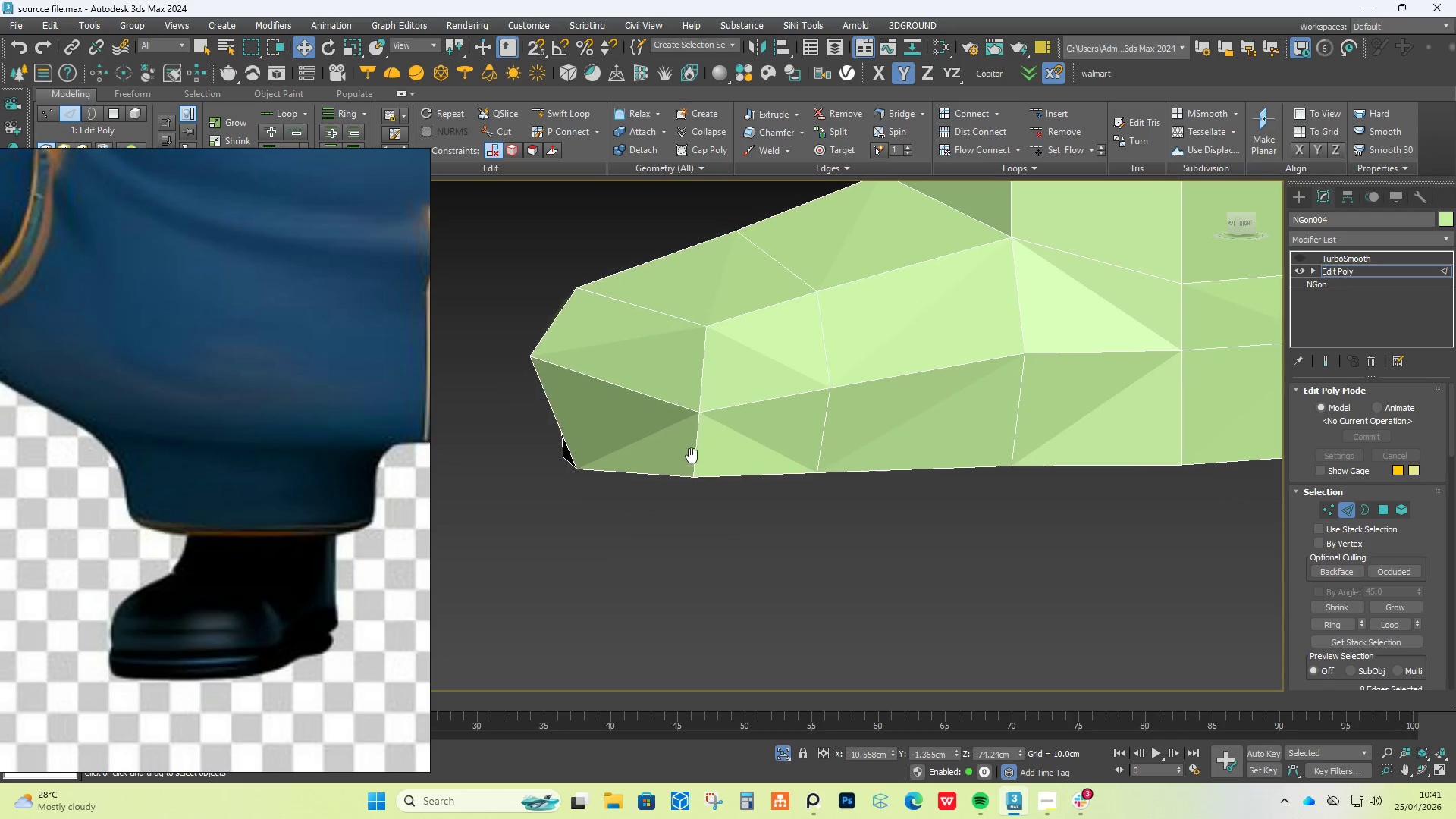 
hold_key(key=AltLeft, duration=0.55)
 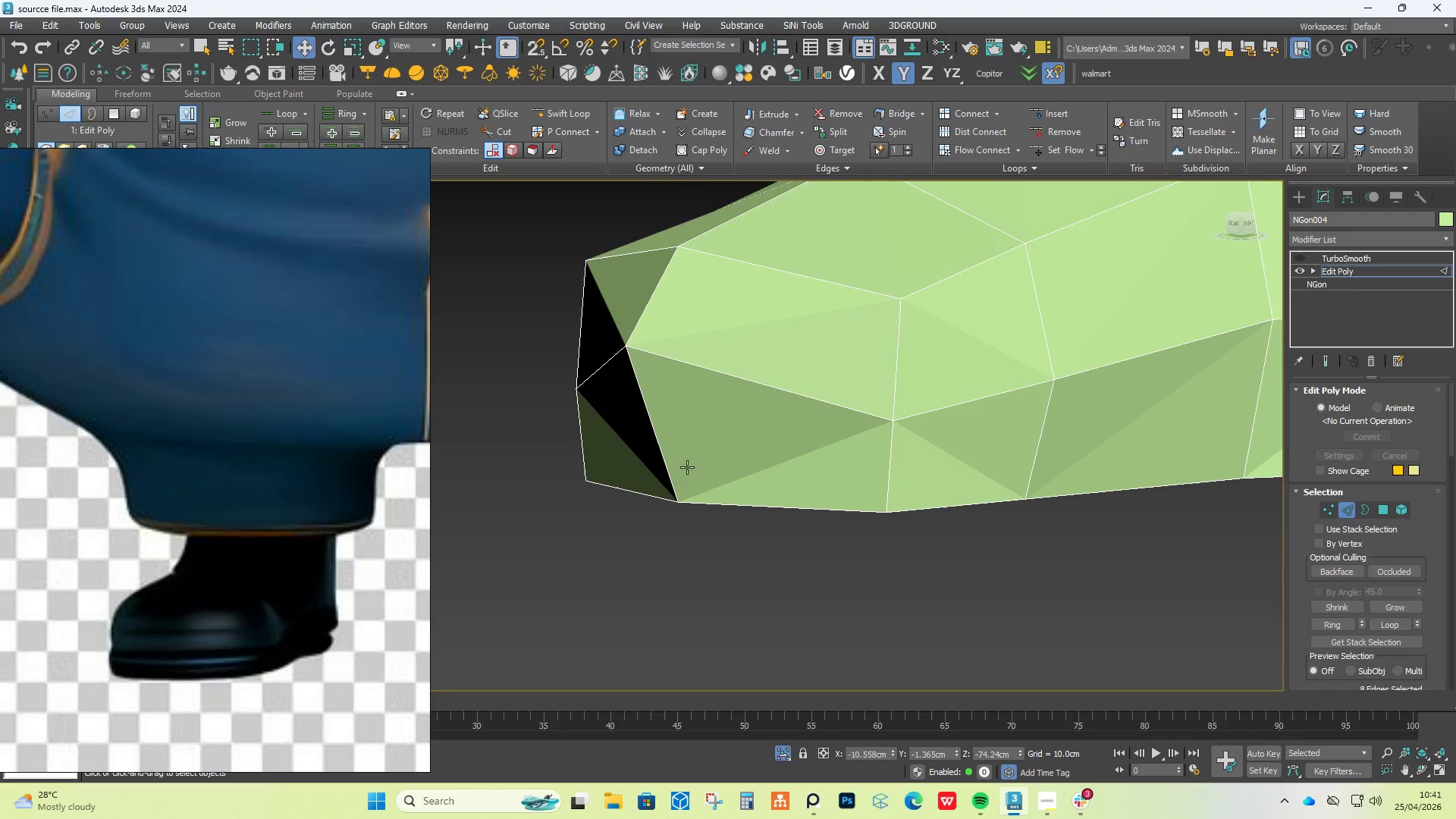 
scroll: coordinate [686, 455], scroll_direction: up, amount: 1.0
 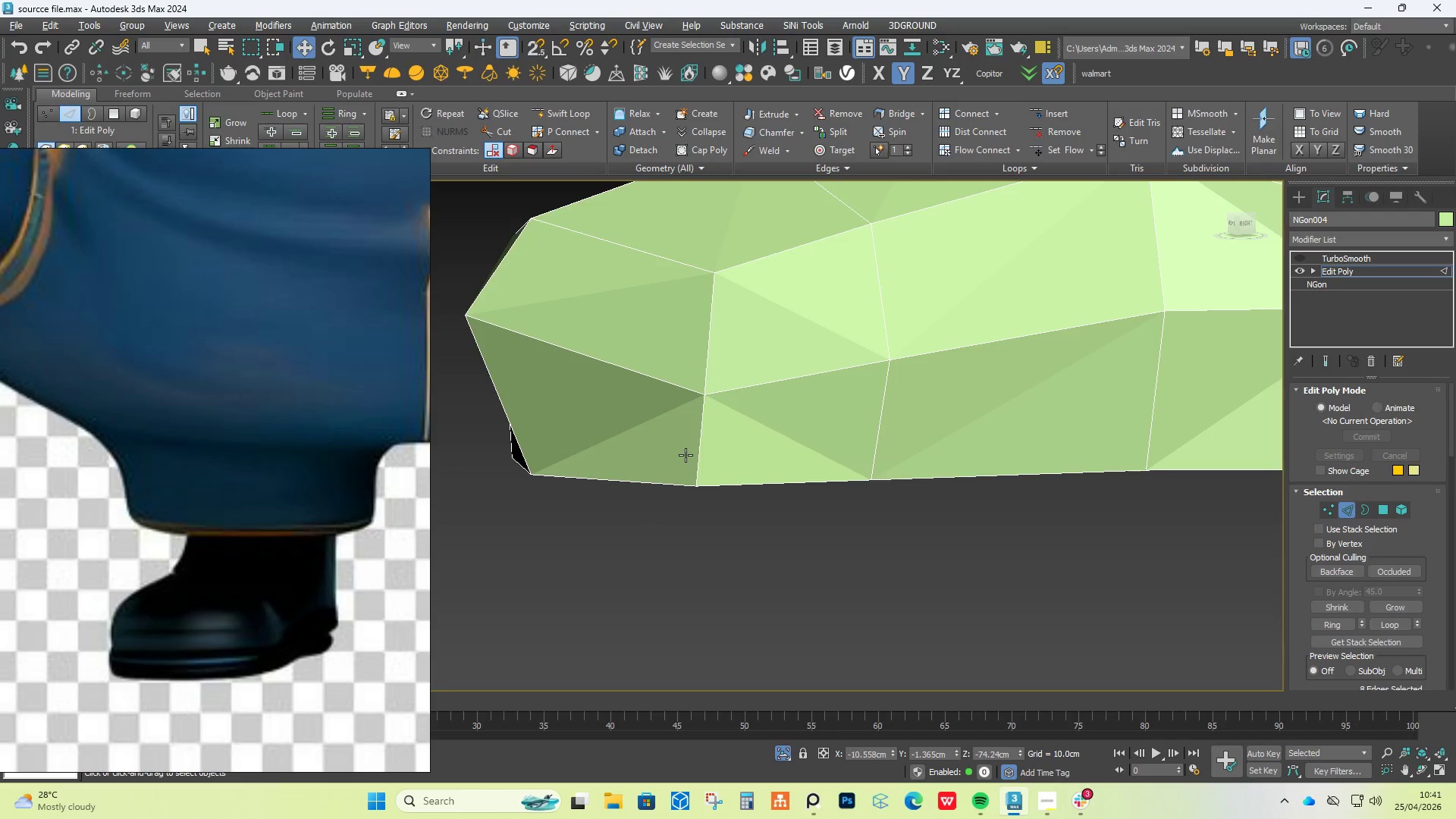 
key(Alt+AltLeft)
 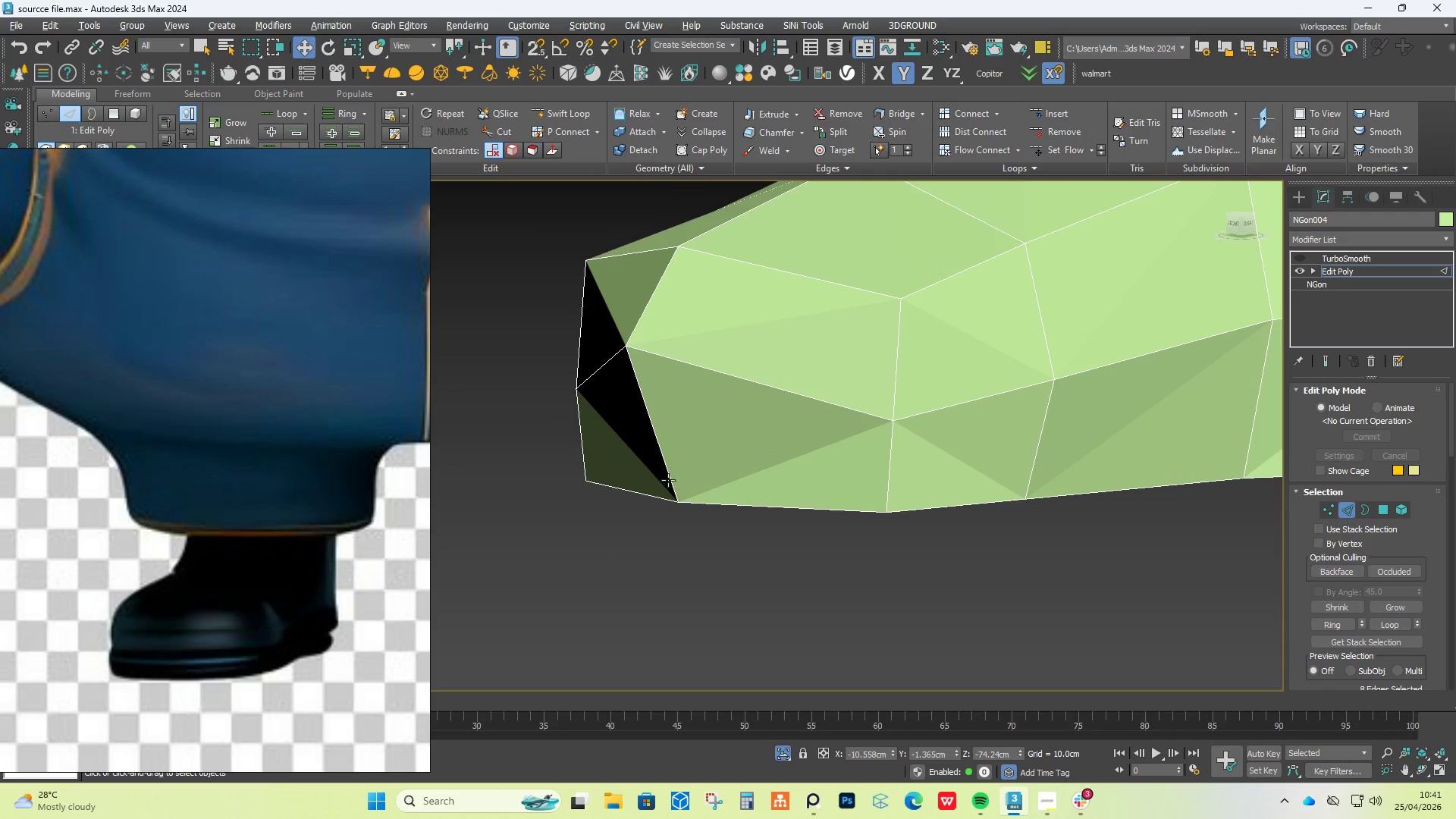 
key(Alt+1)
 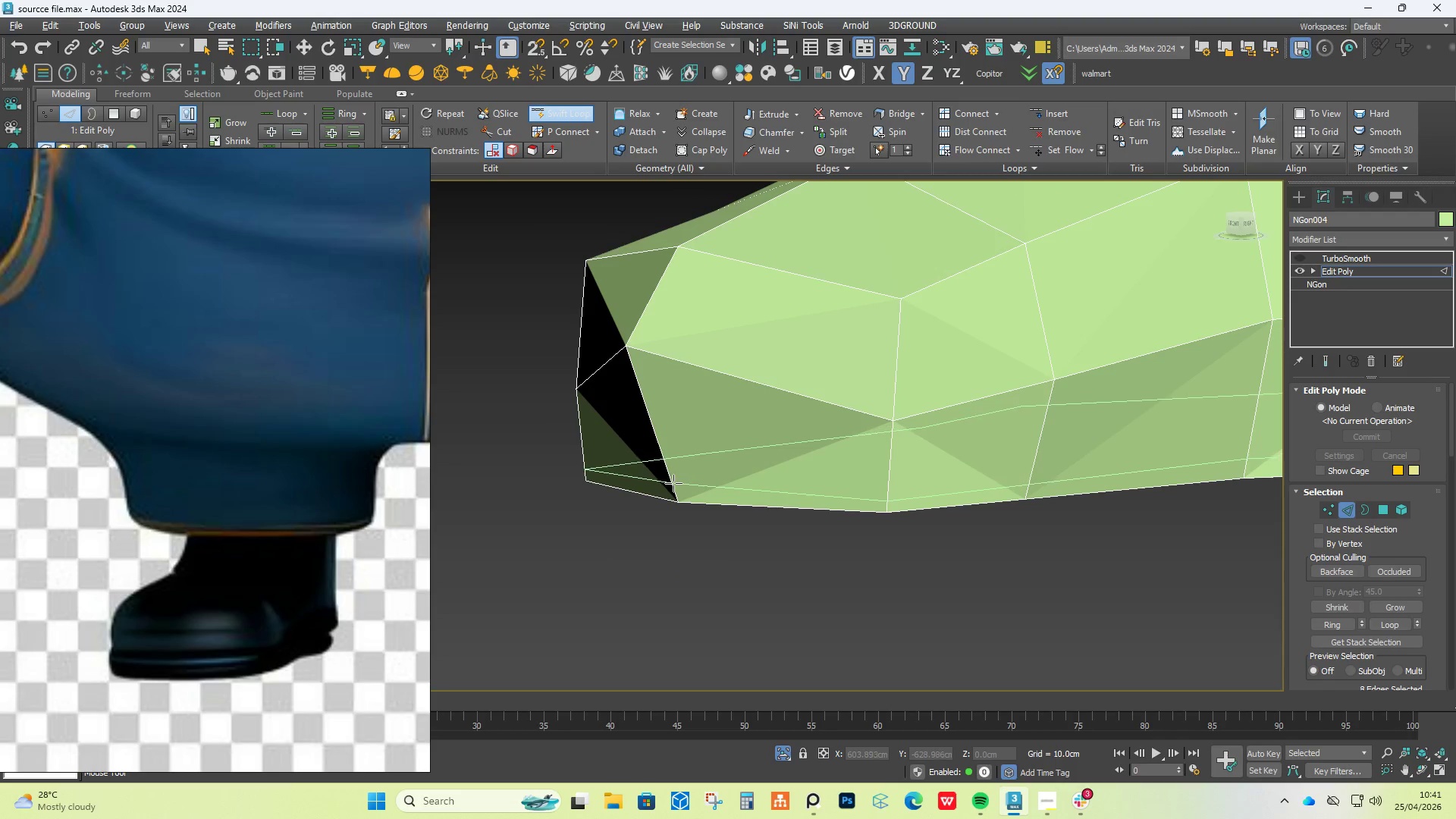 
left_click([673, 483])
 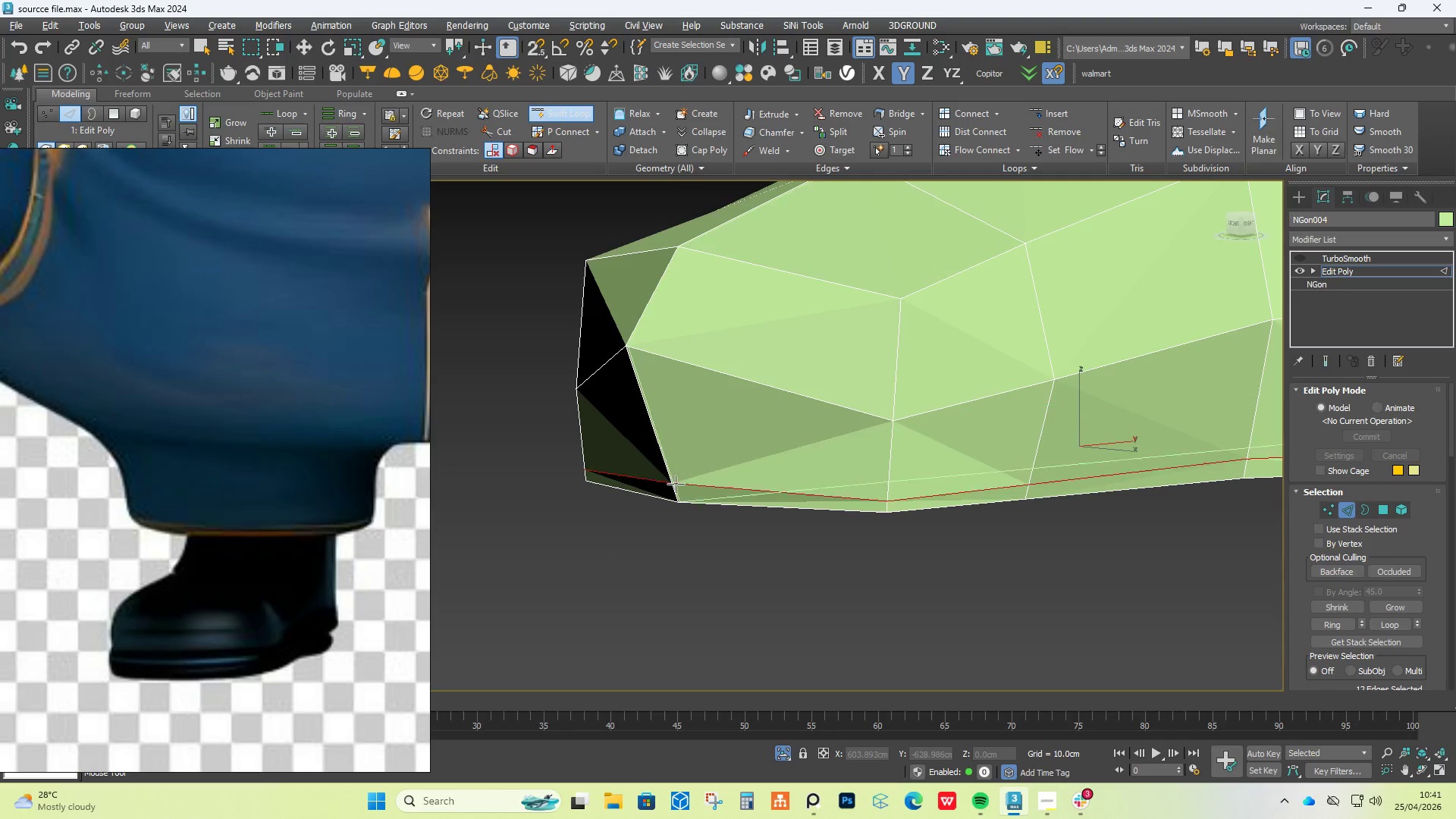 
right_click([726, 491])
 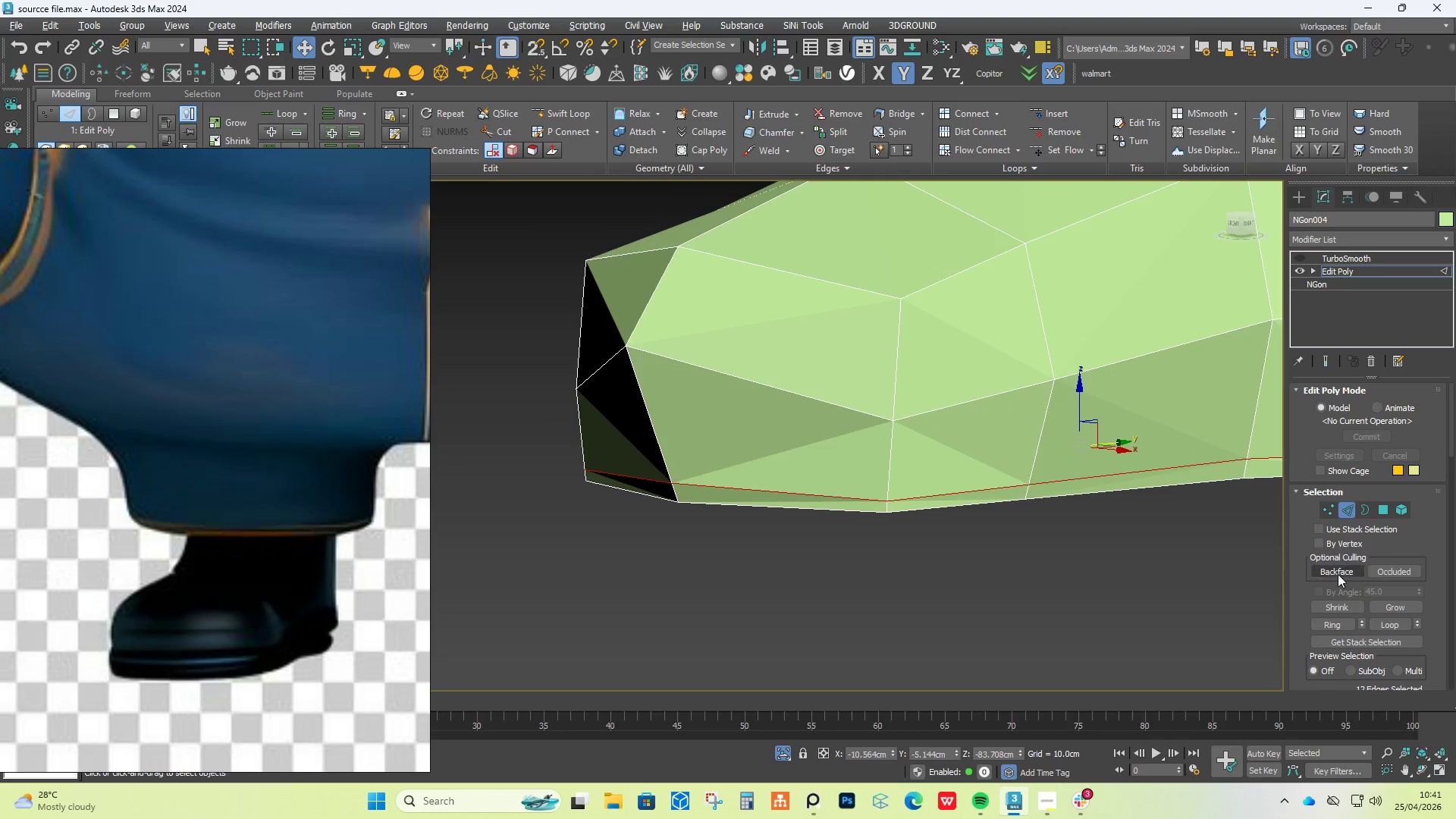 
scroll: coordinate [1335, 613], scroll_direction: down, amount: 8.0
 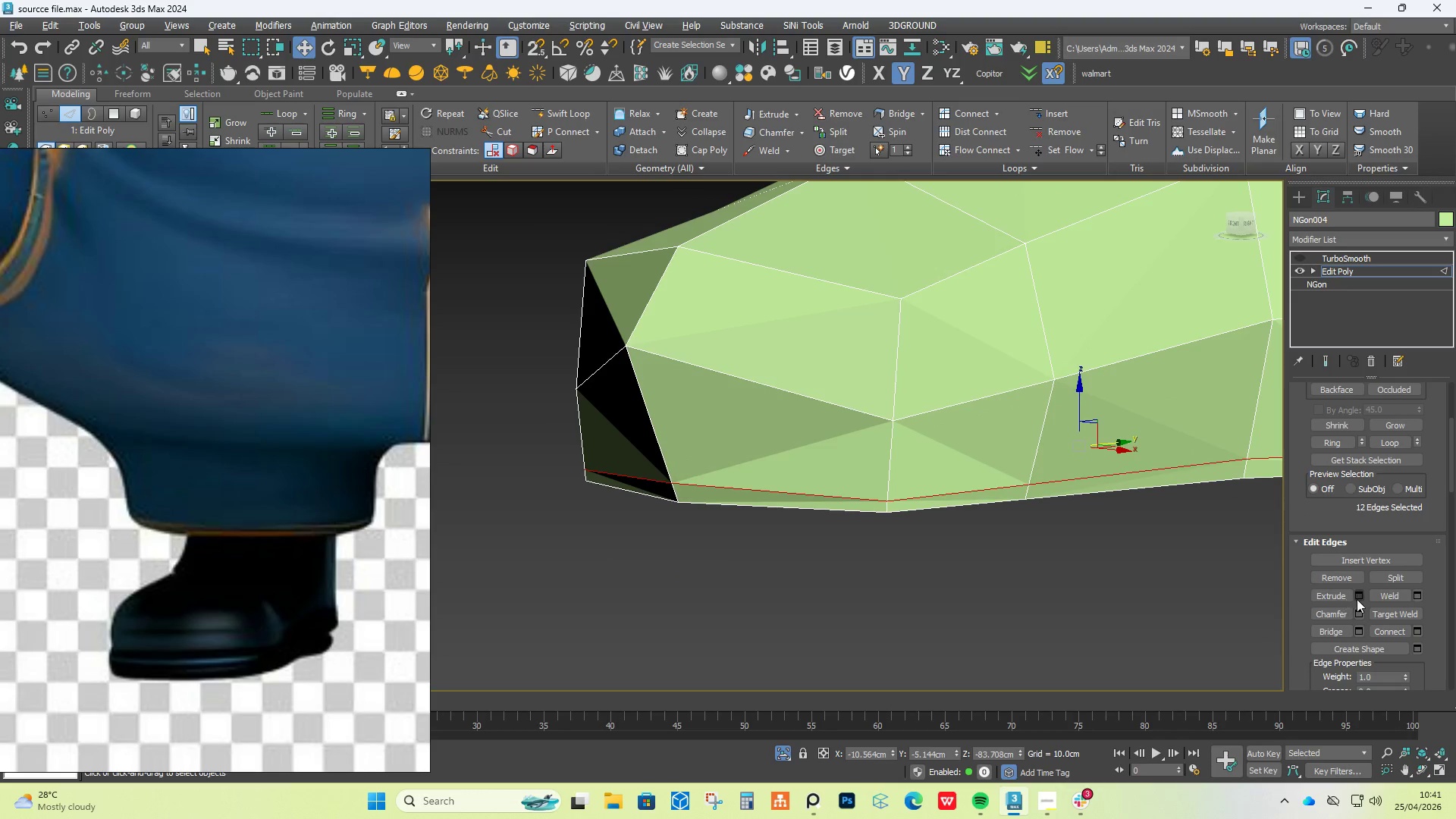 
left_click([1360, 598])
 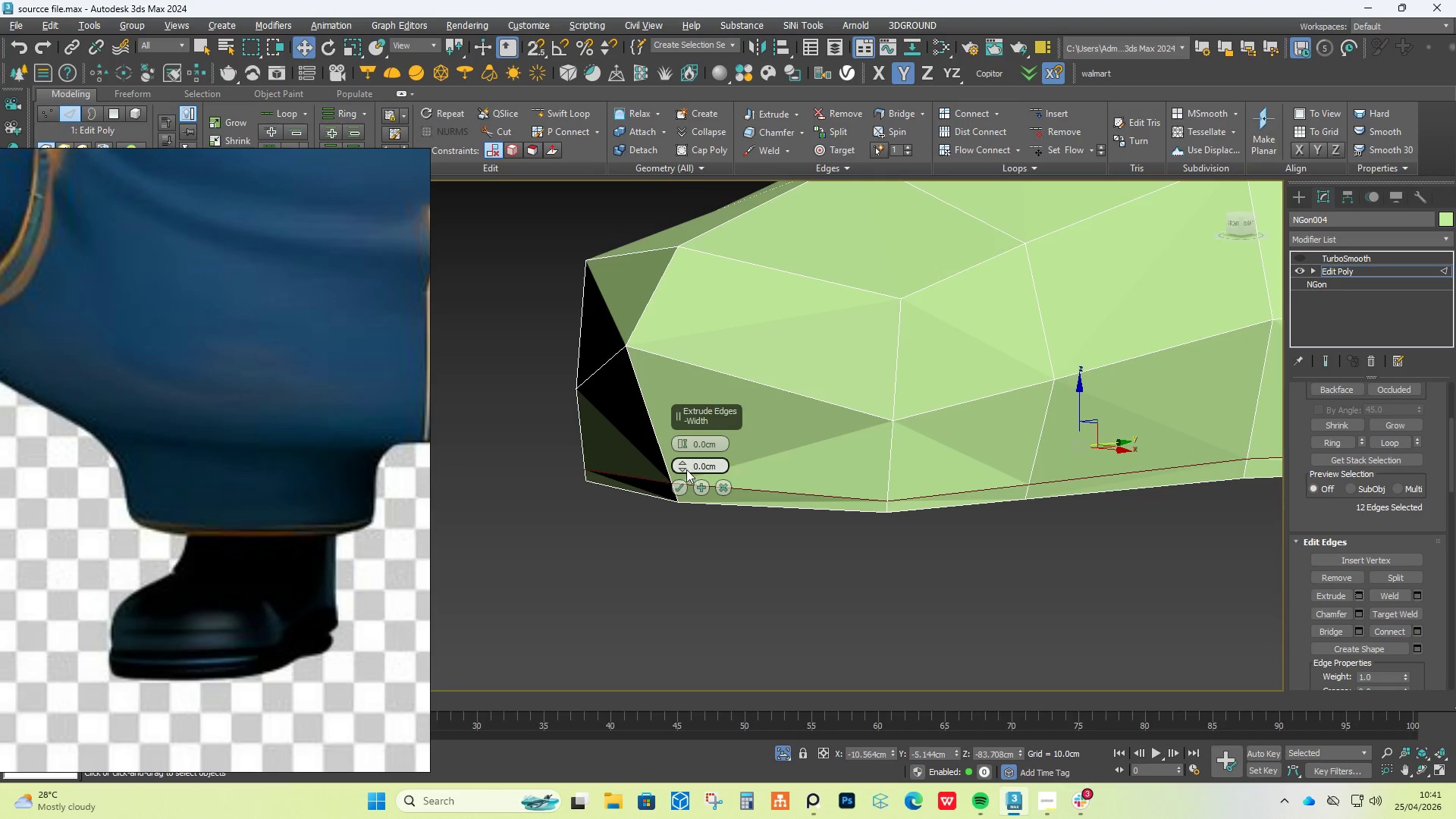 
left_click_drag(start_coordinate=[681, 462], to_coordinate=[682, 453])
 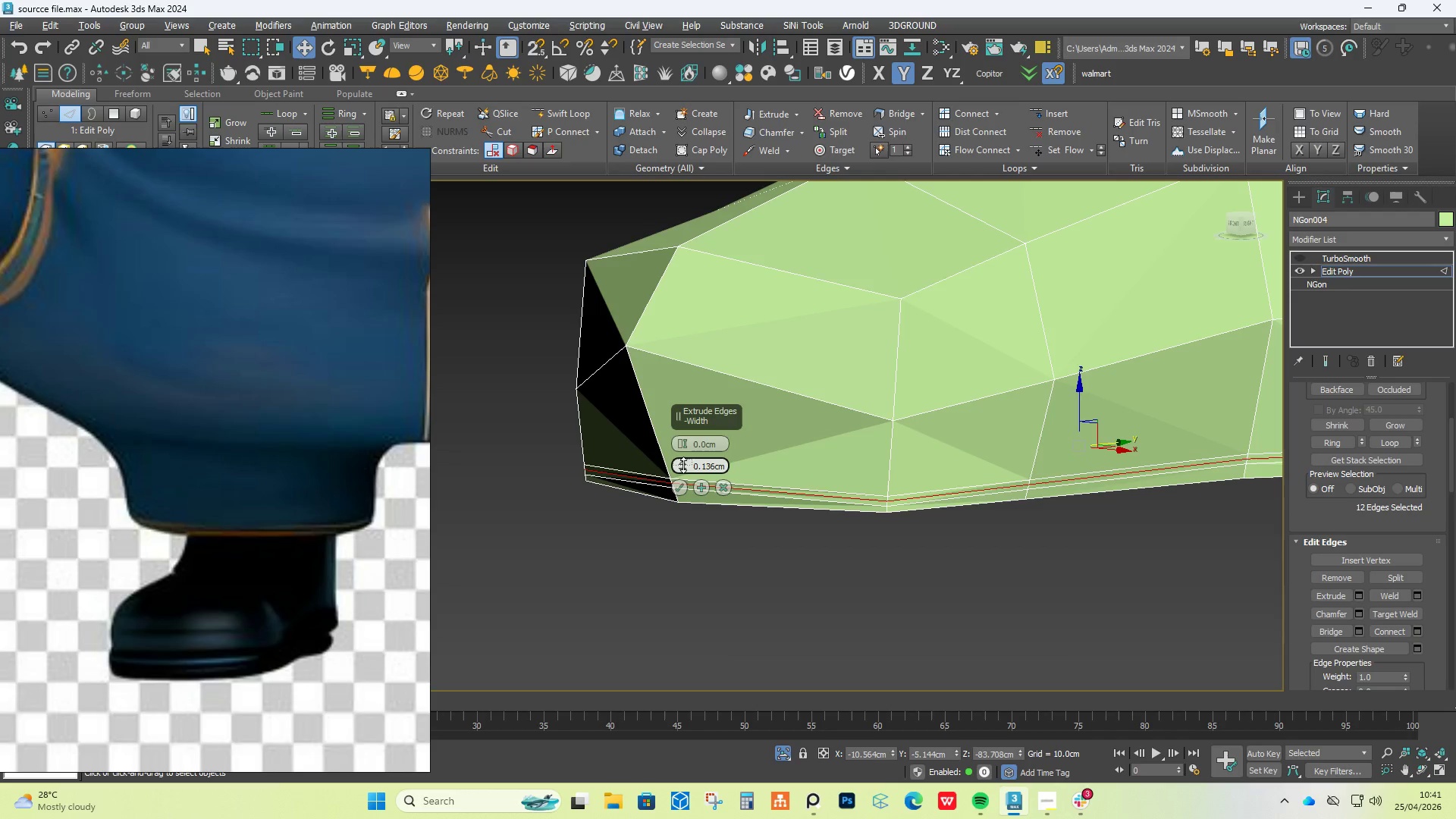 
left_click_drag(start_coordinate=[684, 441], to_coordinate=[686, 447])
 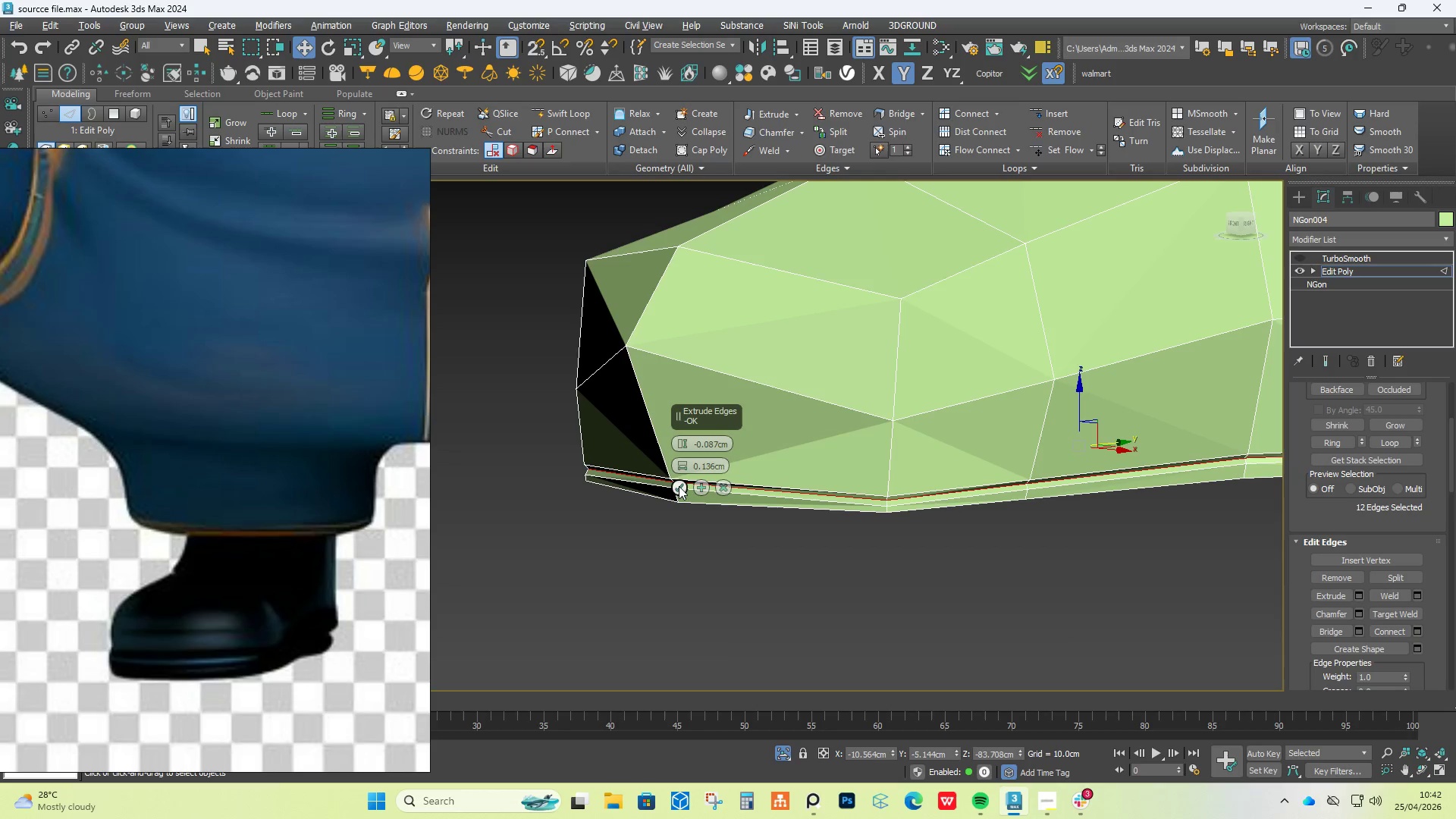 
left_click([679, 486])
 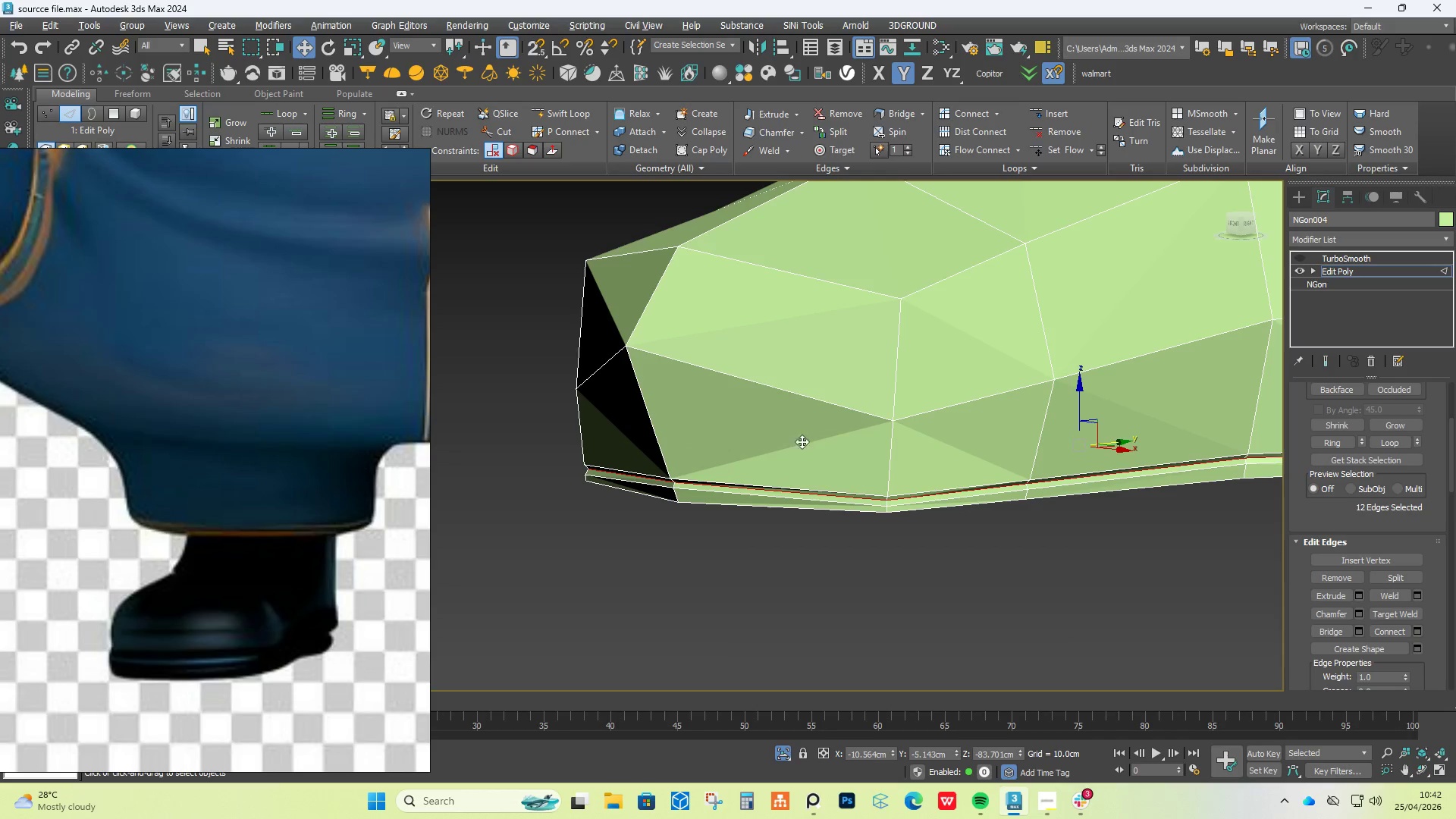 
hold_key(key=AltLeft, duration=0.69)
 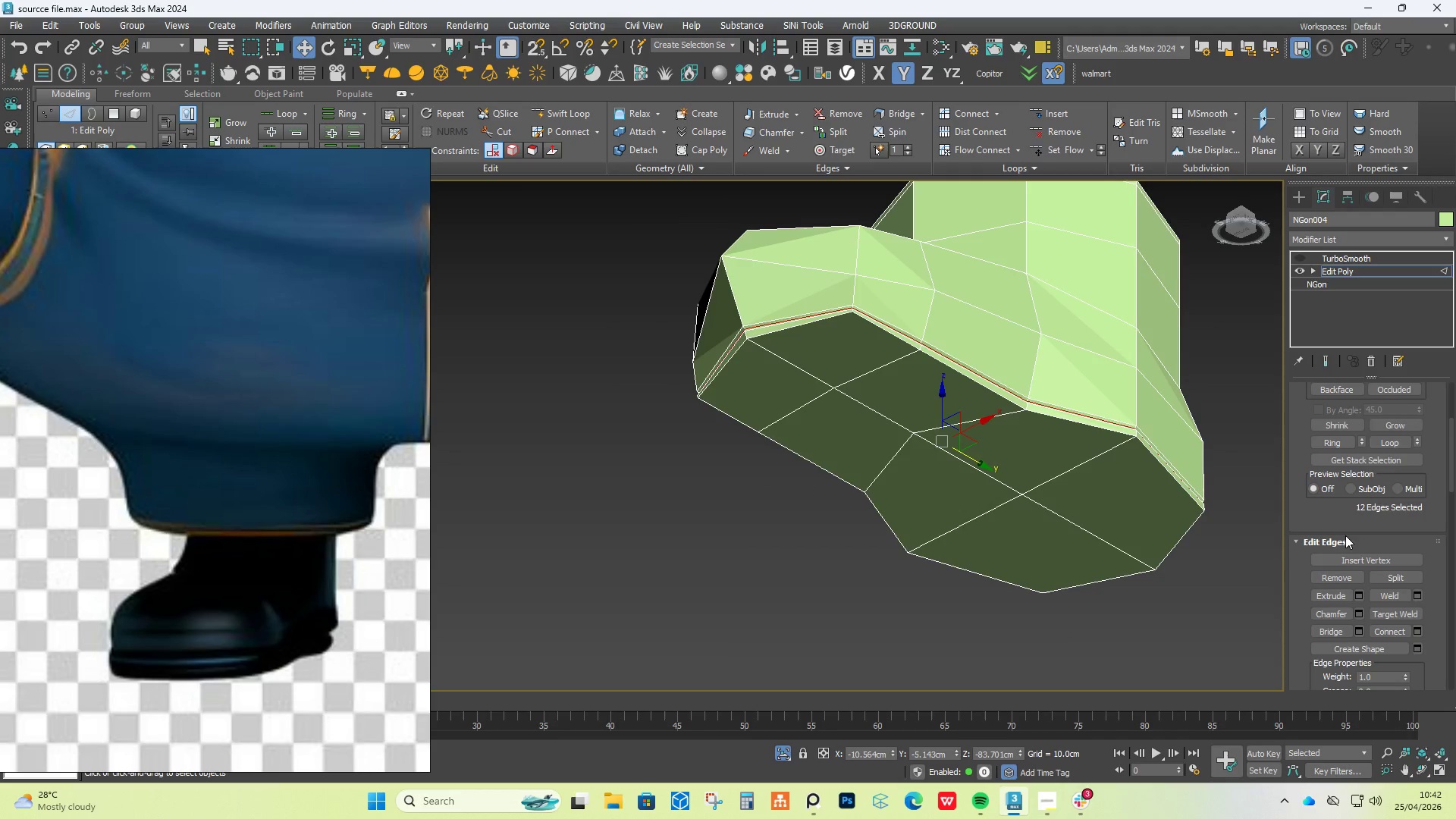 
scroll: coordinate [805, 438], scroll_direction: down, amount: 3.0
 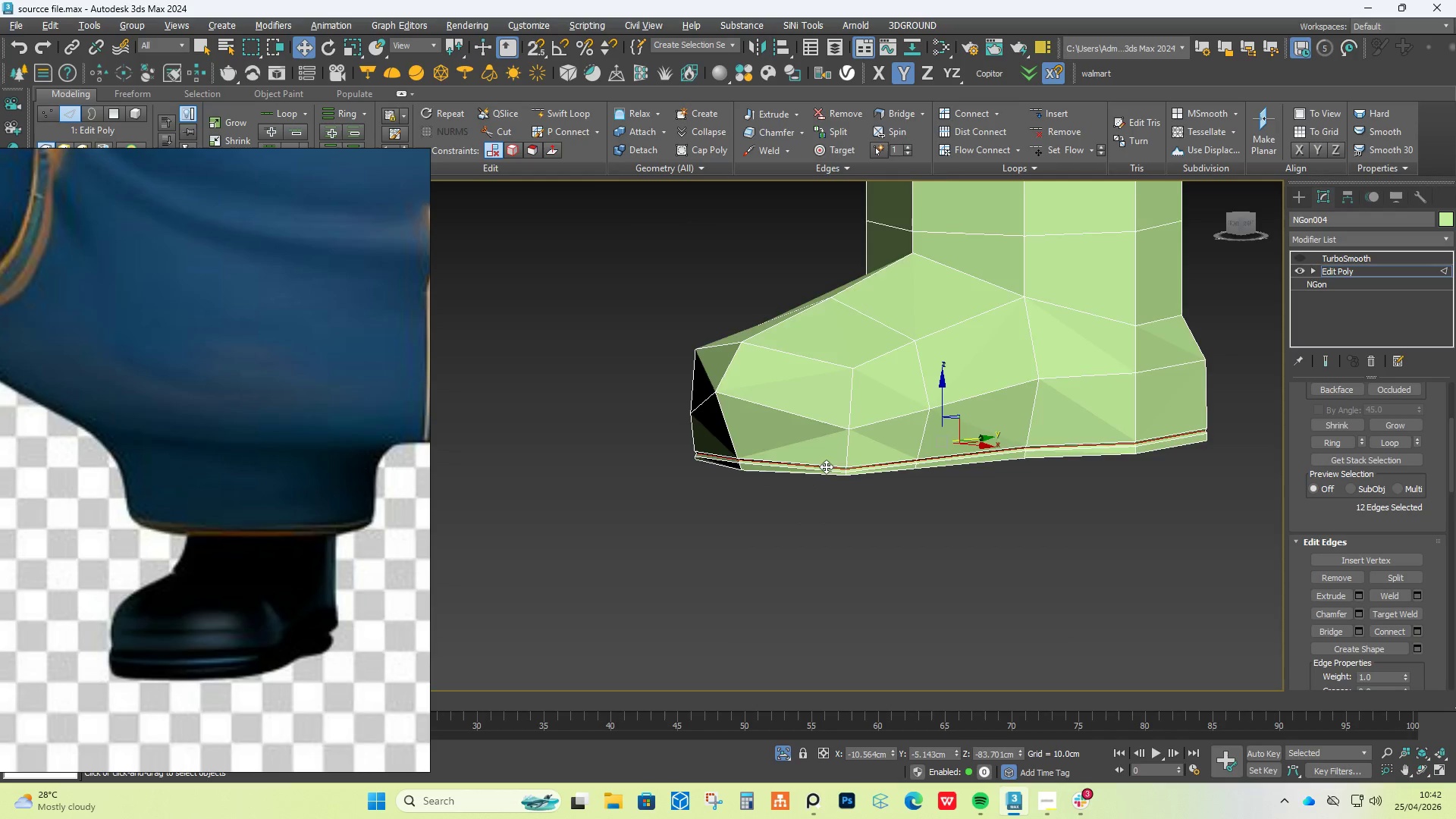 
scroll: coordinate [1367, 438], scroll_direction: up, amount: 11.0
 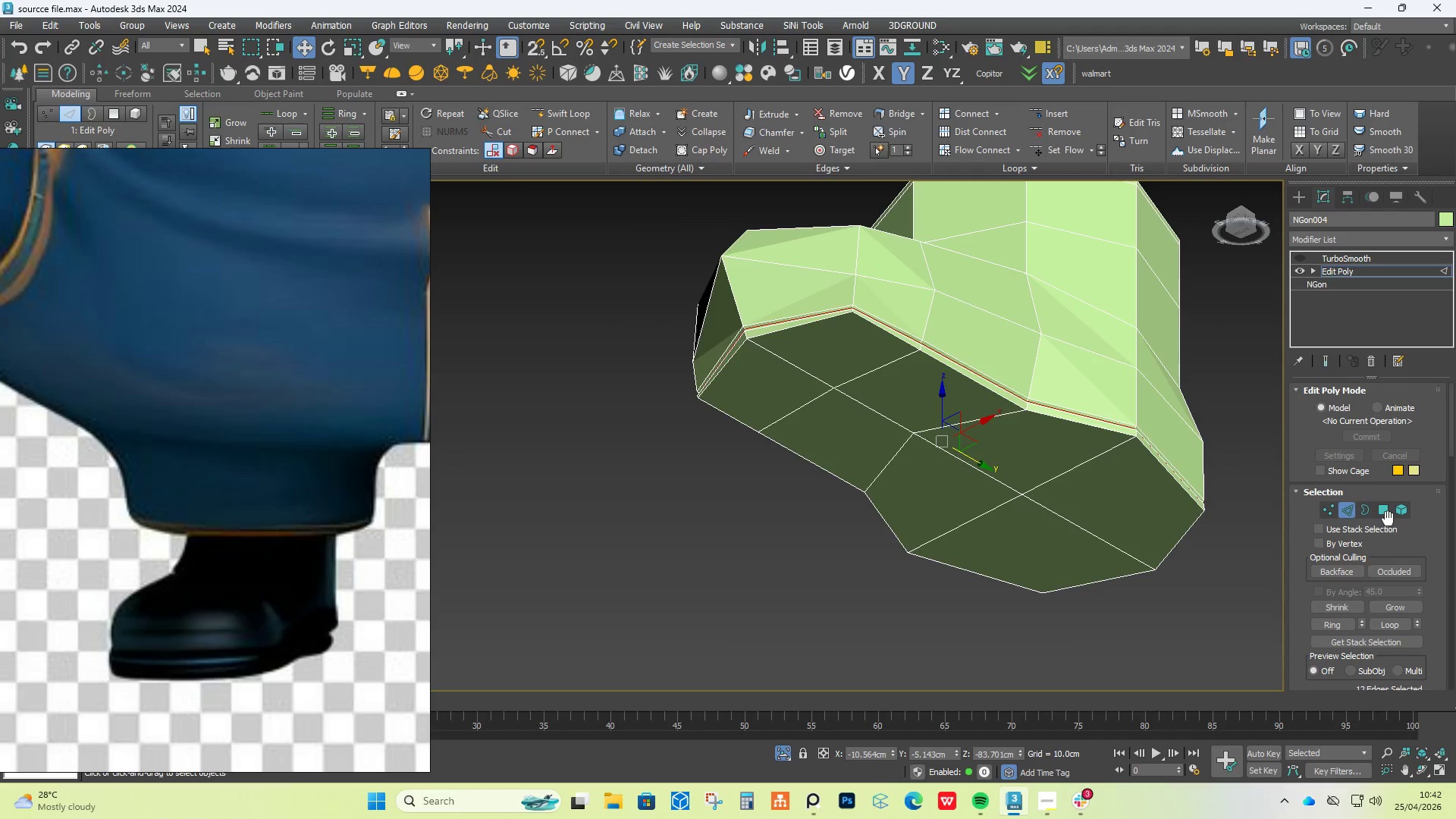 
left_click([1388, 511])
 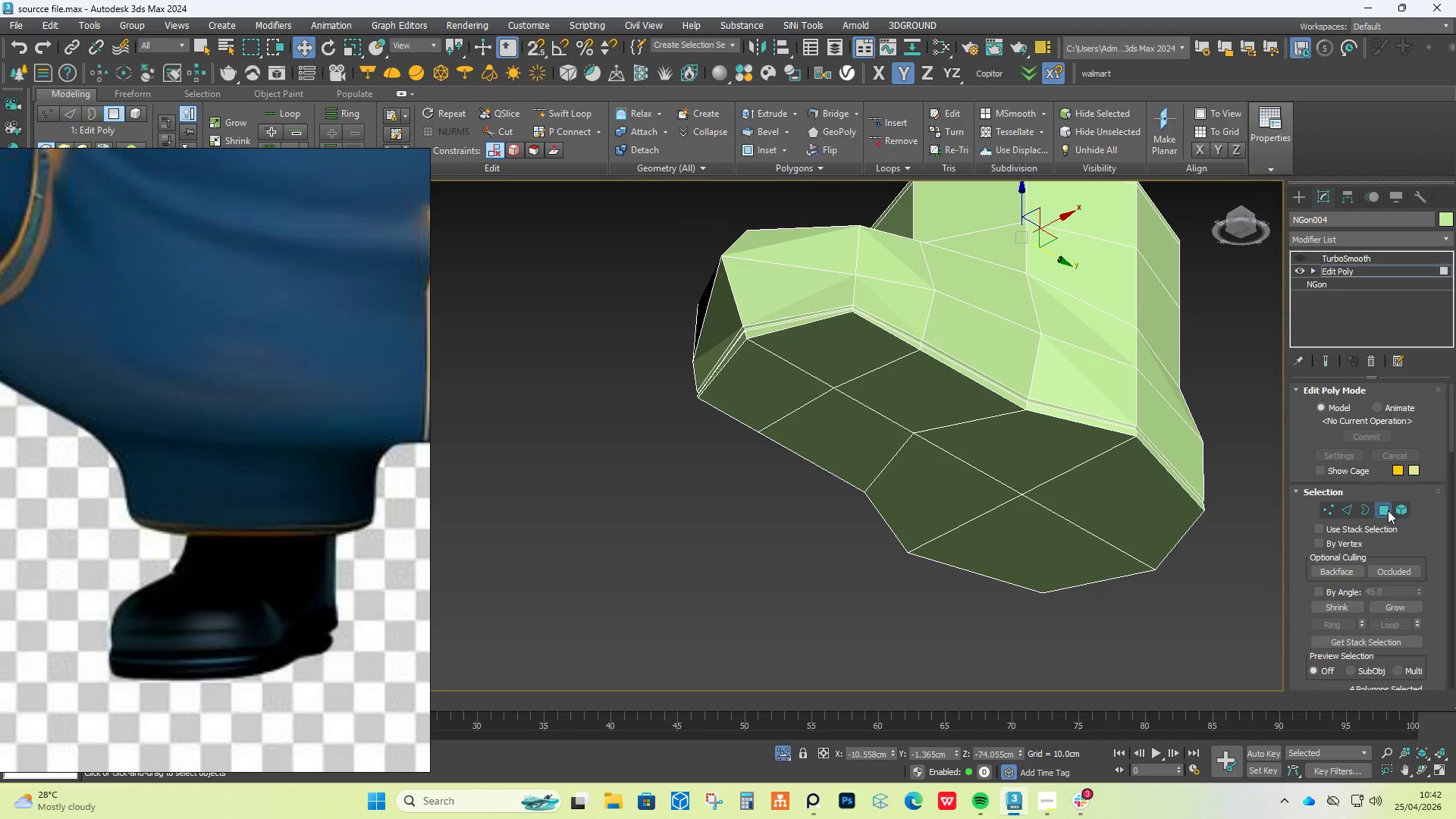 
scroll: coordinate [1376, 516], scroll_direction: down, amount: 6.0
 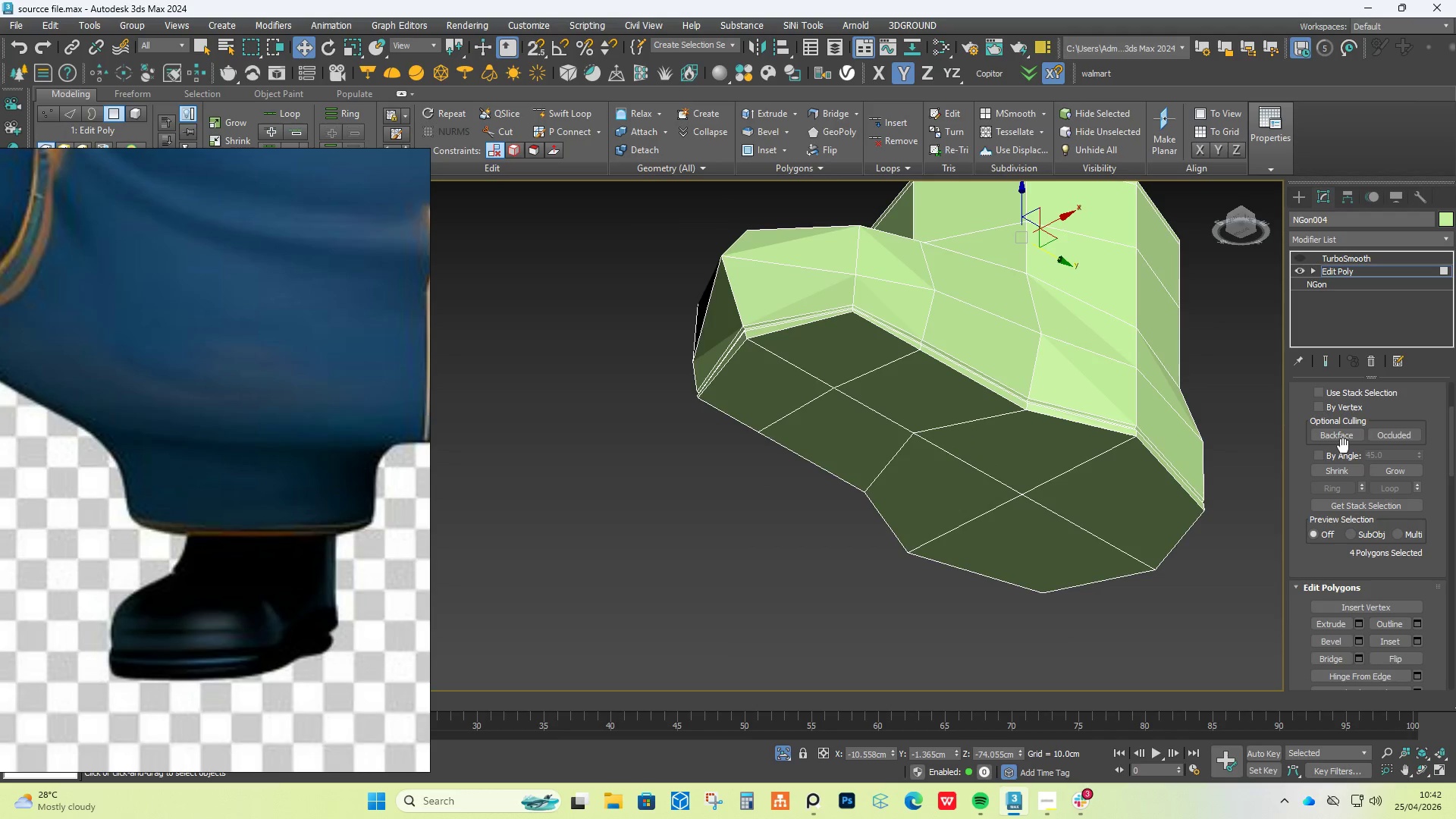 
left_click([1337, 460])
 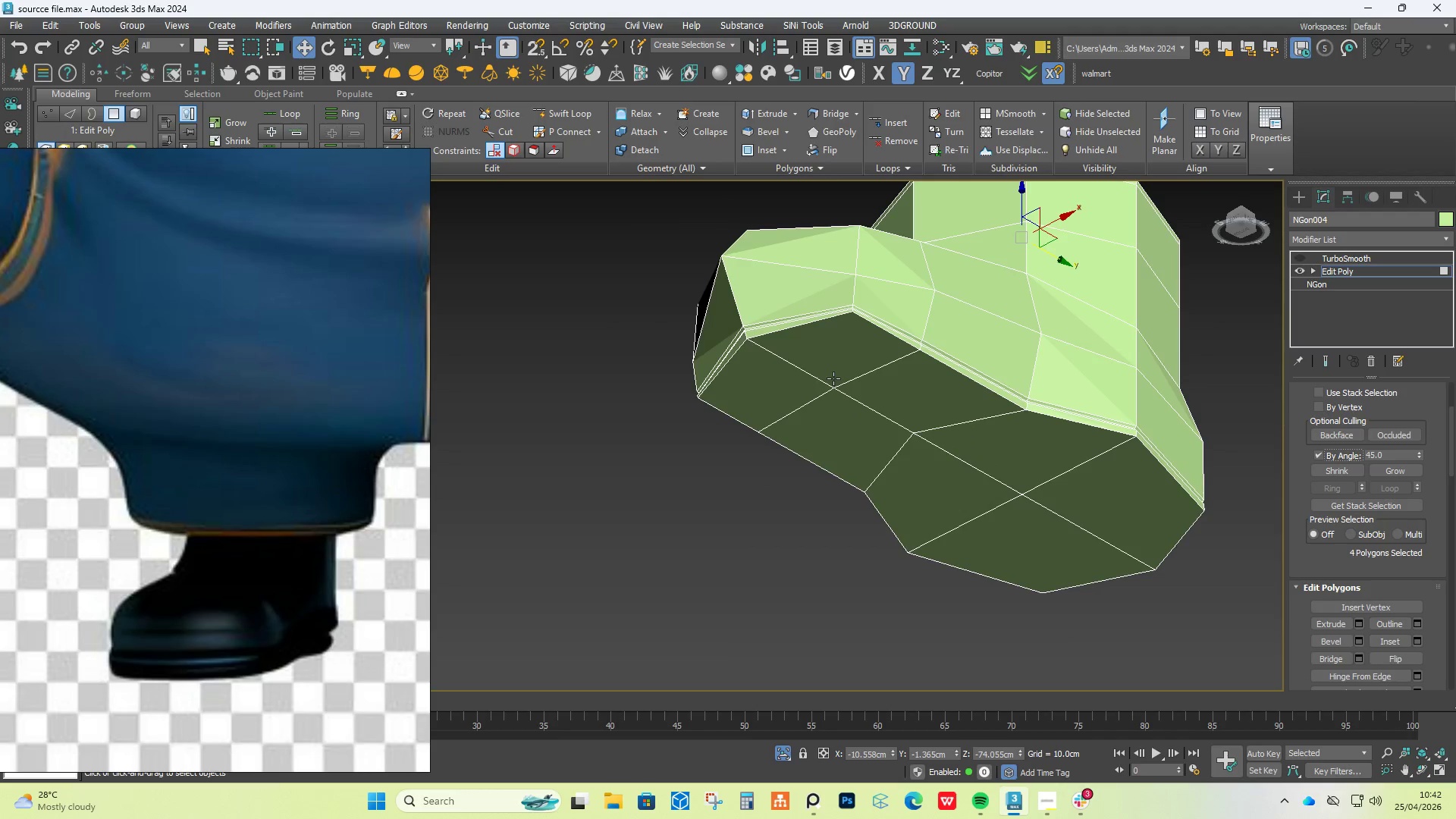 
left_click([833, 378])
 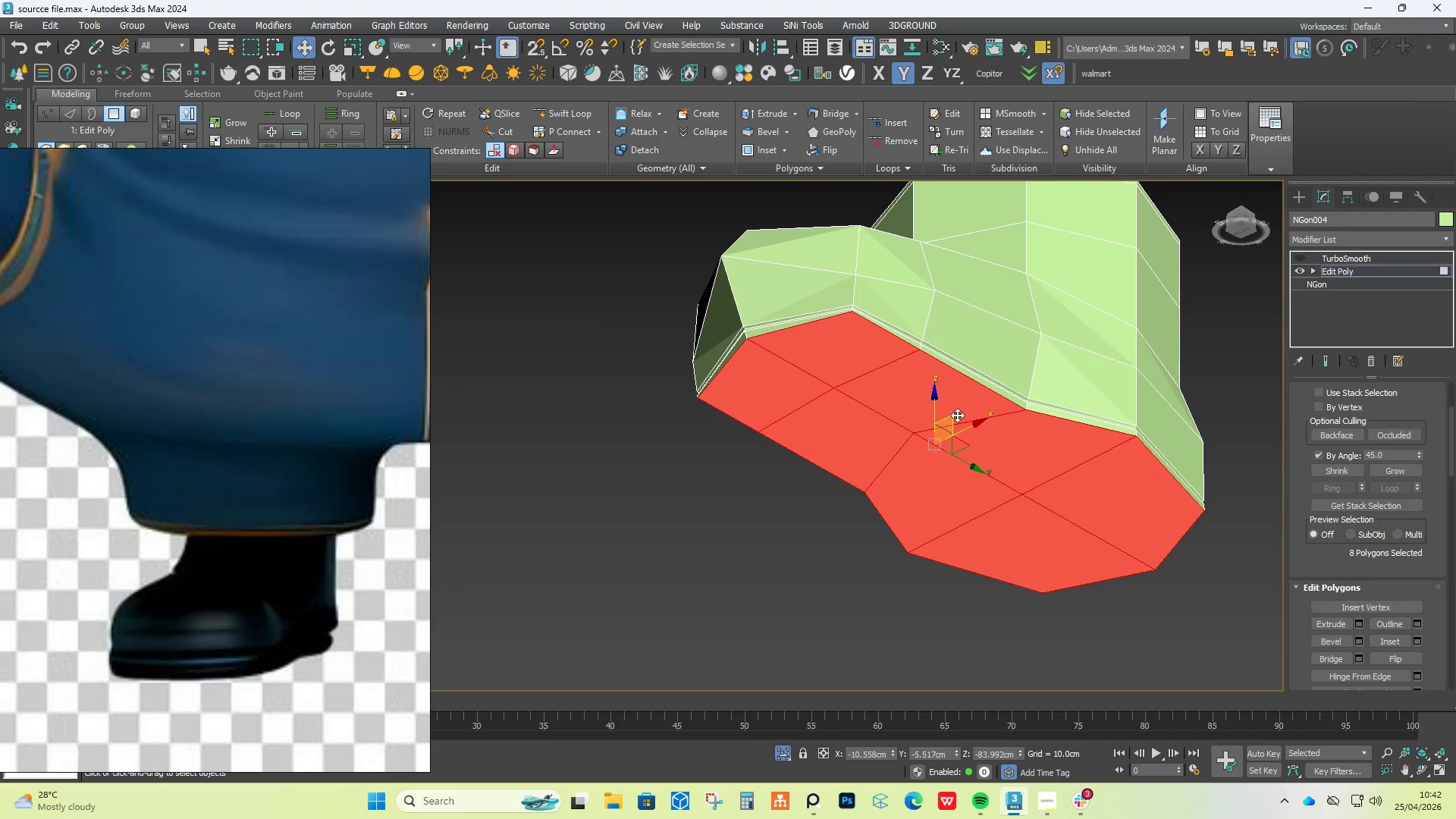 
hold_key(key=ShiftLeft, duration=2.88)
left_click_drag(start_coordinate=[934, 410], to_coordinate=[932, 424])
 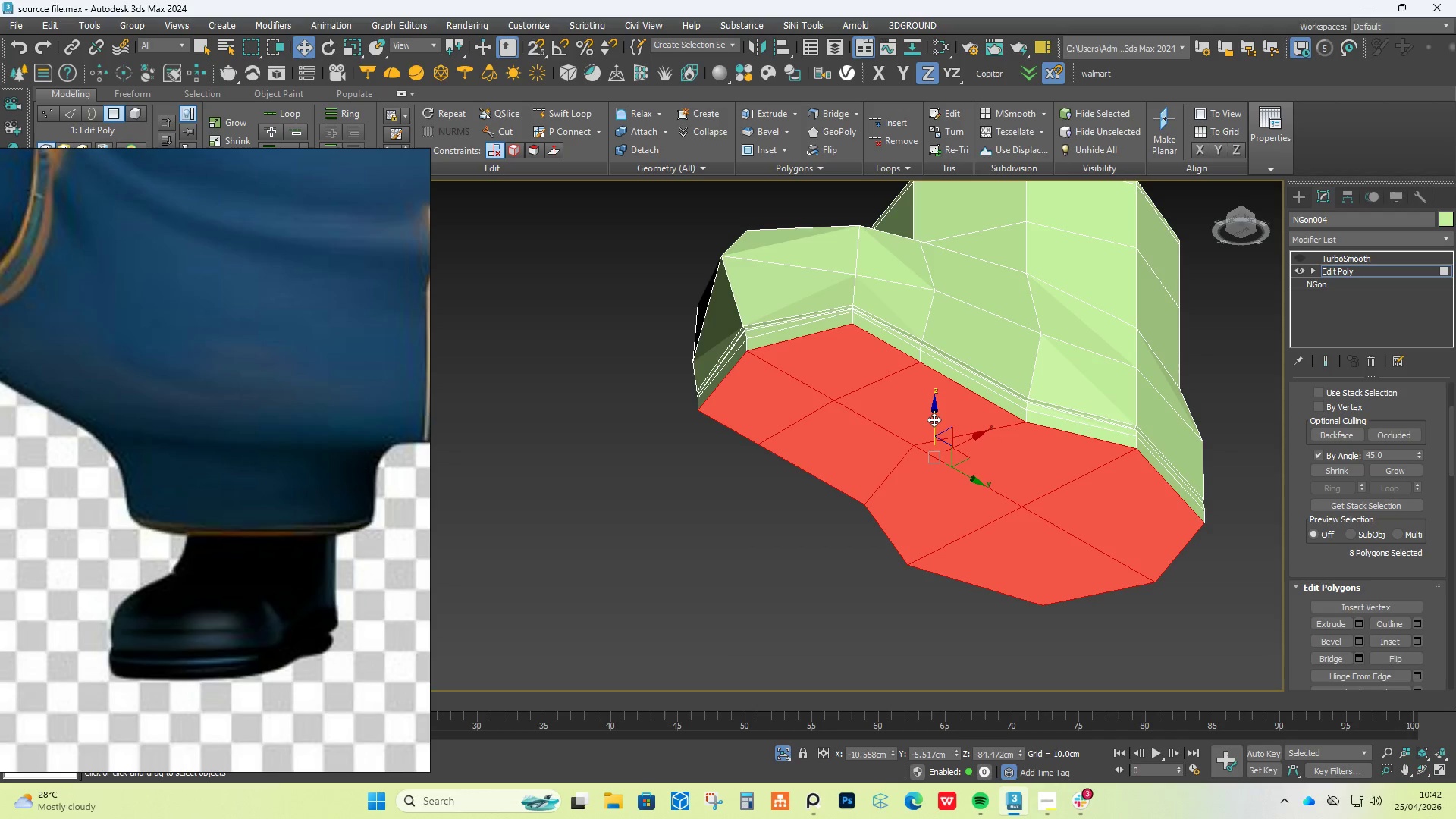 
key(R)
 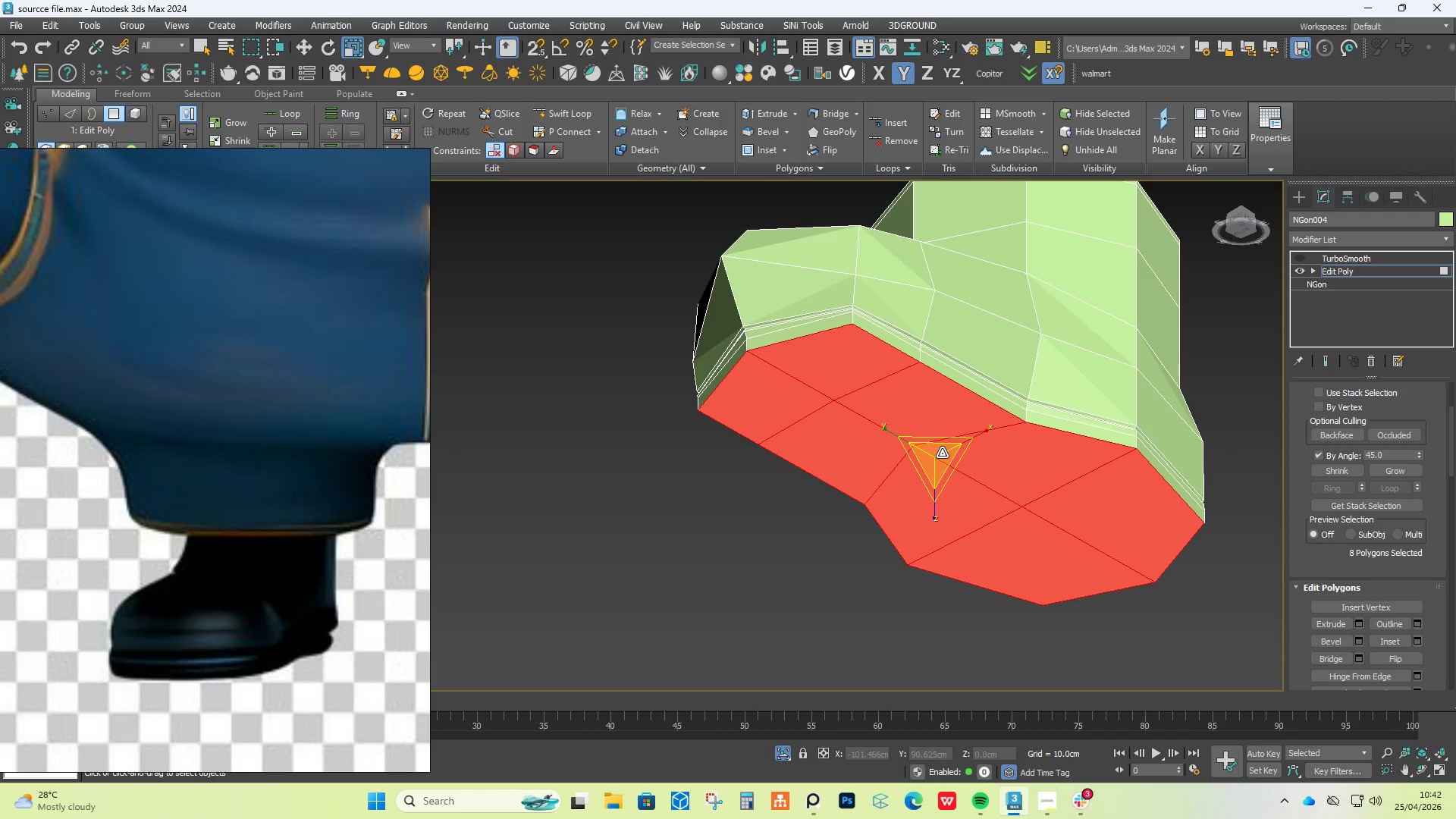 
left_click_drag(start_coordinate=[942, 450], to_coordinate=[942, 444])
 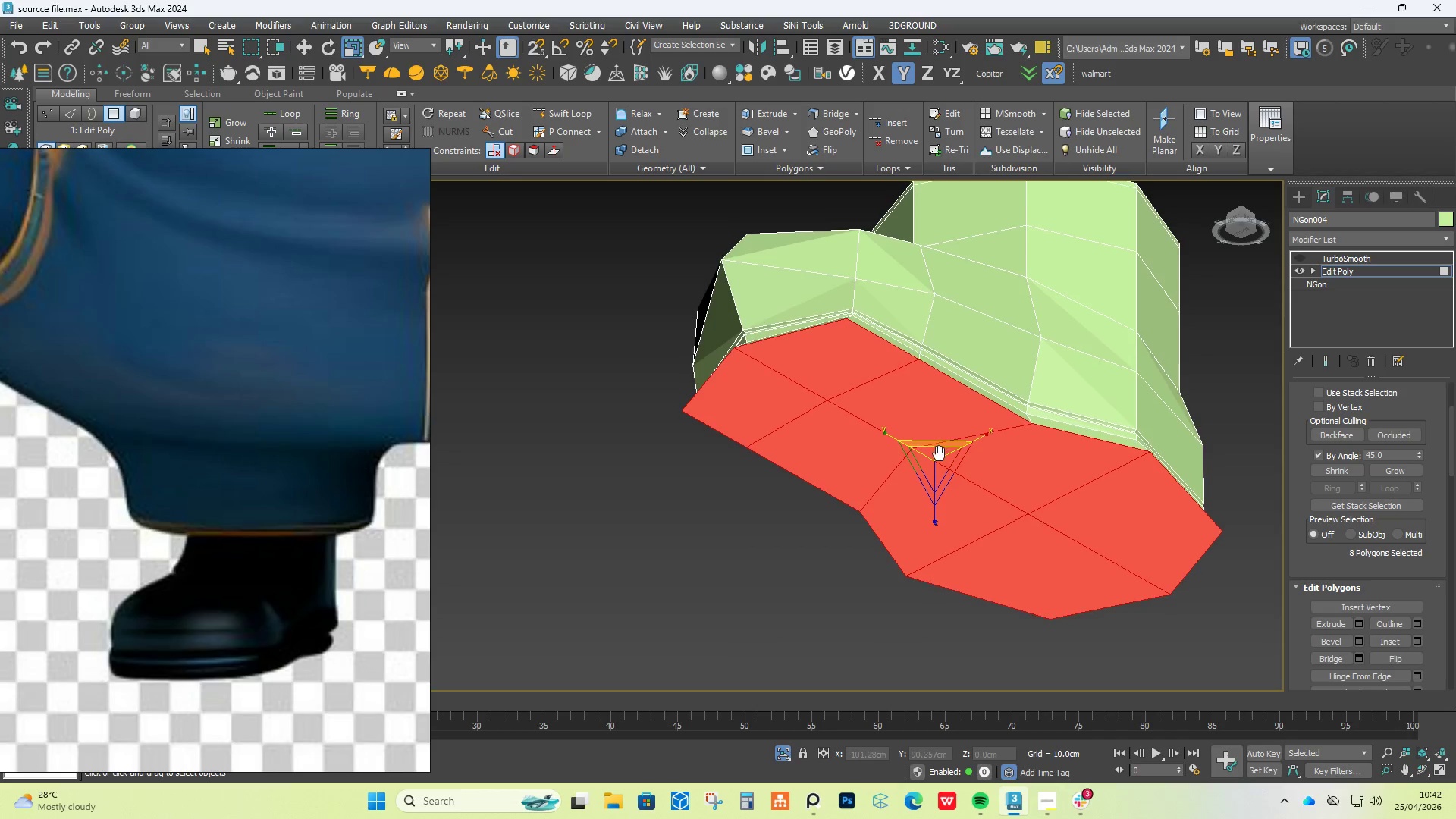 
hold_key(key=AltLeft, duration=1.97)
scroll: coordinate [912, 517], scroll_direction: down, amount: 1.0
 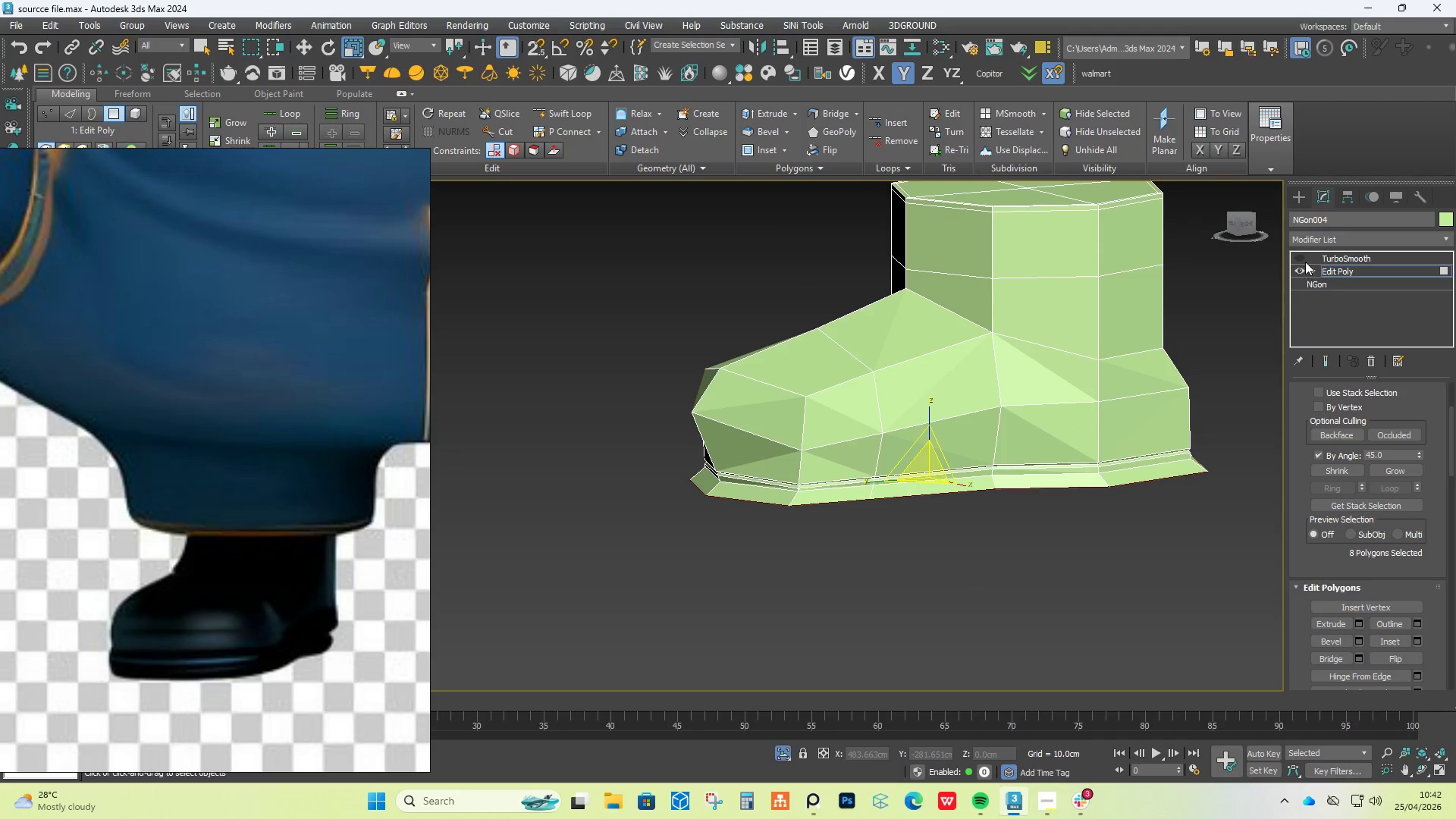 
left_click([1302, 256])
 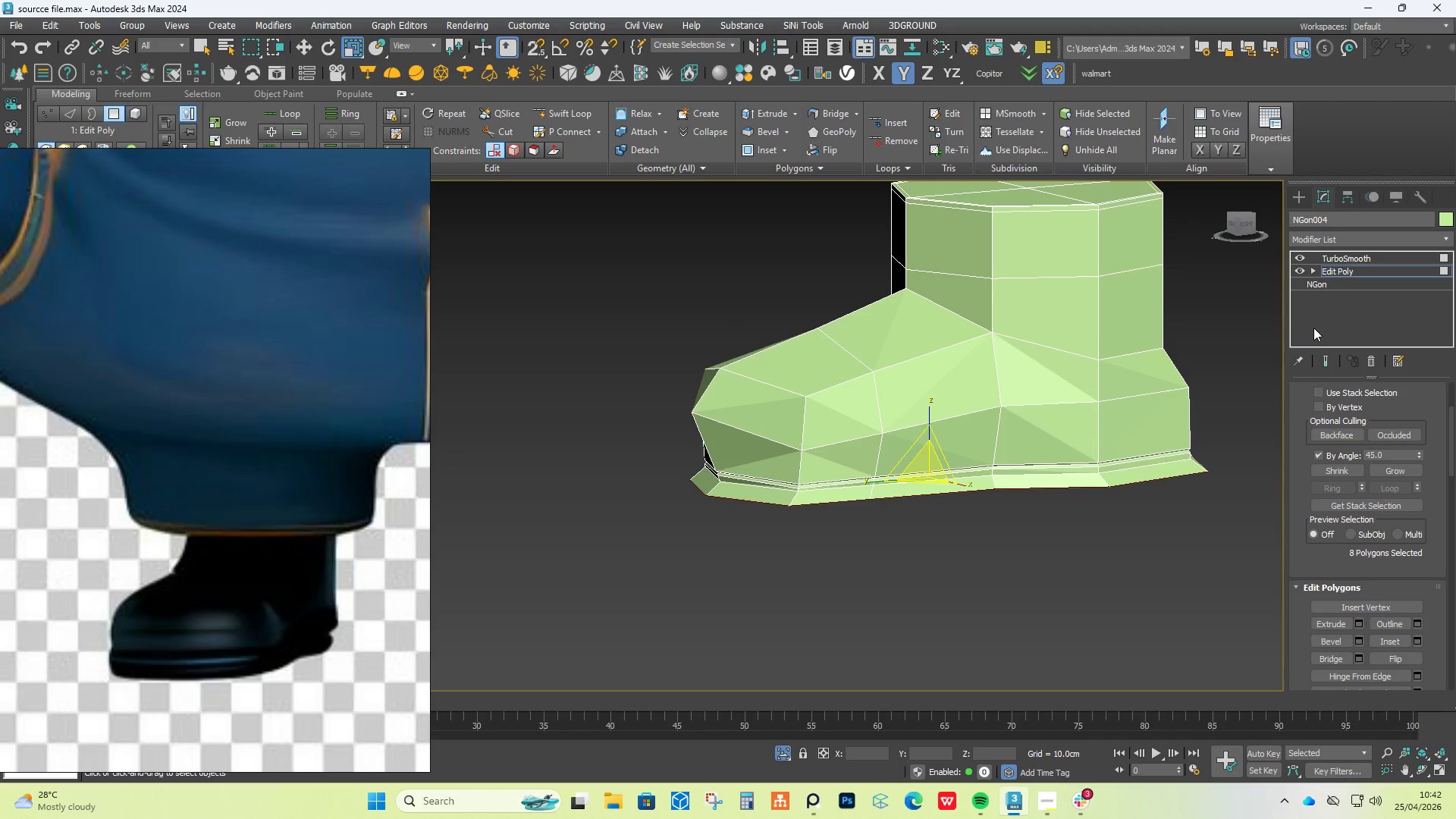 
left_click([1323, 360])
 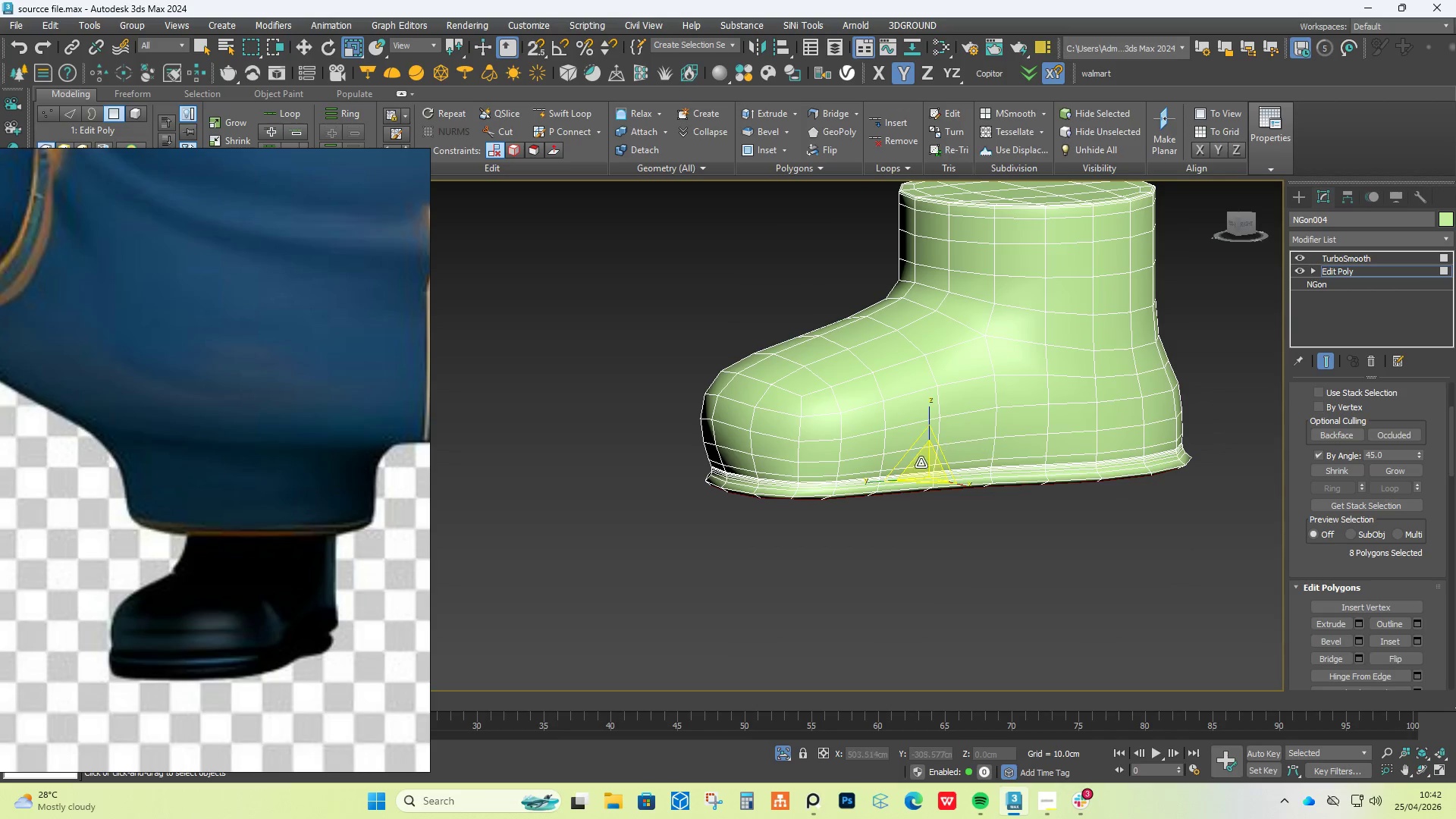 
scroll: coordinate [915, 472], scroll_direction: up, amount: 2.0
 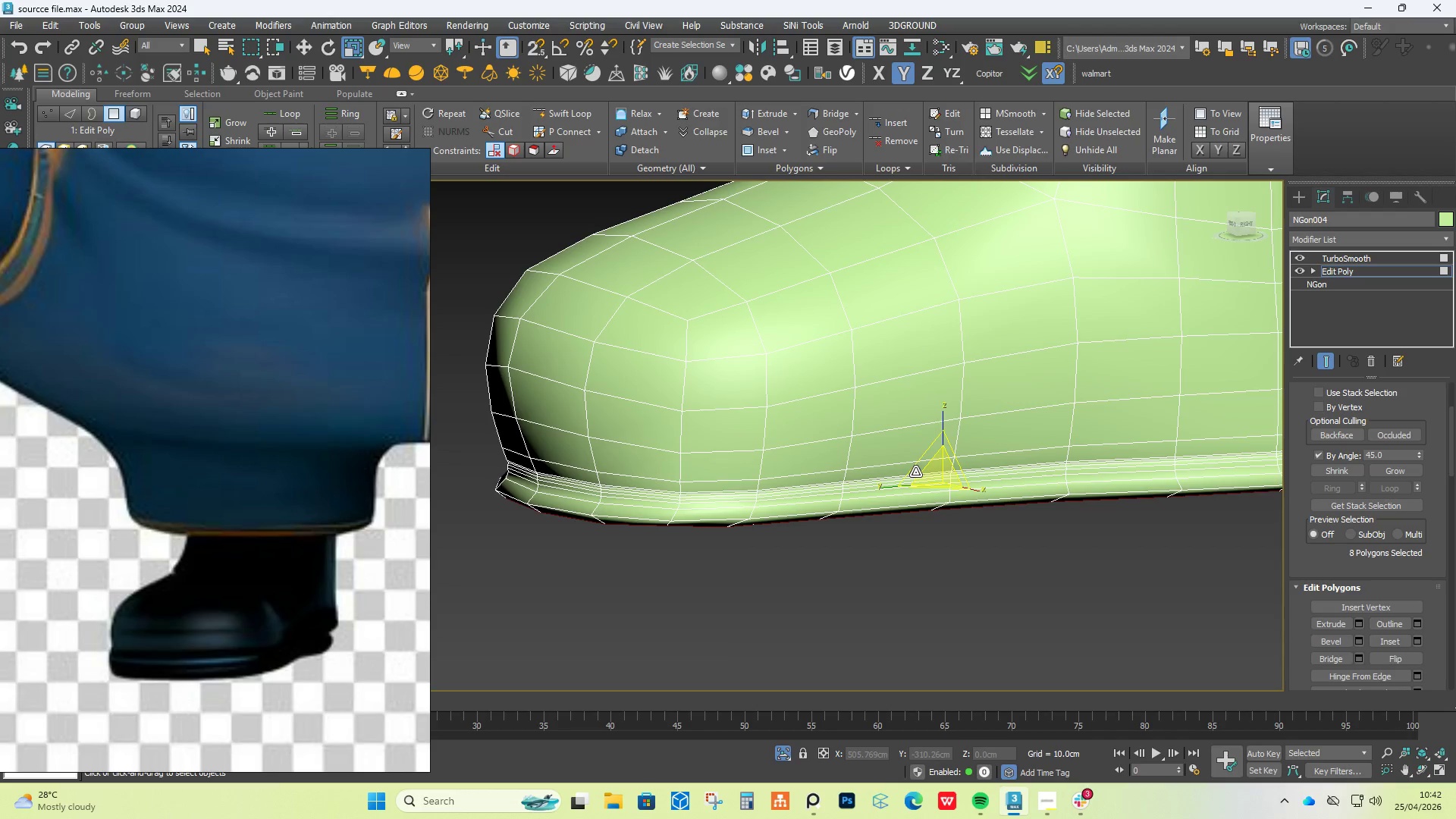 
key(W)
 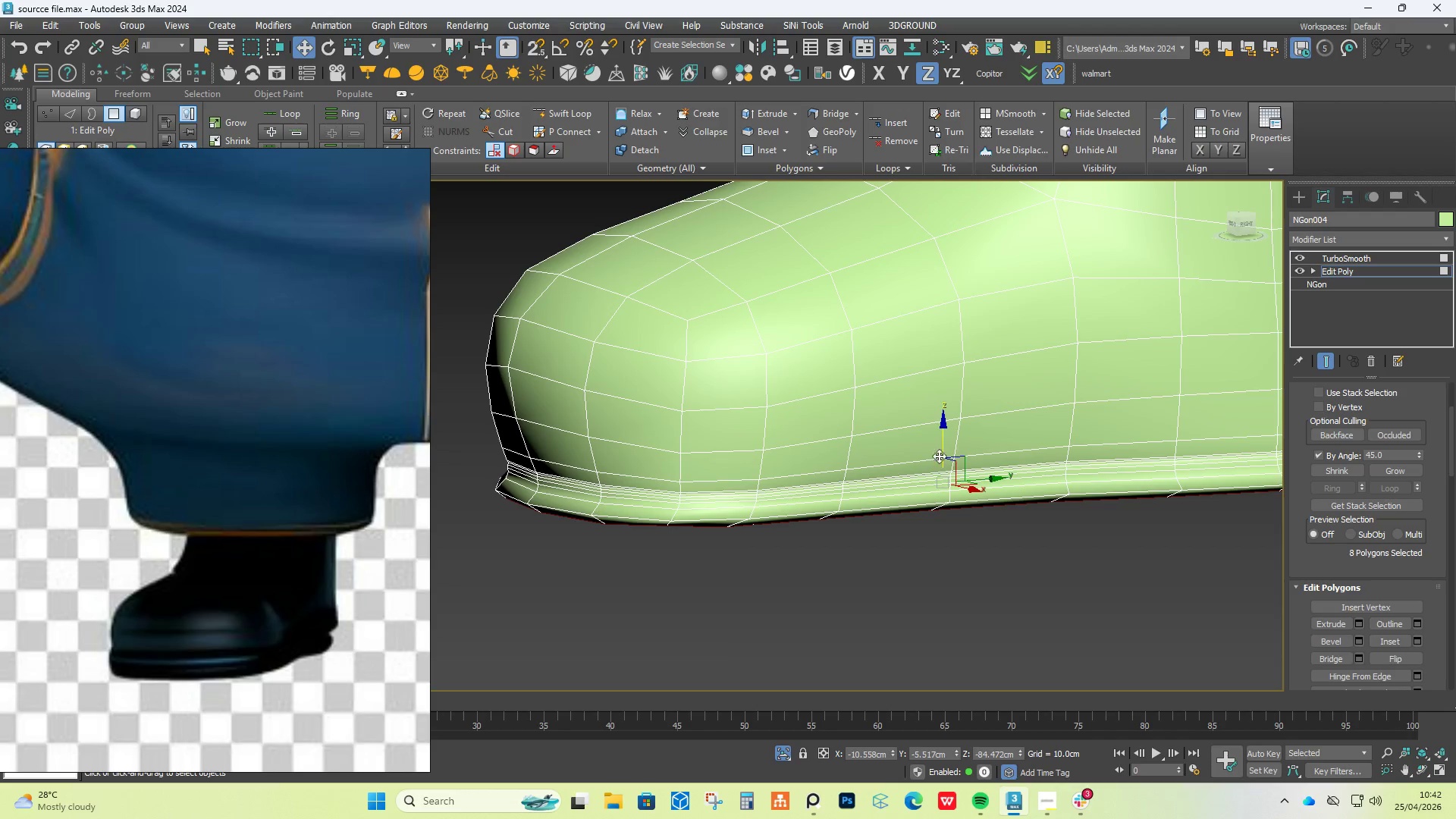 
hold_key(key=ShiftLeft, duration=0.97)
left_click_drag(start_coordinate=[946, 444], to_coordinate=[943, 460])
 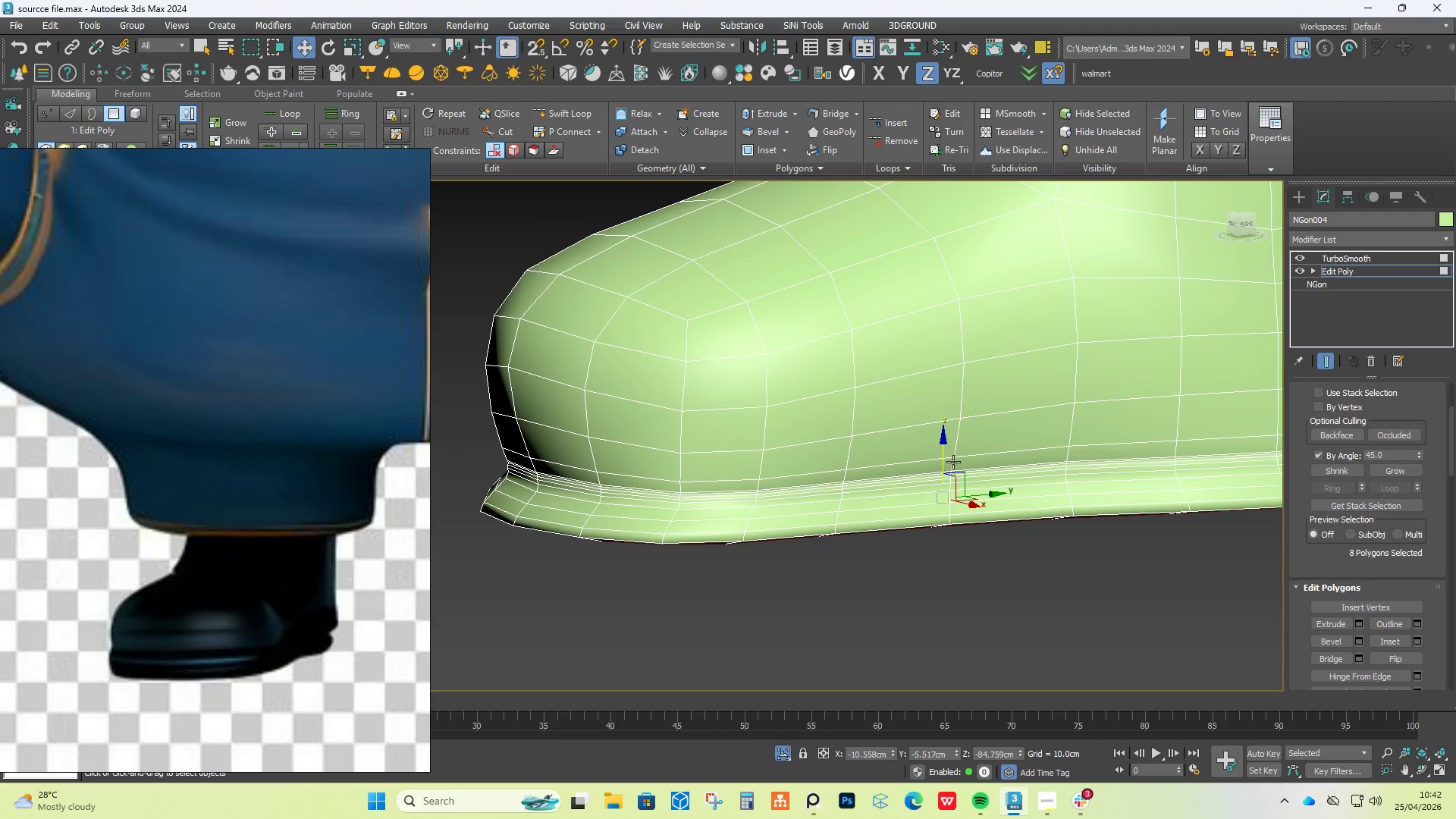 
hold_key(key=AltLeft, duration=1.7)
 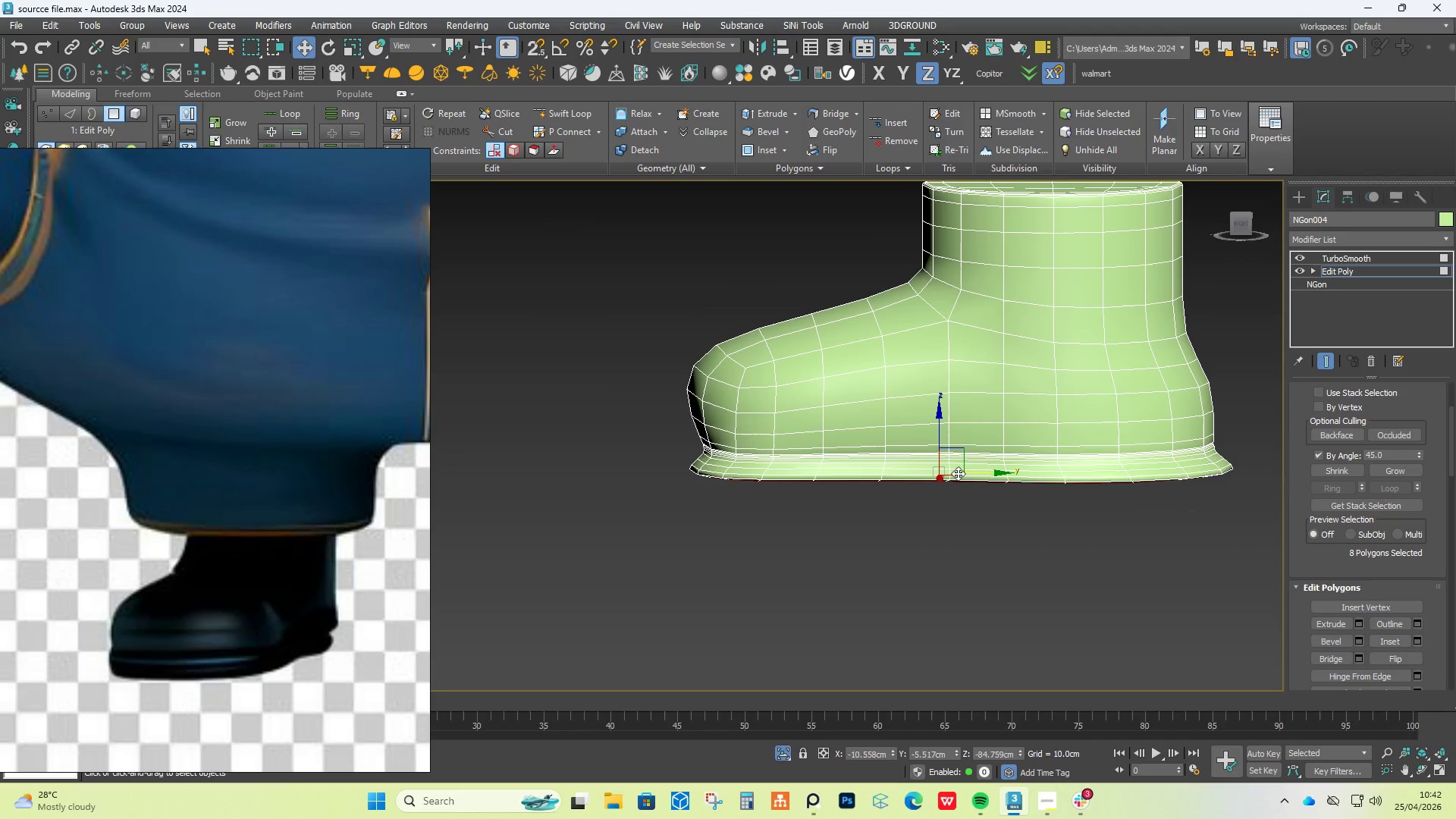 
scroll: coordinate [933, 447], scroll_direction: down, amount: 2.0
 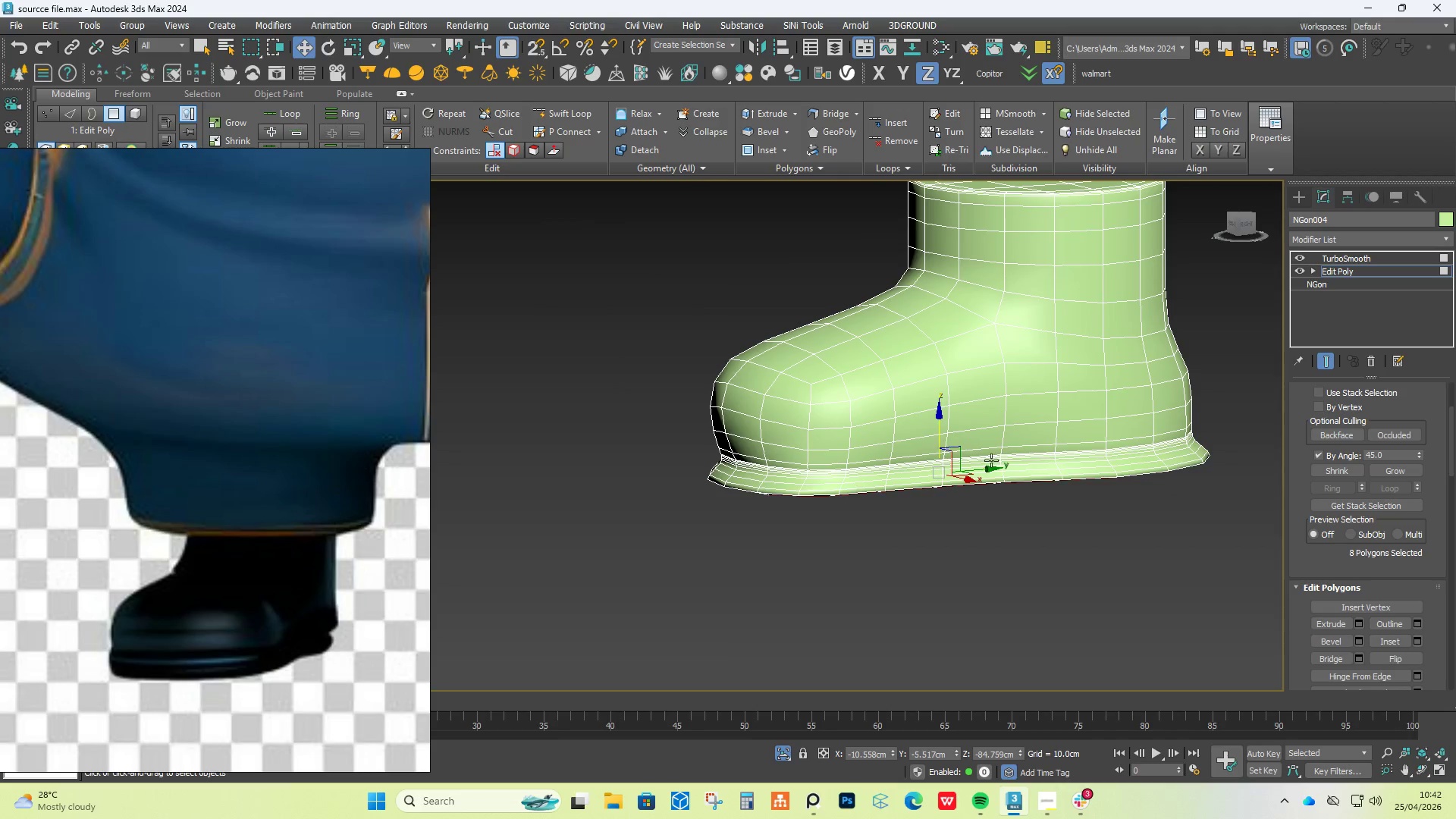 
key(R)
 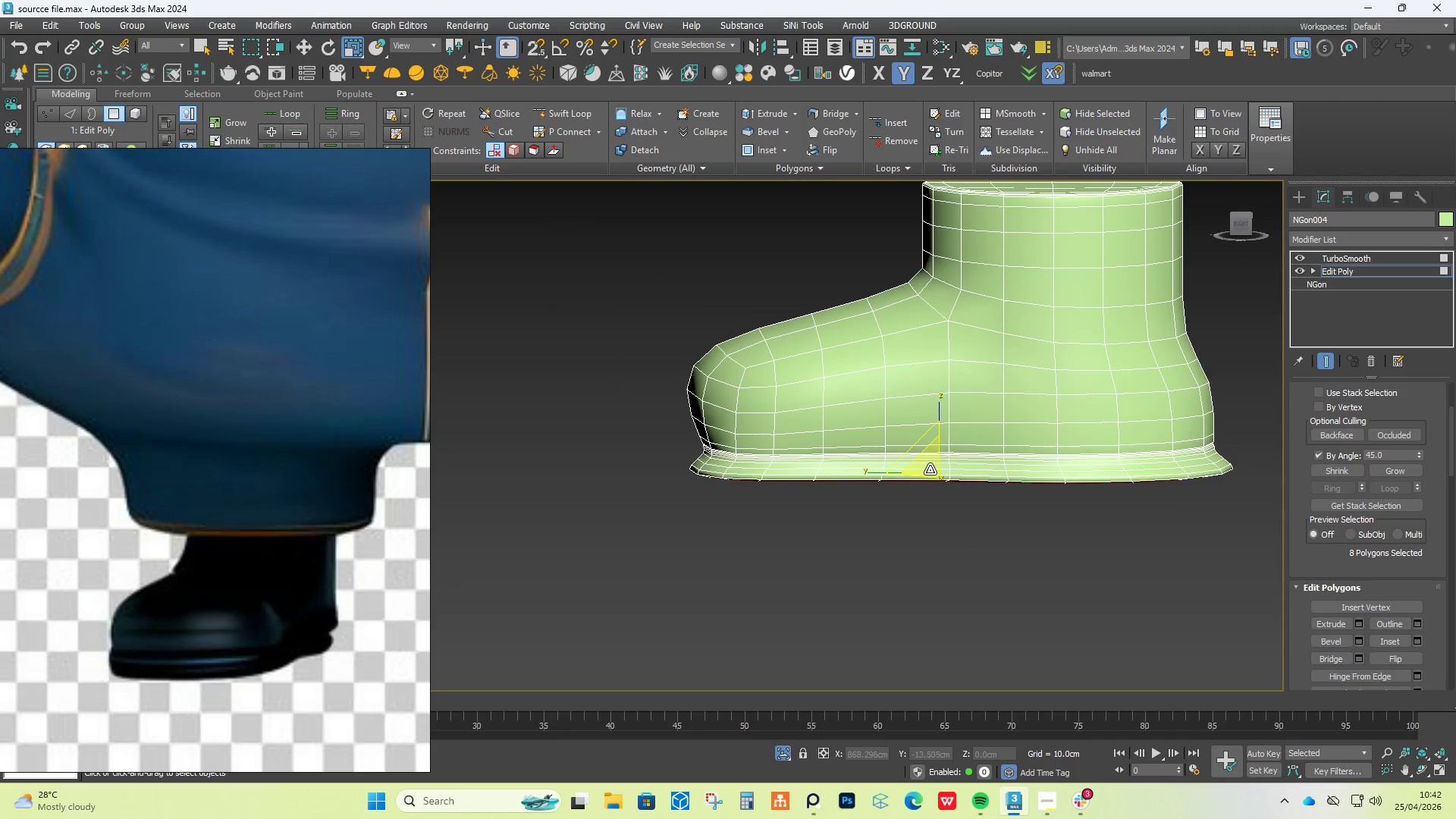 
left_click_drag(start_coordinate=[927, 469], to_coordinate=[934, 475])
 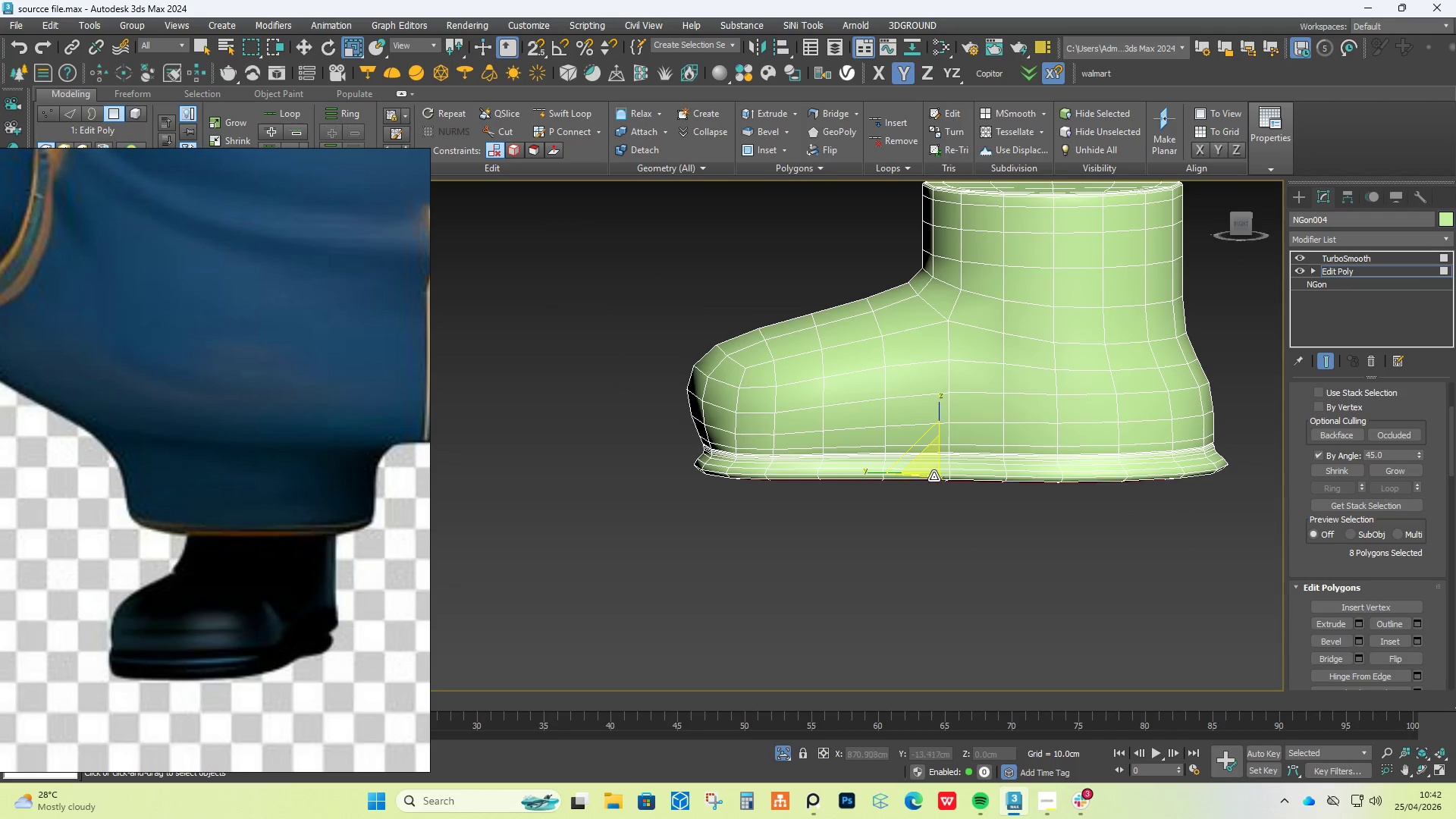 
key(Control+Z)
 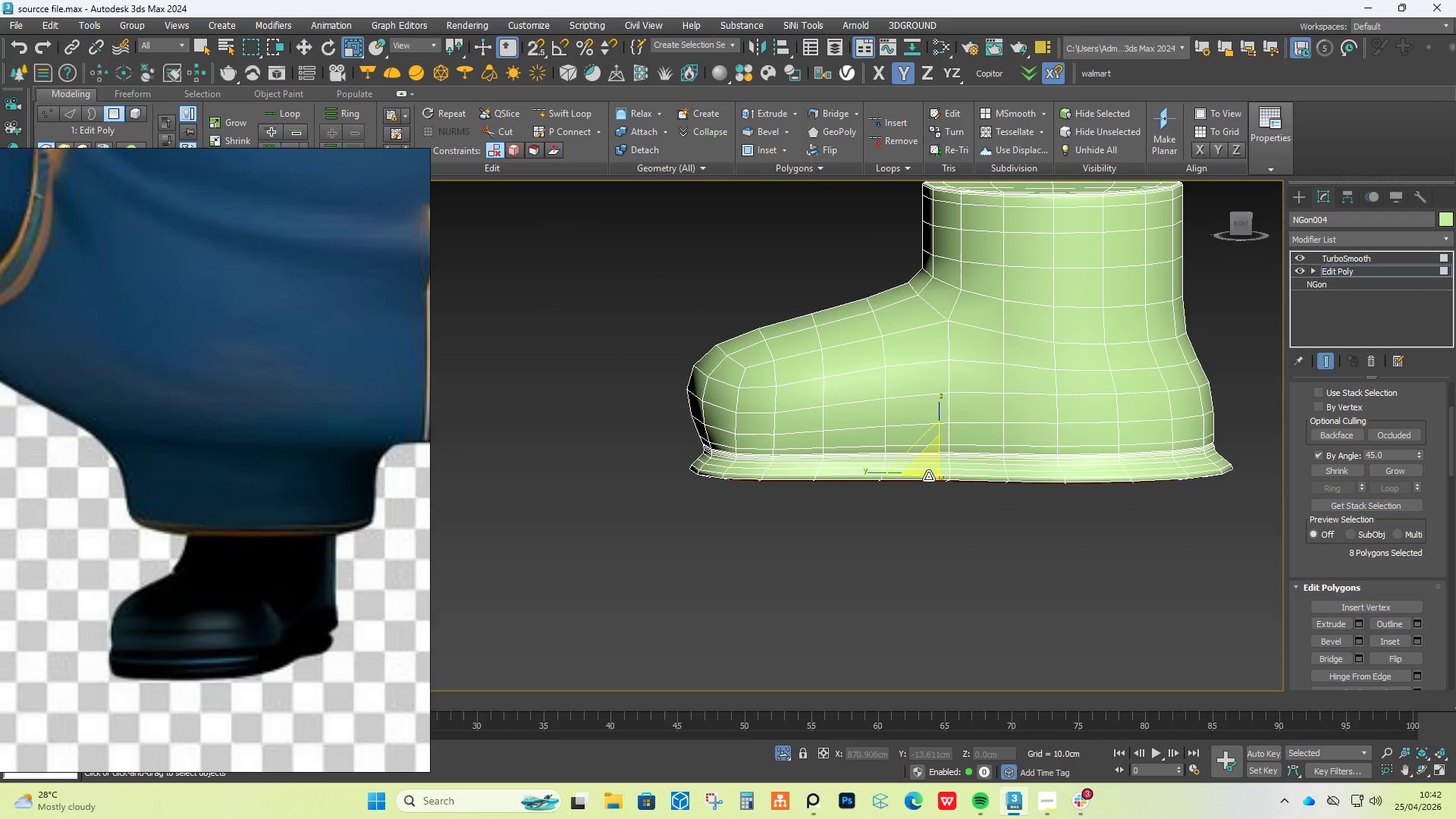 
key(Control+Z)
 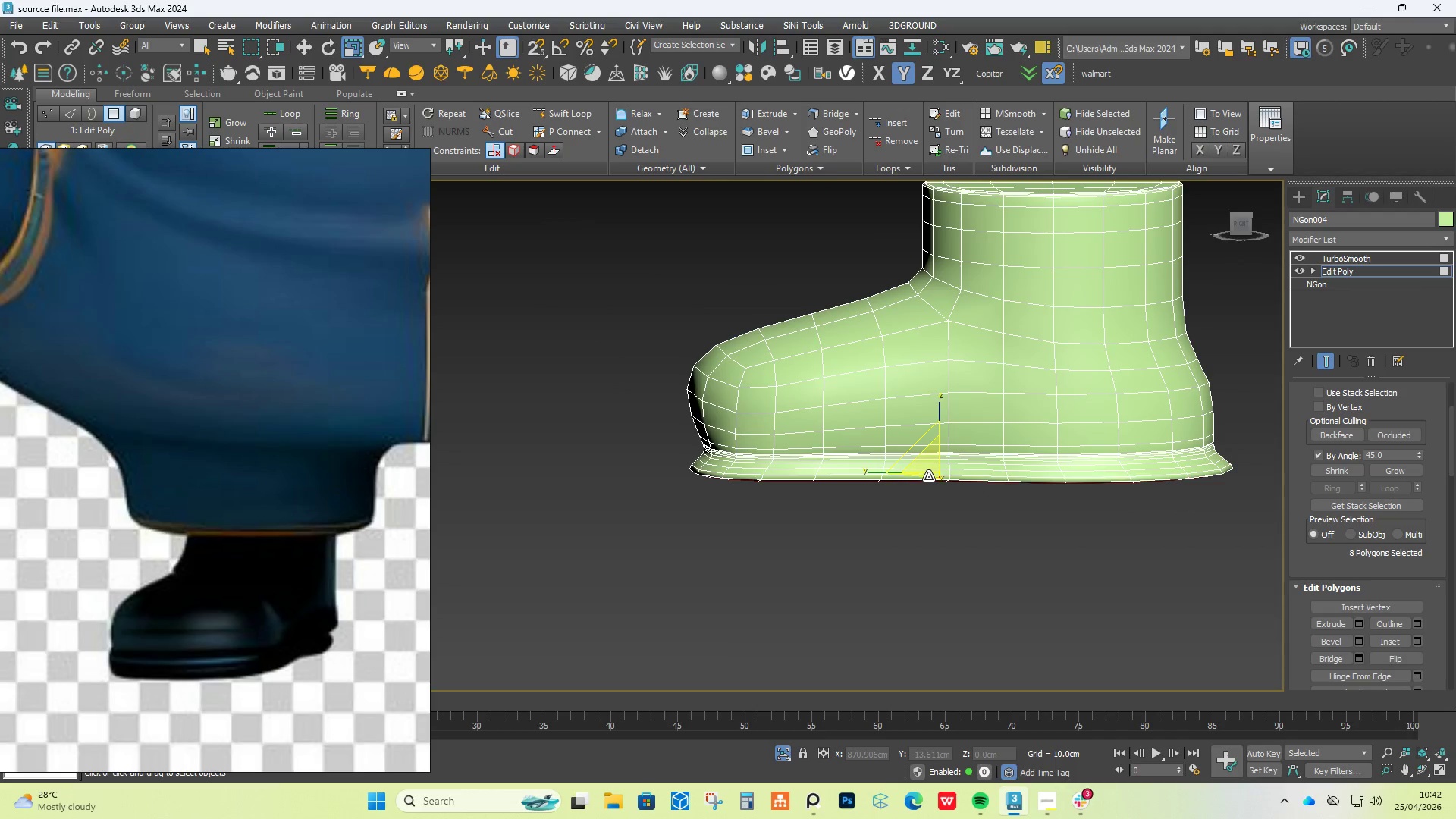 
key(Control+Z)
 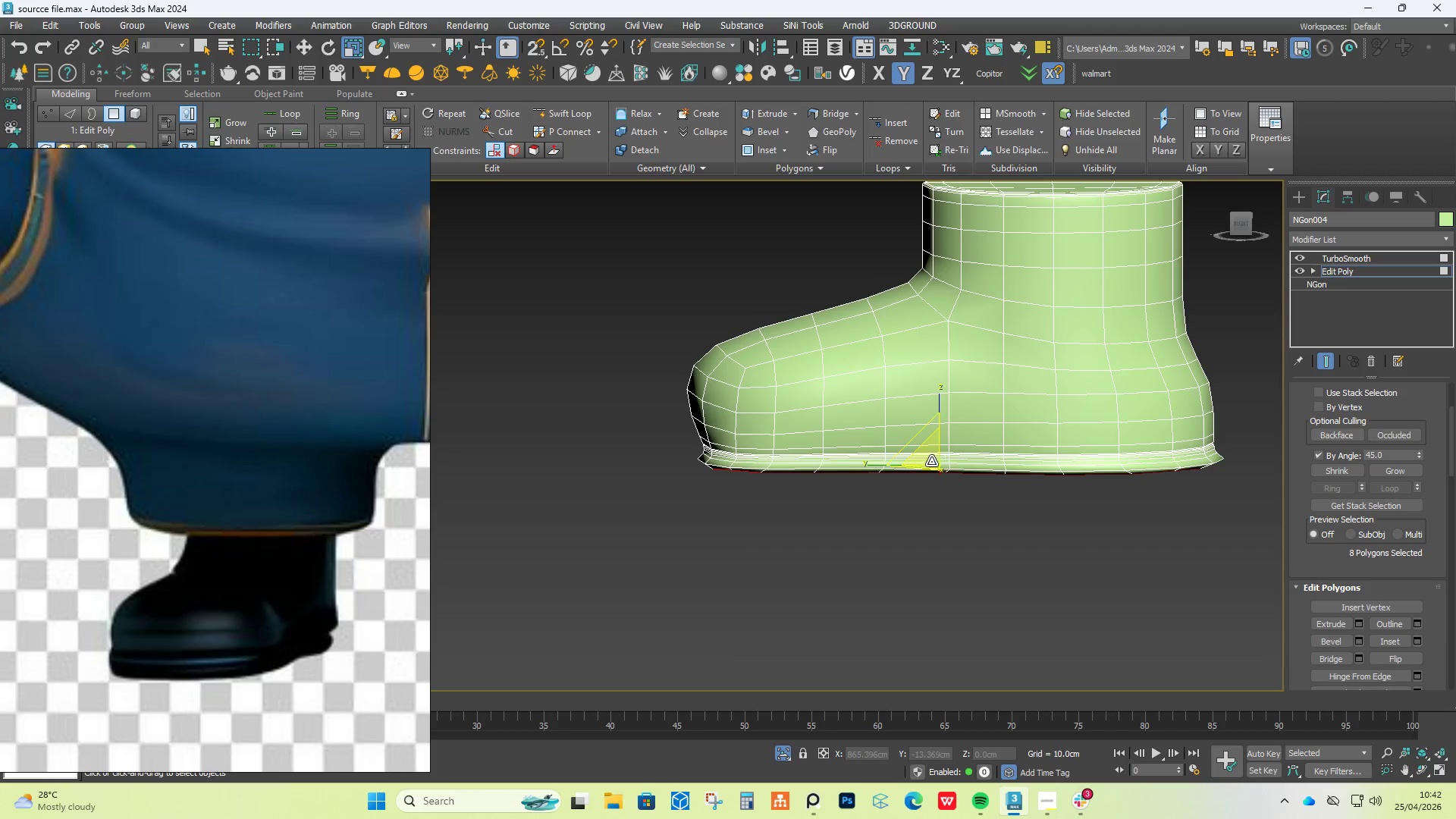 
left_click_drag(start_coordinate=[922, 456], to_coordinate=[922, 463])
 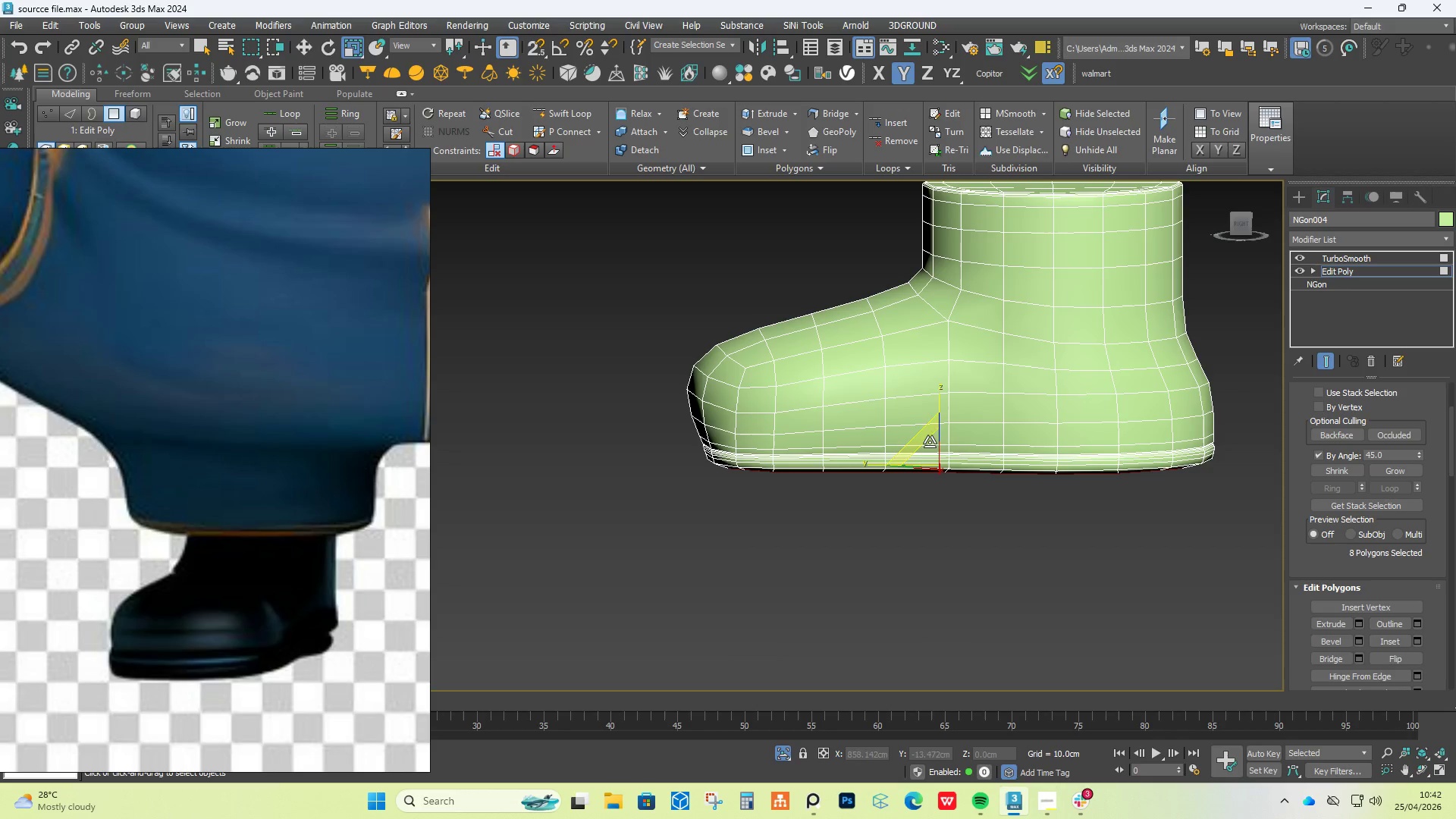 
key(W)
 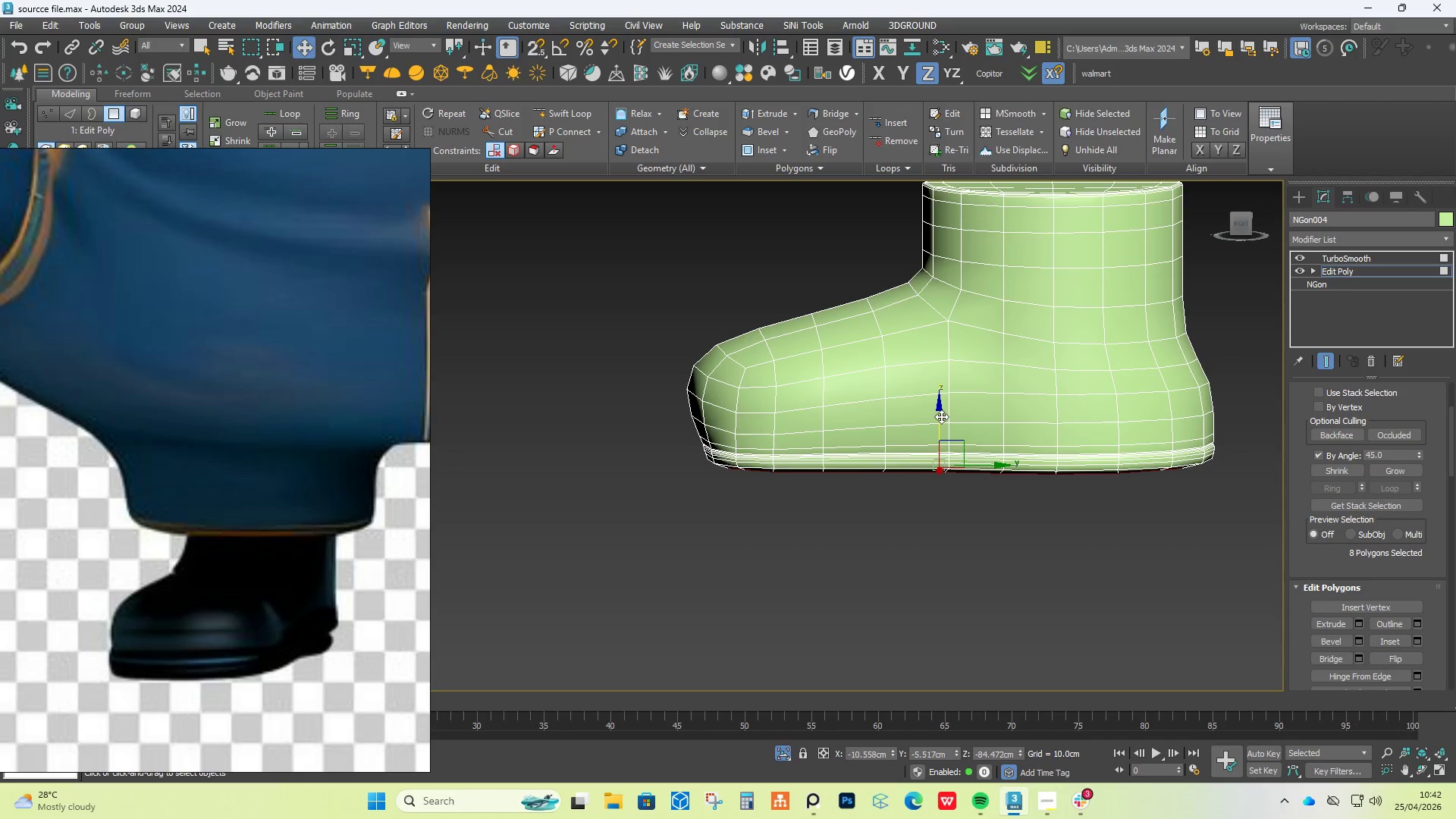 
hold_key(key=ShiftLeft, duration=1.88)
left_click_drag(start_coordinate=[941, 416], to_coordinate=[933, 436])
 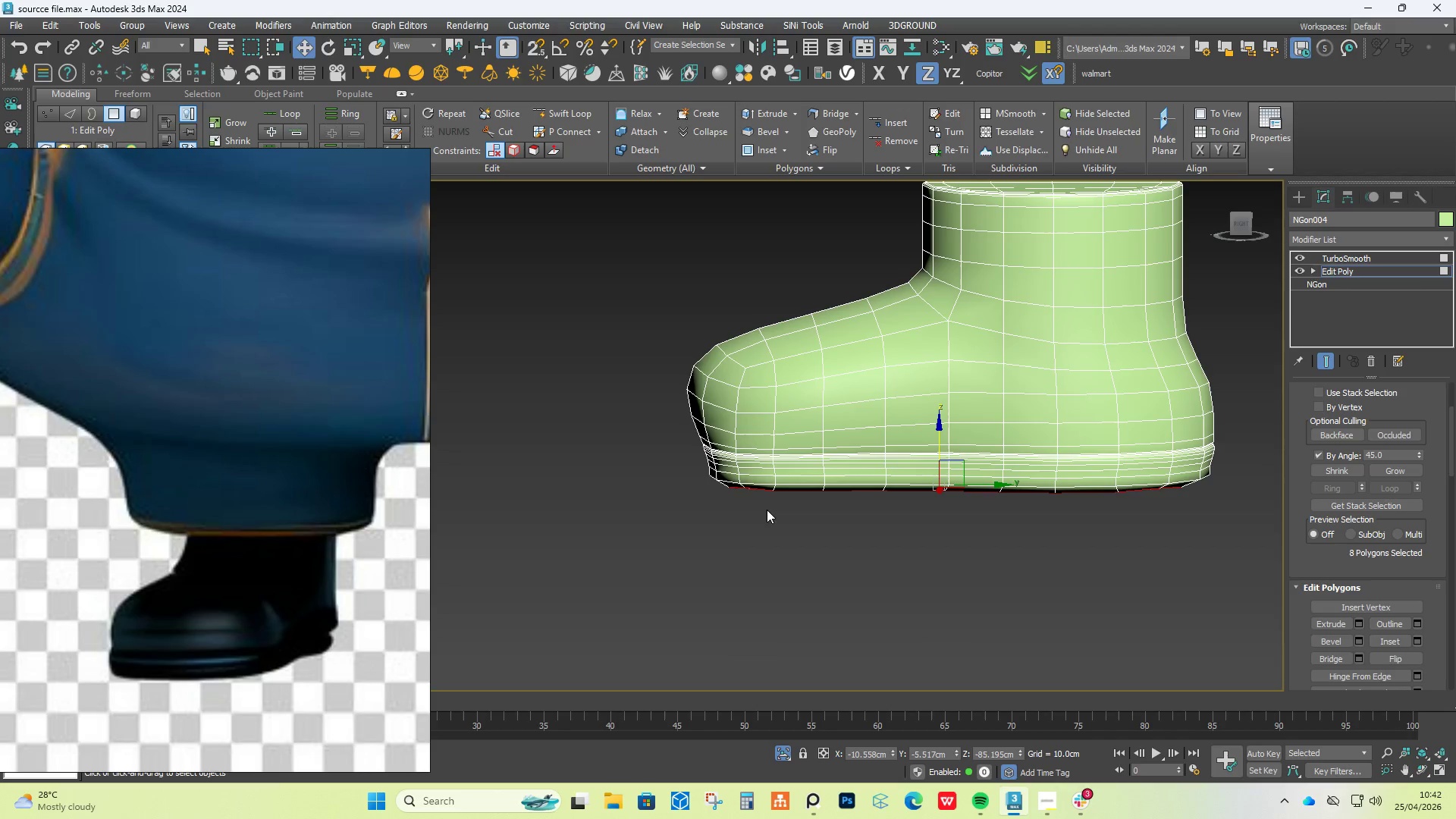 
hold_key(key=AltLeft, duration=4.76)
 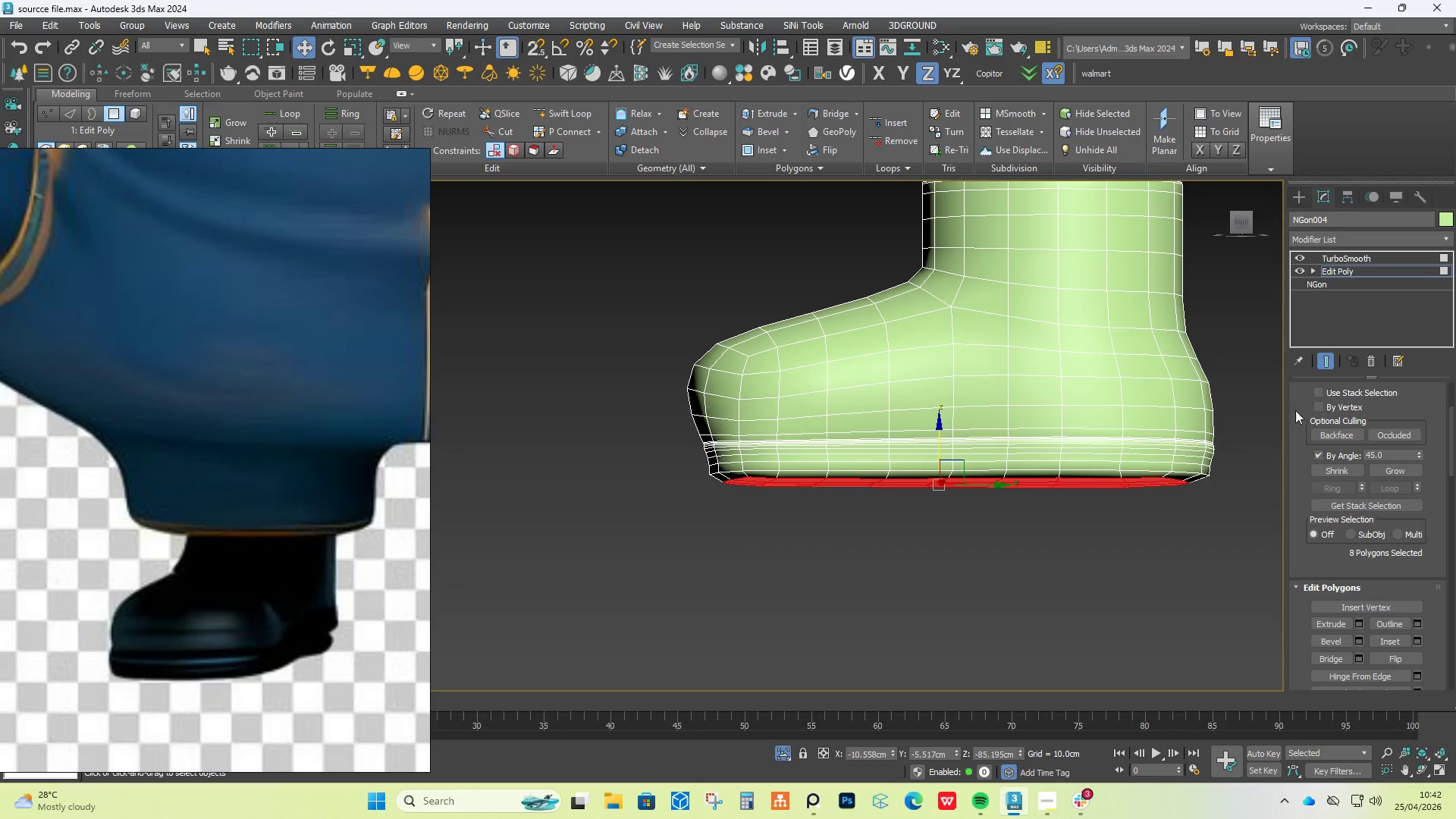 
left_click([1322, 368])
 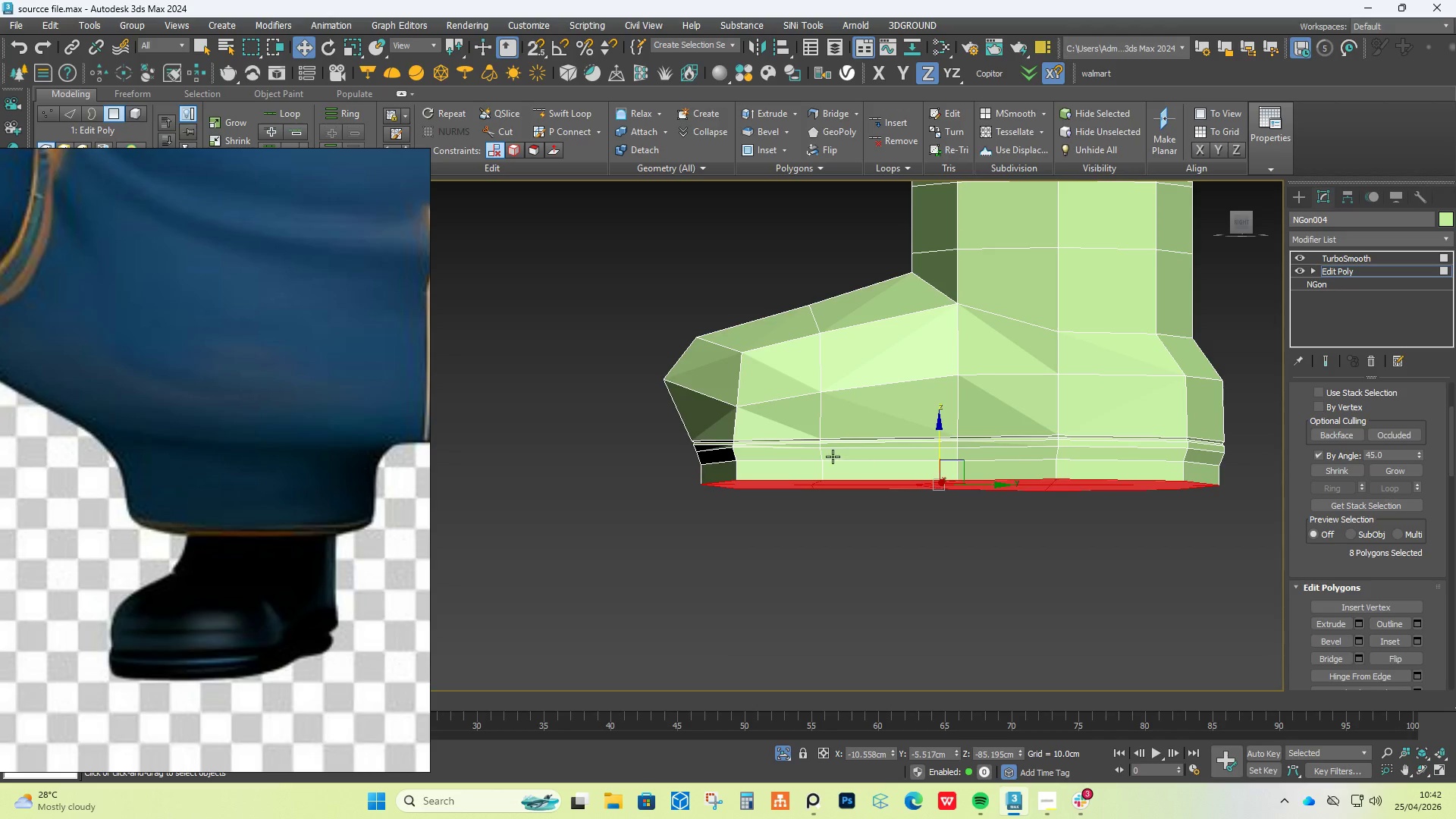 
scroll: coordinate [747, 475], scroll_direction: up, amount: 3.0
 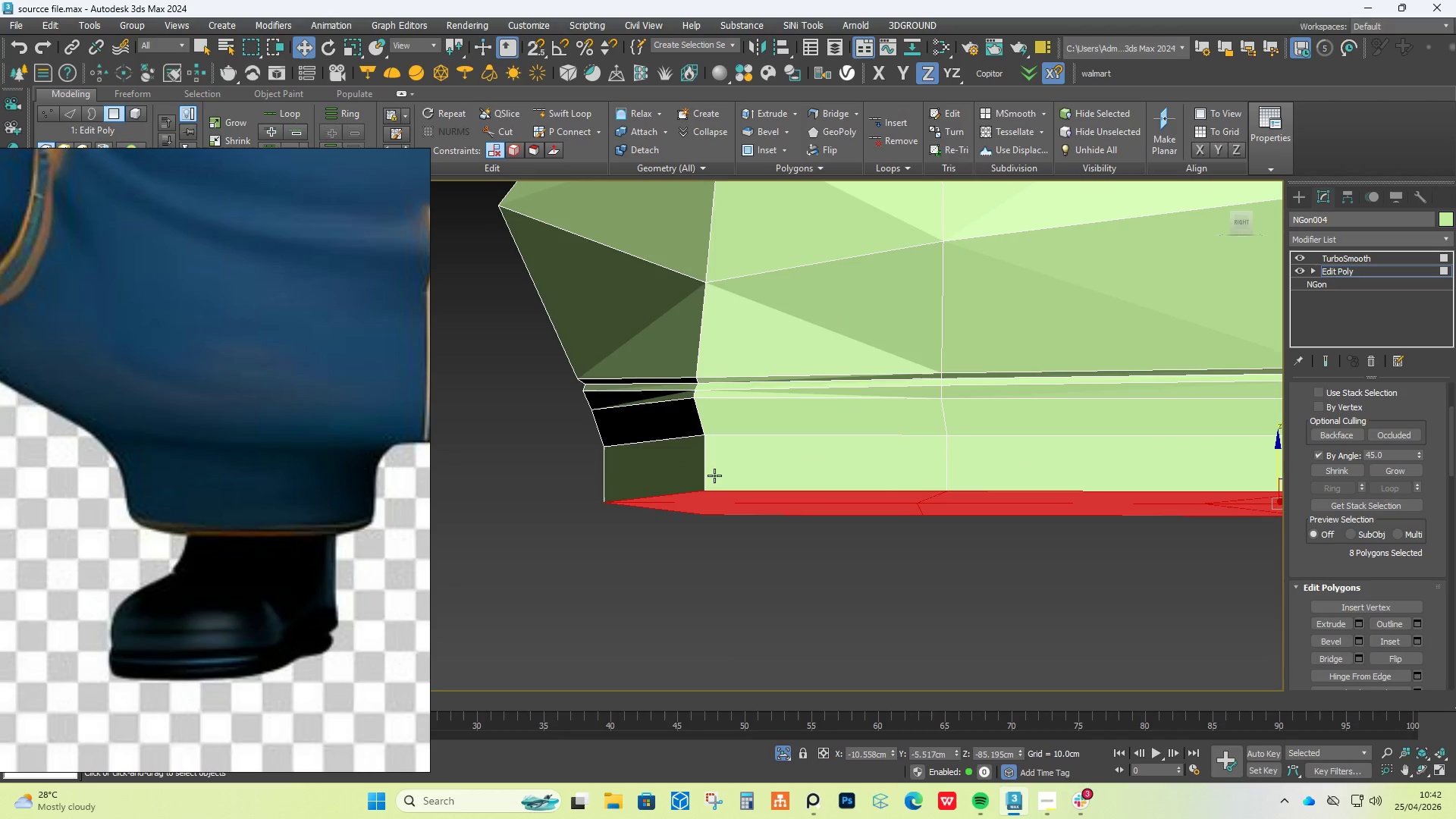 
key(Alt+1)
 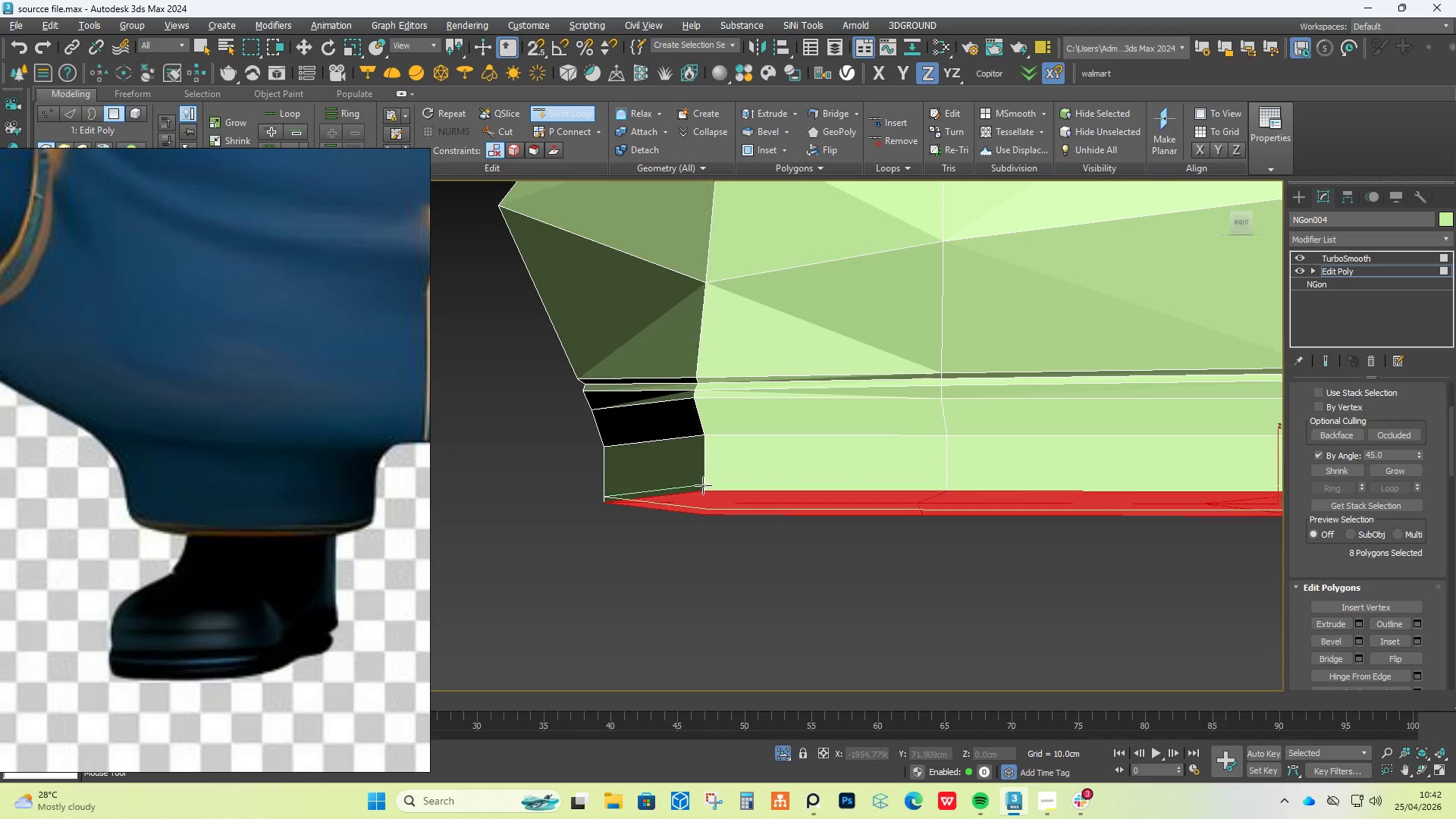 
left_click([703, 485])
 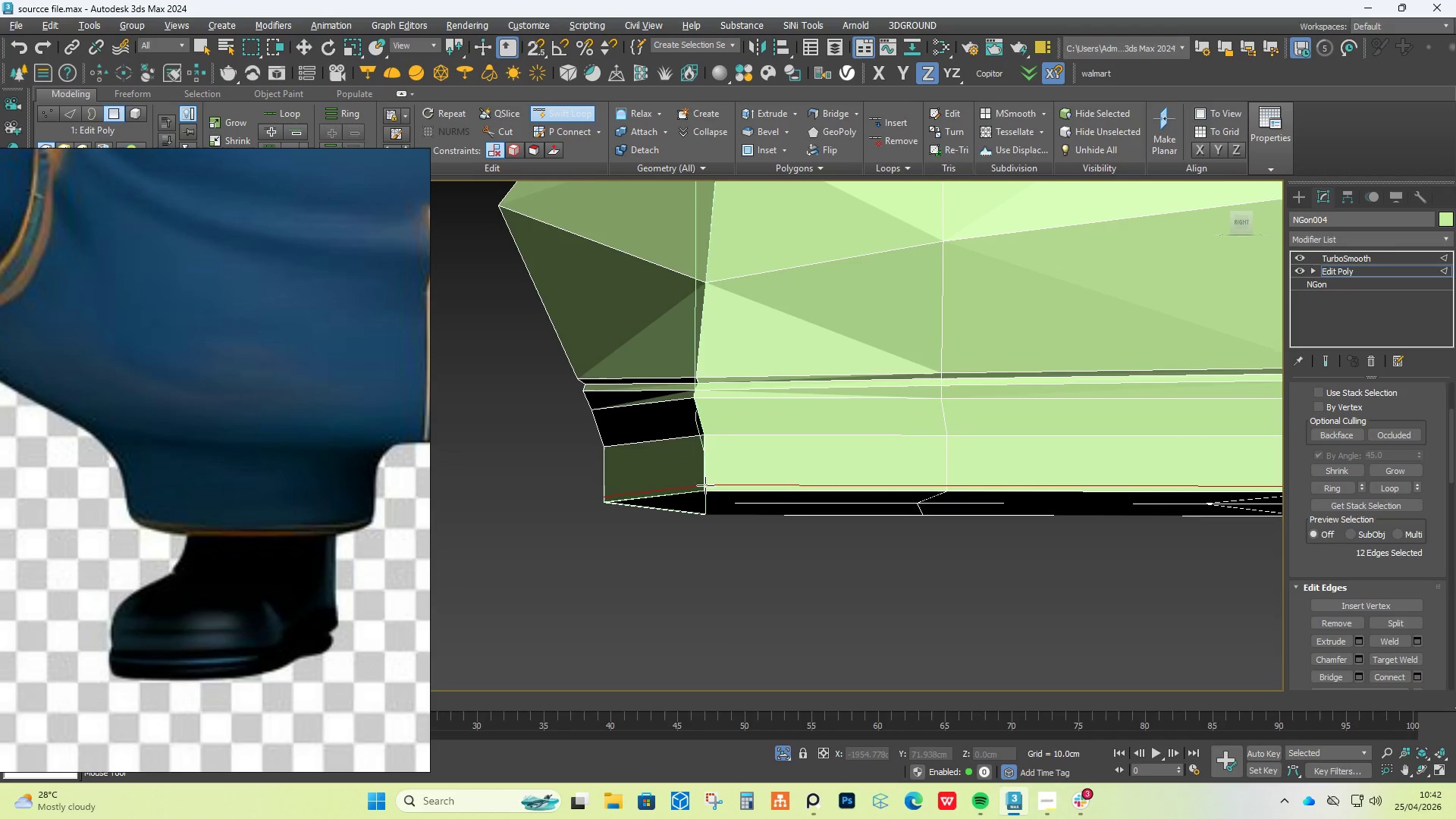 
right_click([705, 485])
 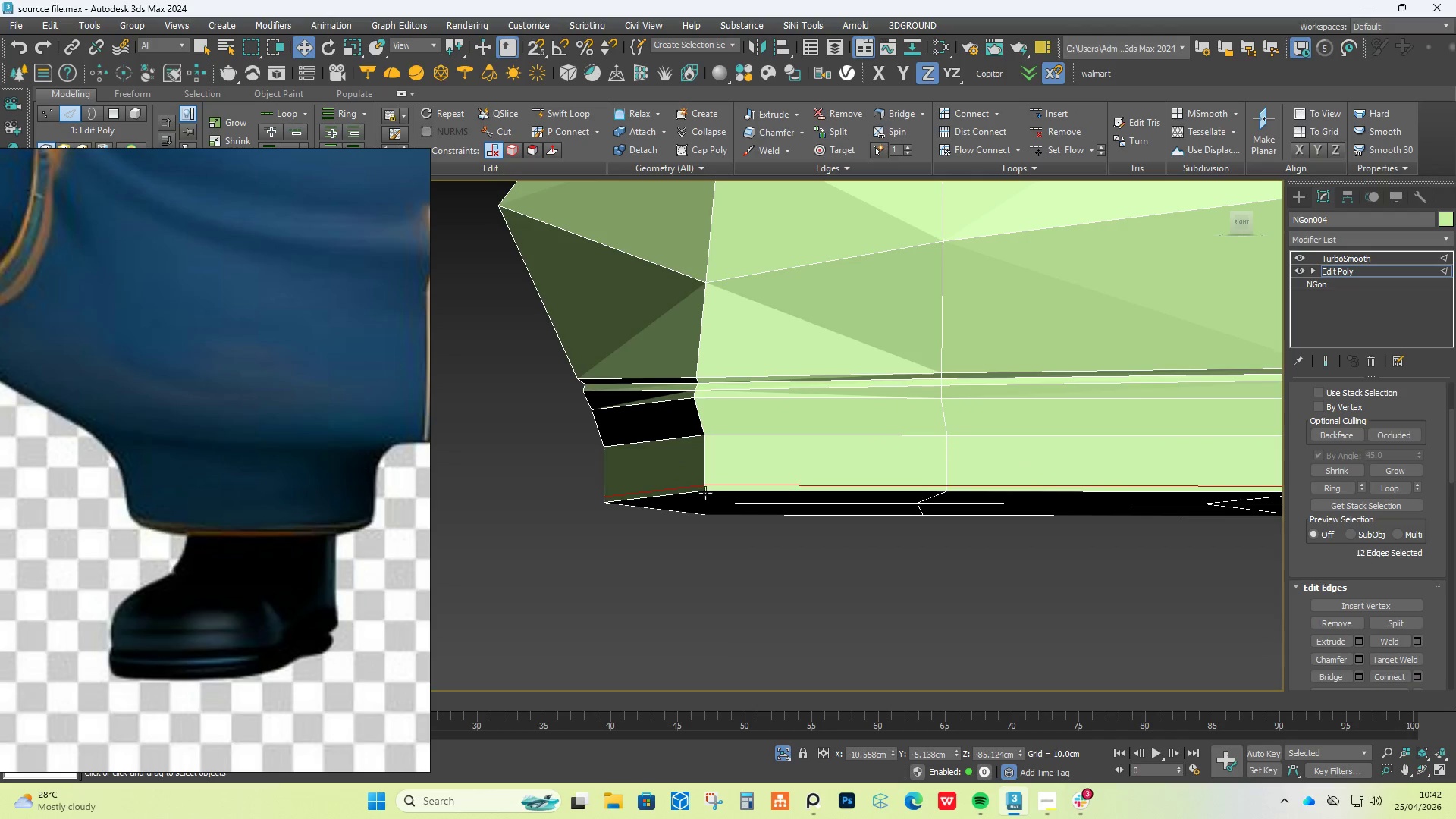 
hold_key(key=AltLeft, duration=0.42)
scroll: coordinate [856, 460], scroll_direction: down, amount: 4.0
 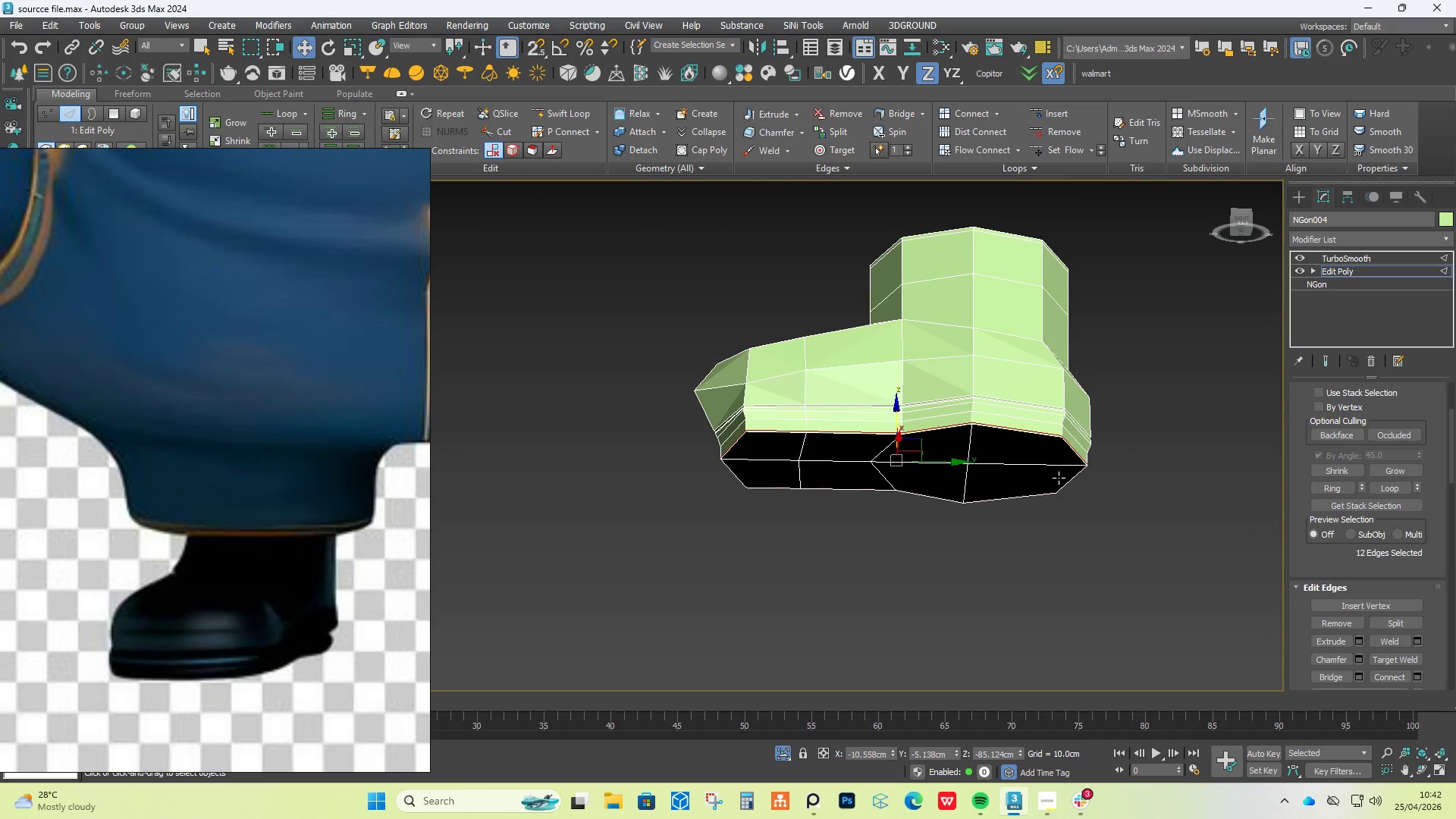 
key(4)
 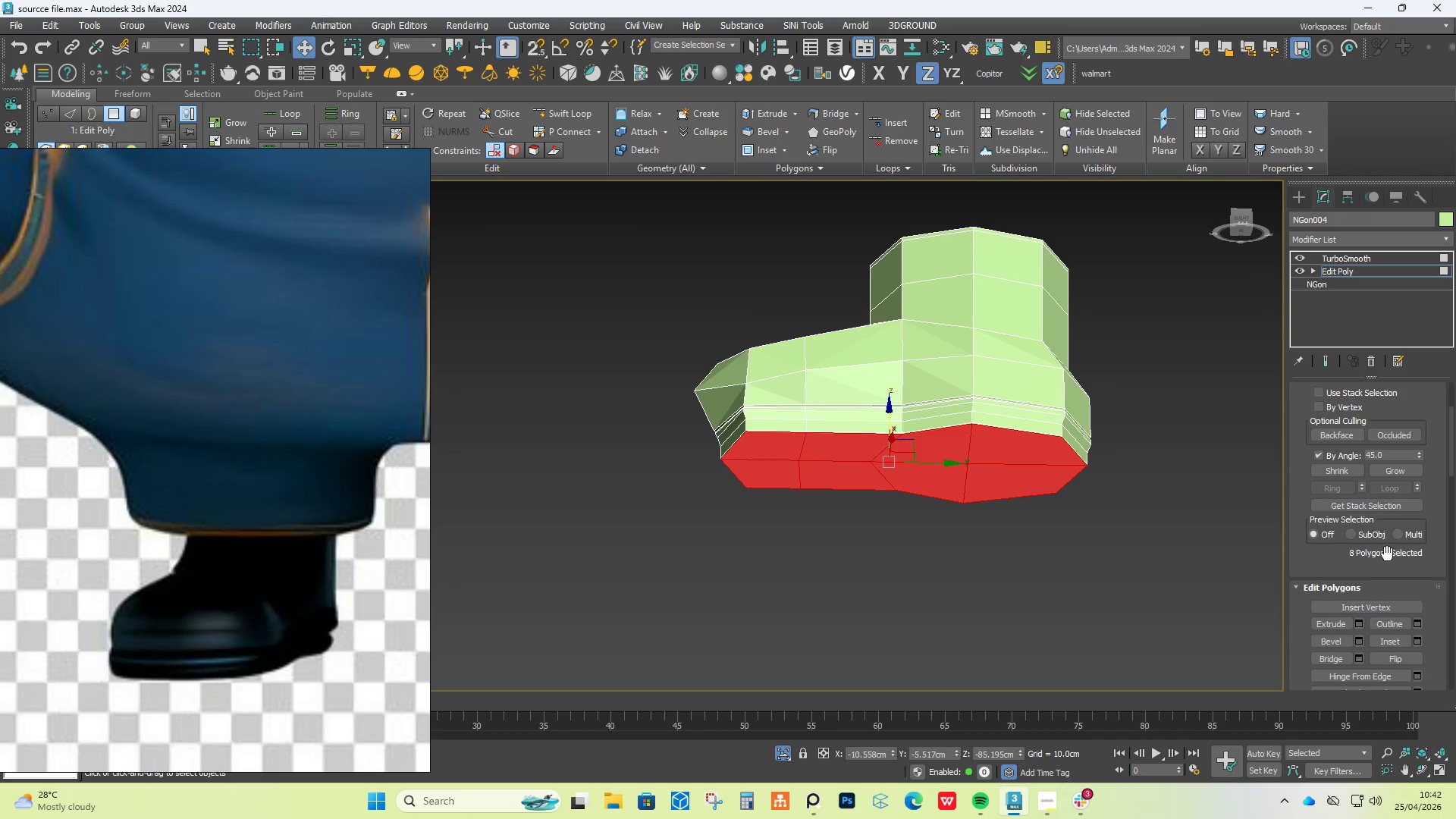 
scroll: coordinate [1388, 560], scroll_direction: down, amount: 6.0
 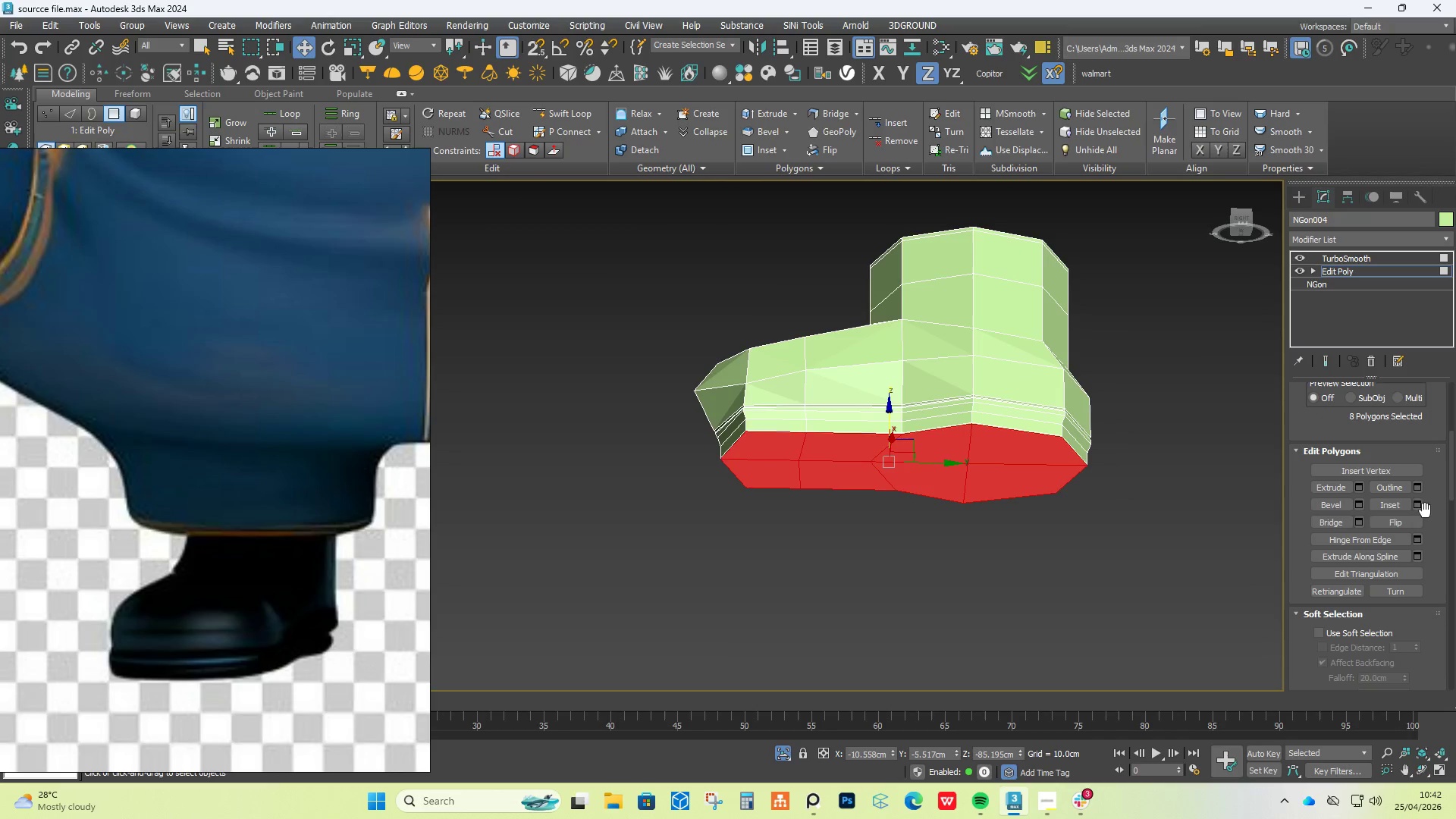 
left_click([1421, 505])
 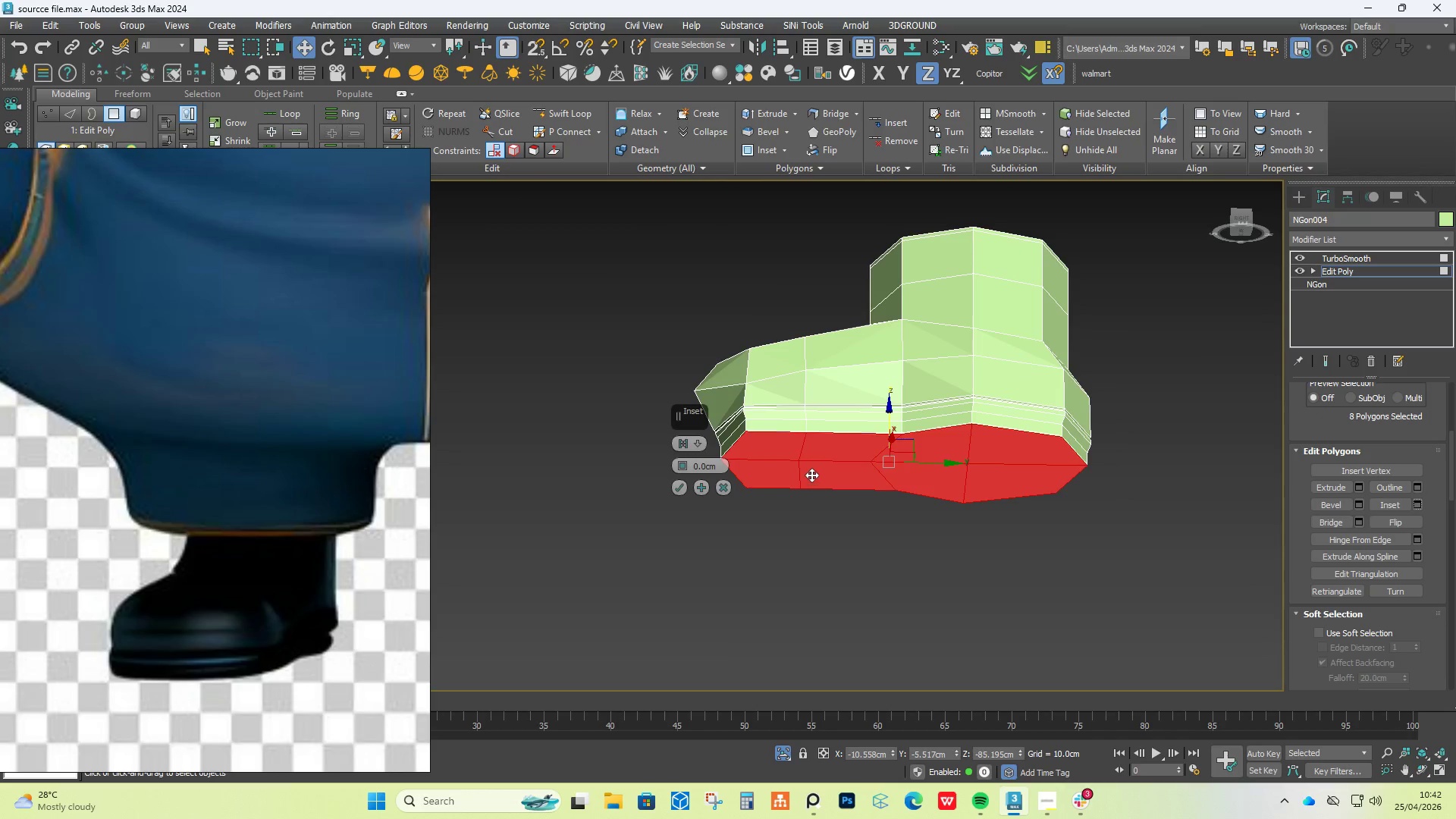 
scroll: coordinate [801, 464], scroll_direction: up, amount: 4.0
 